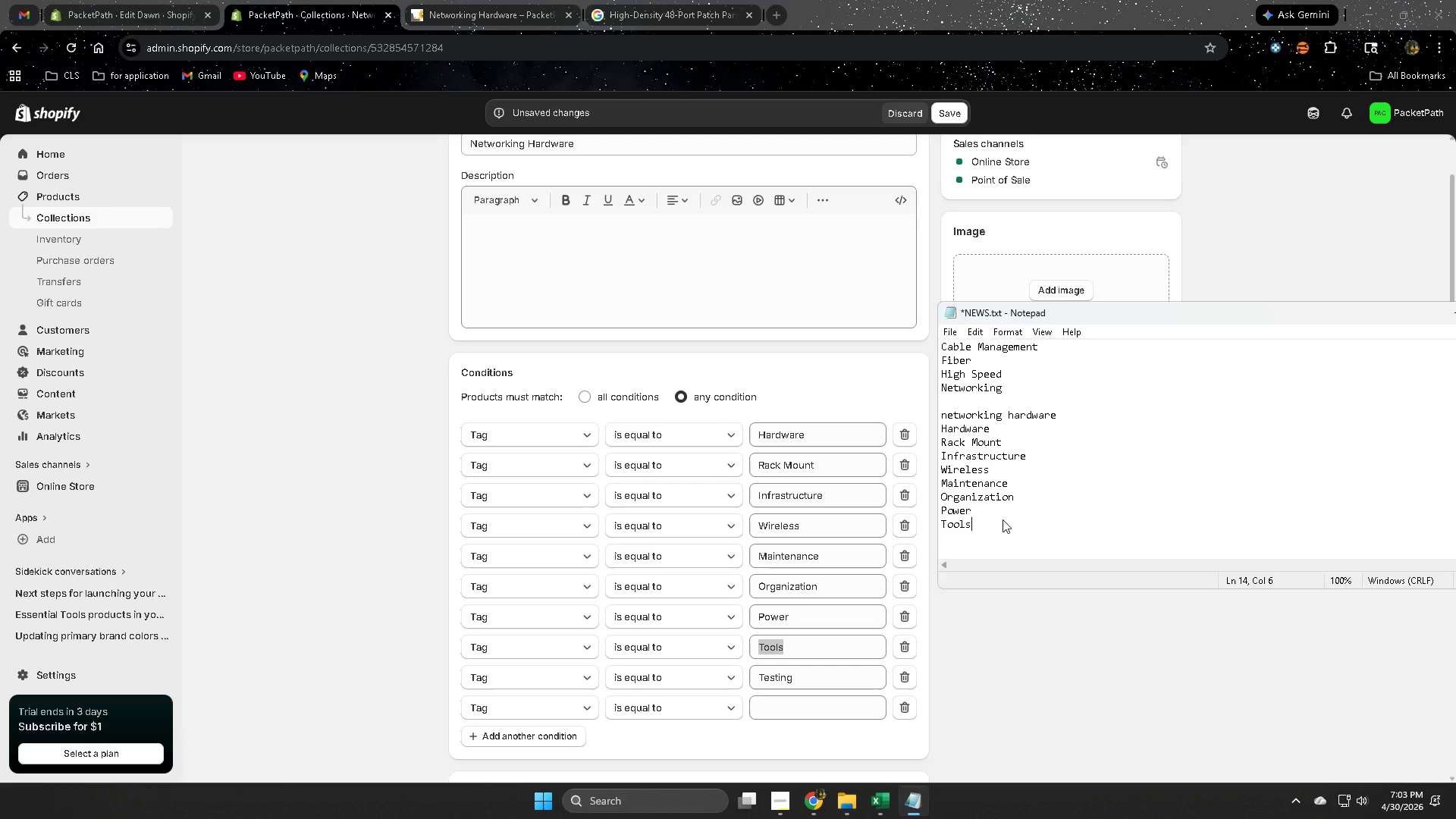 
key(Control+V)
 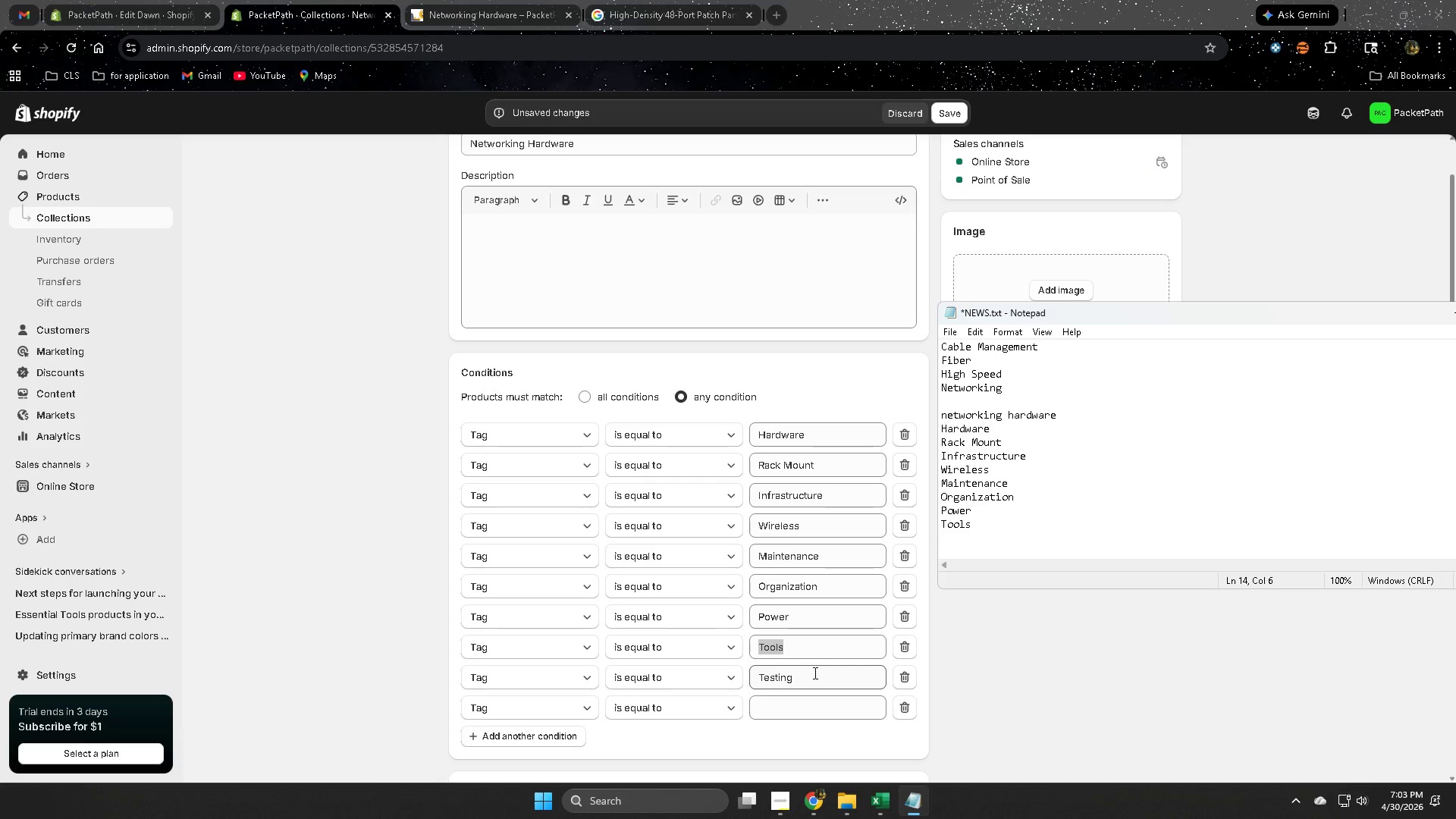 
double_click([813, 673])
 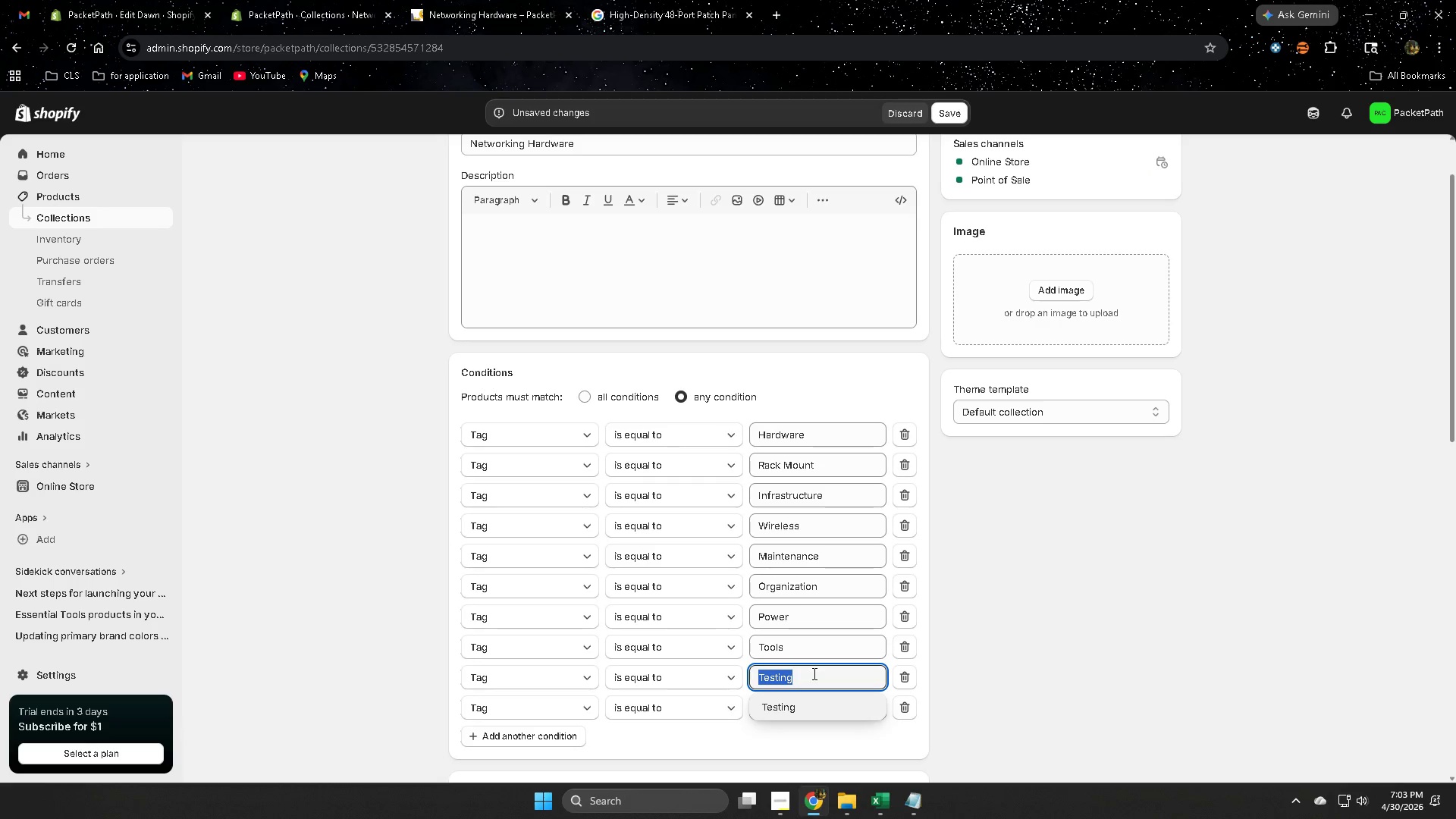 
key(Control+ControlLeft)
 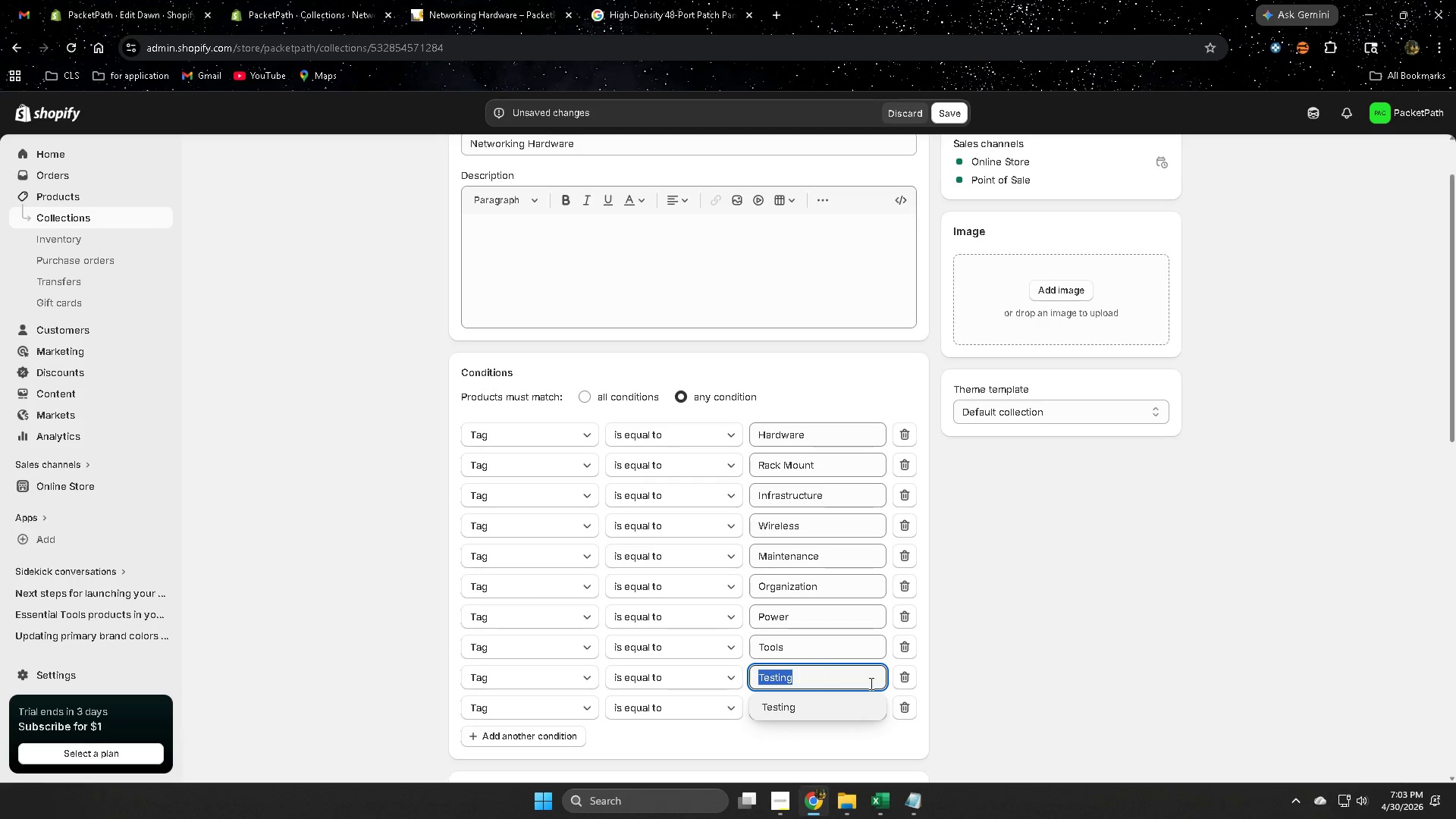 
key(Control+C)
 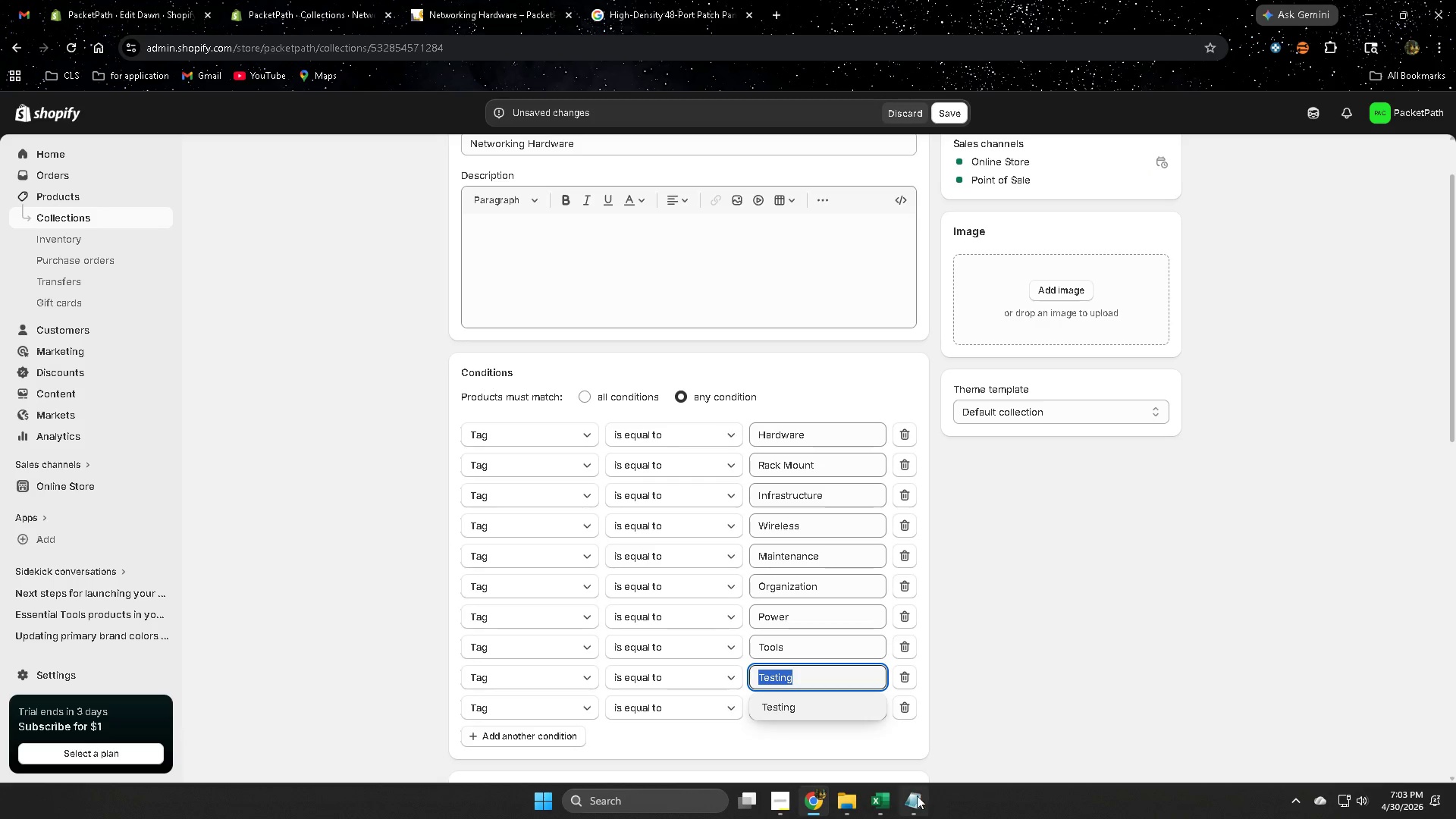 
left_click([912, 800])
 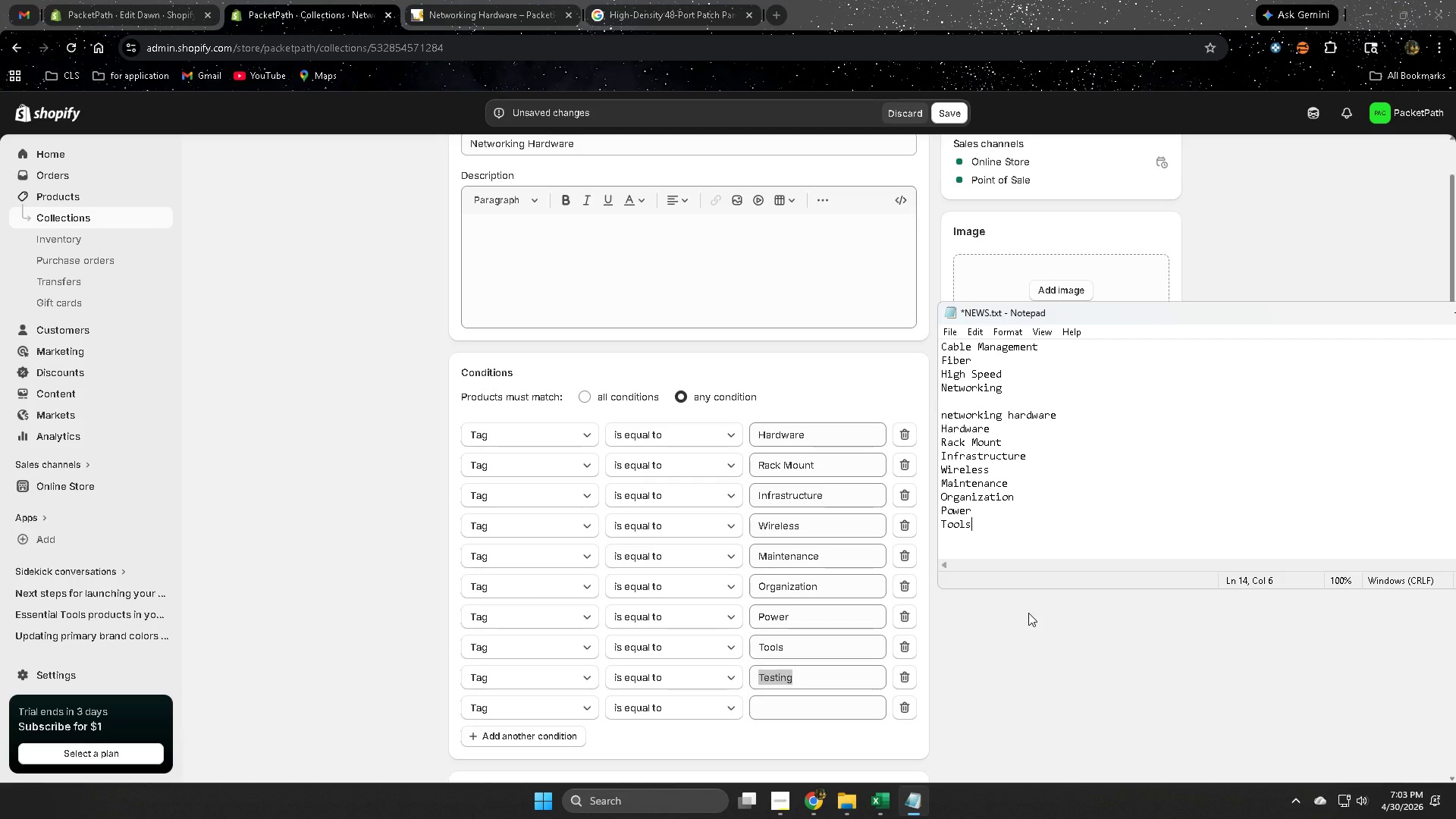 
key(Enter)
 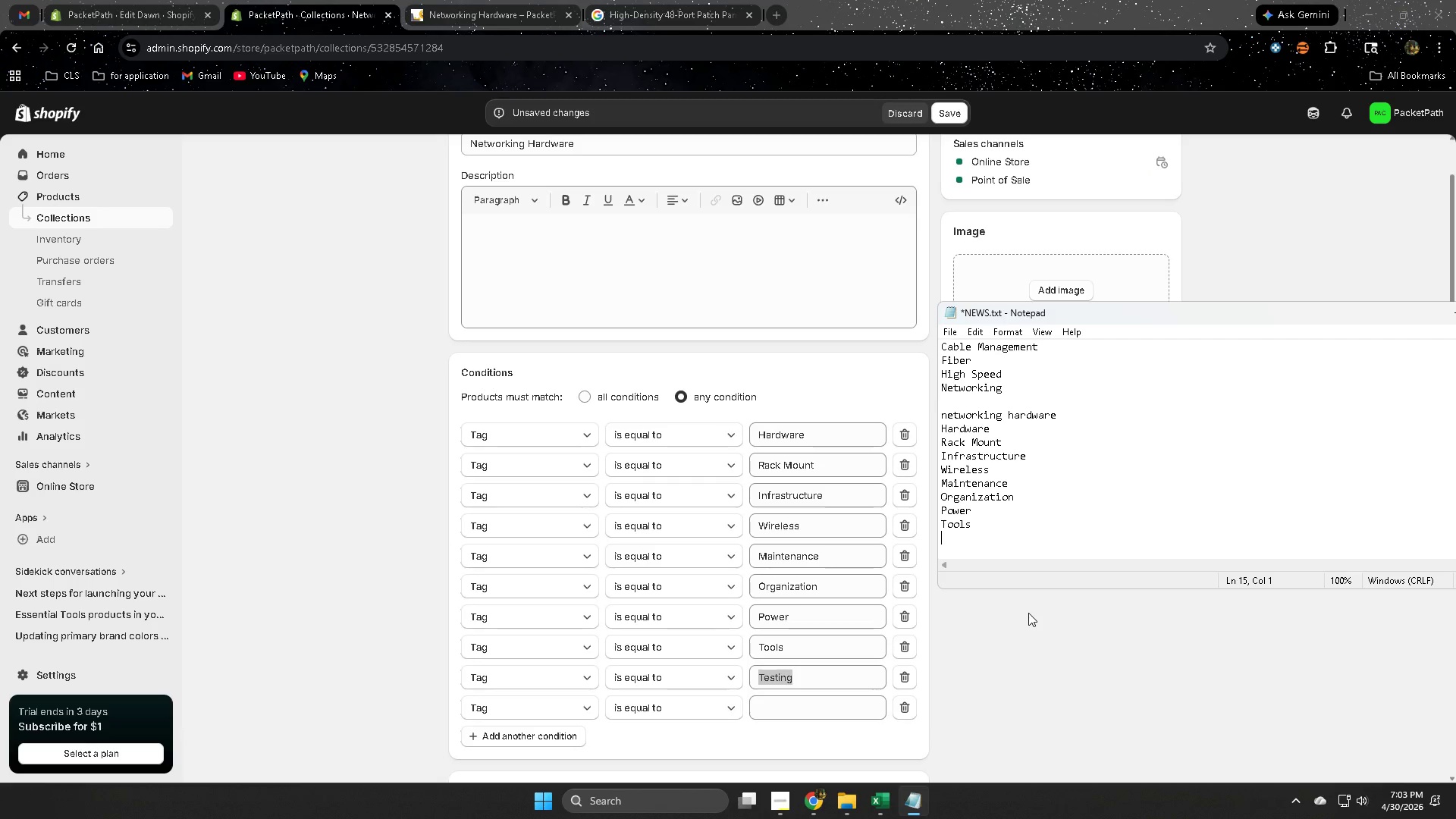 
key(Control+ControlLeft)
 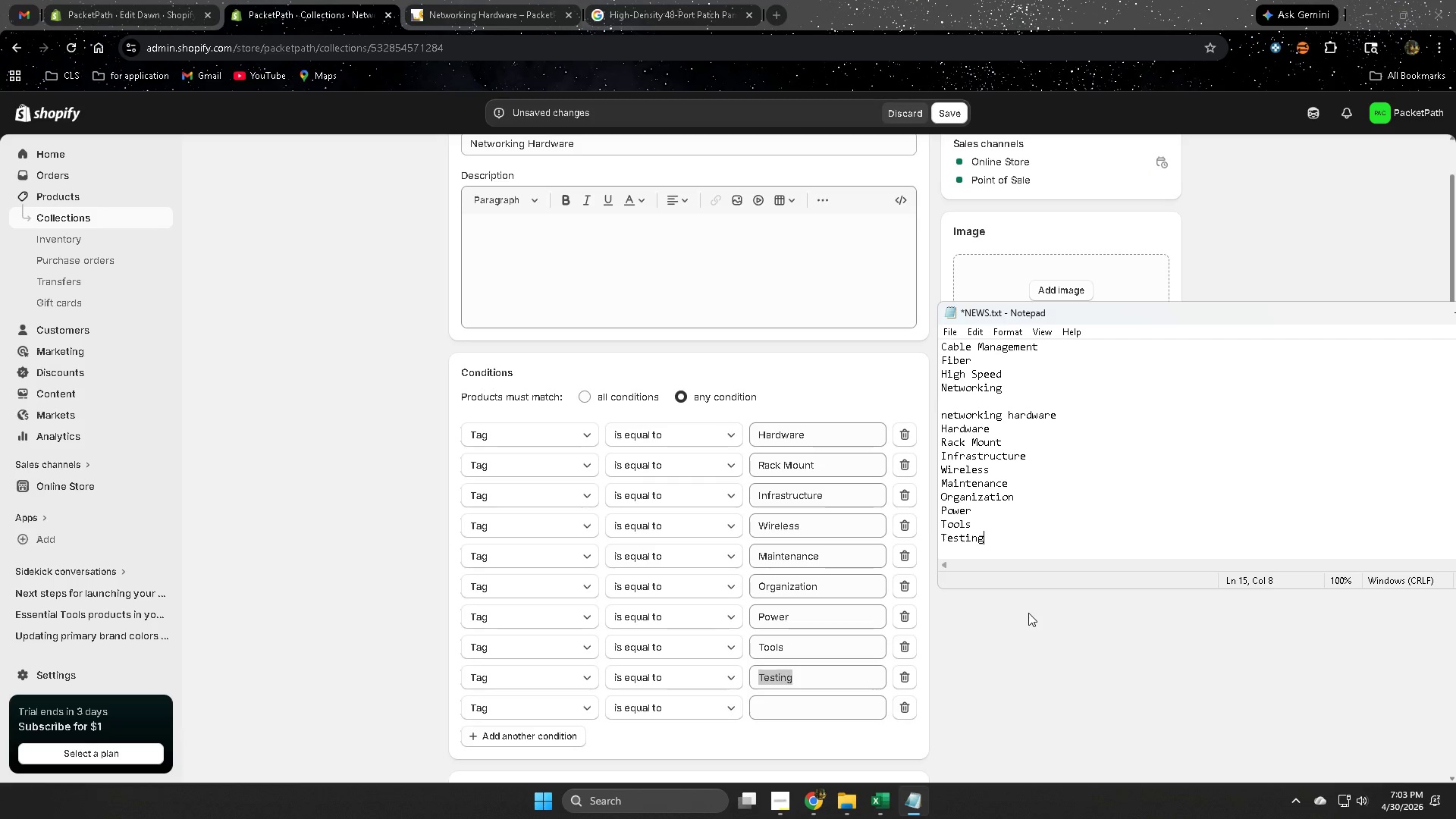 
key(Control+V)
 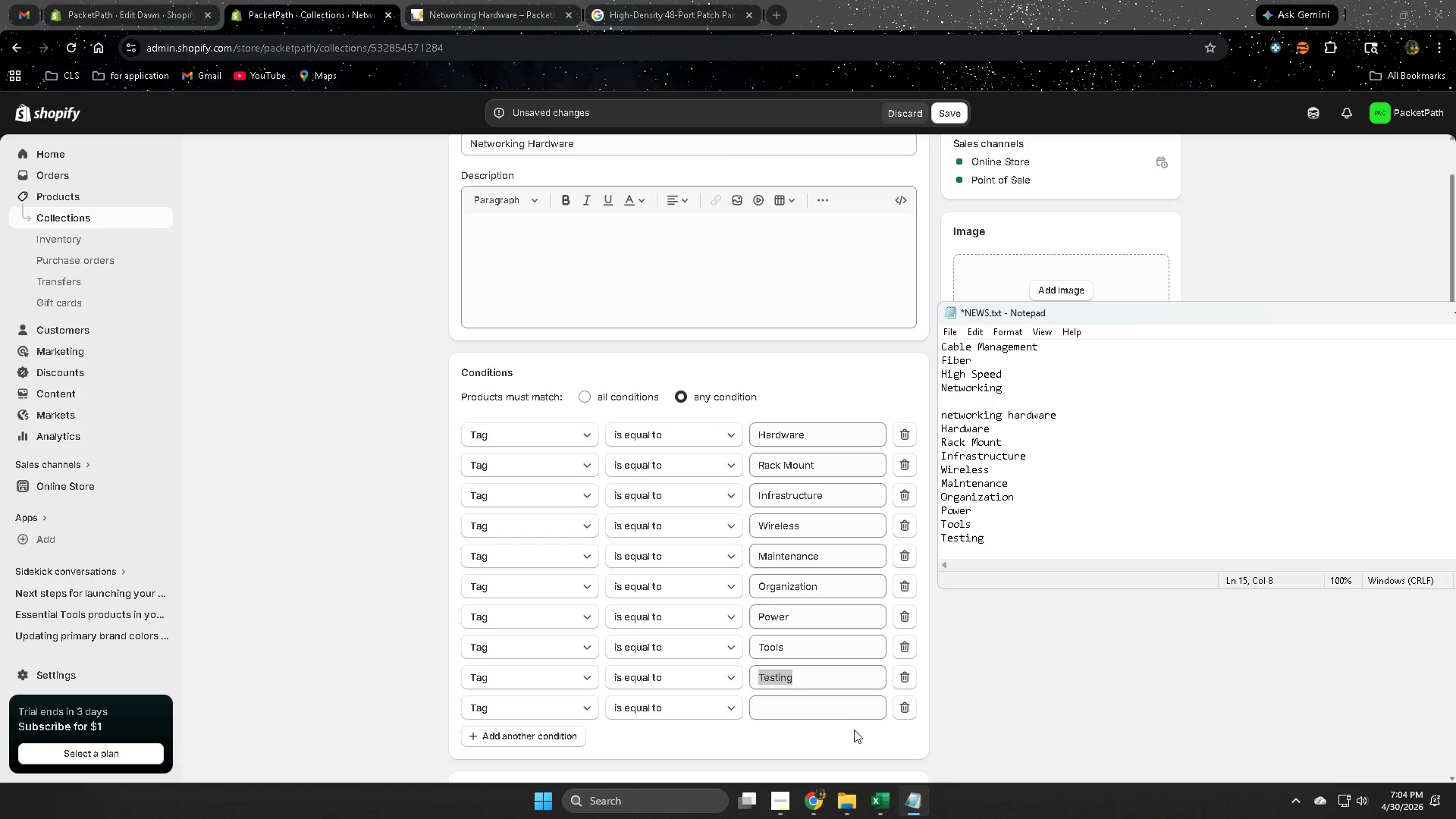 
left_click([830, 707])
 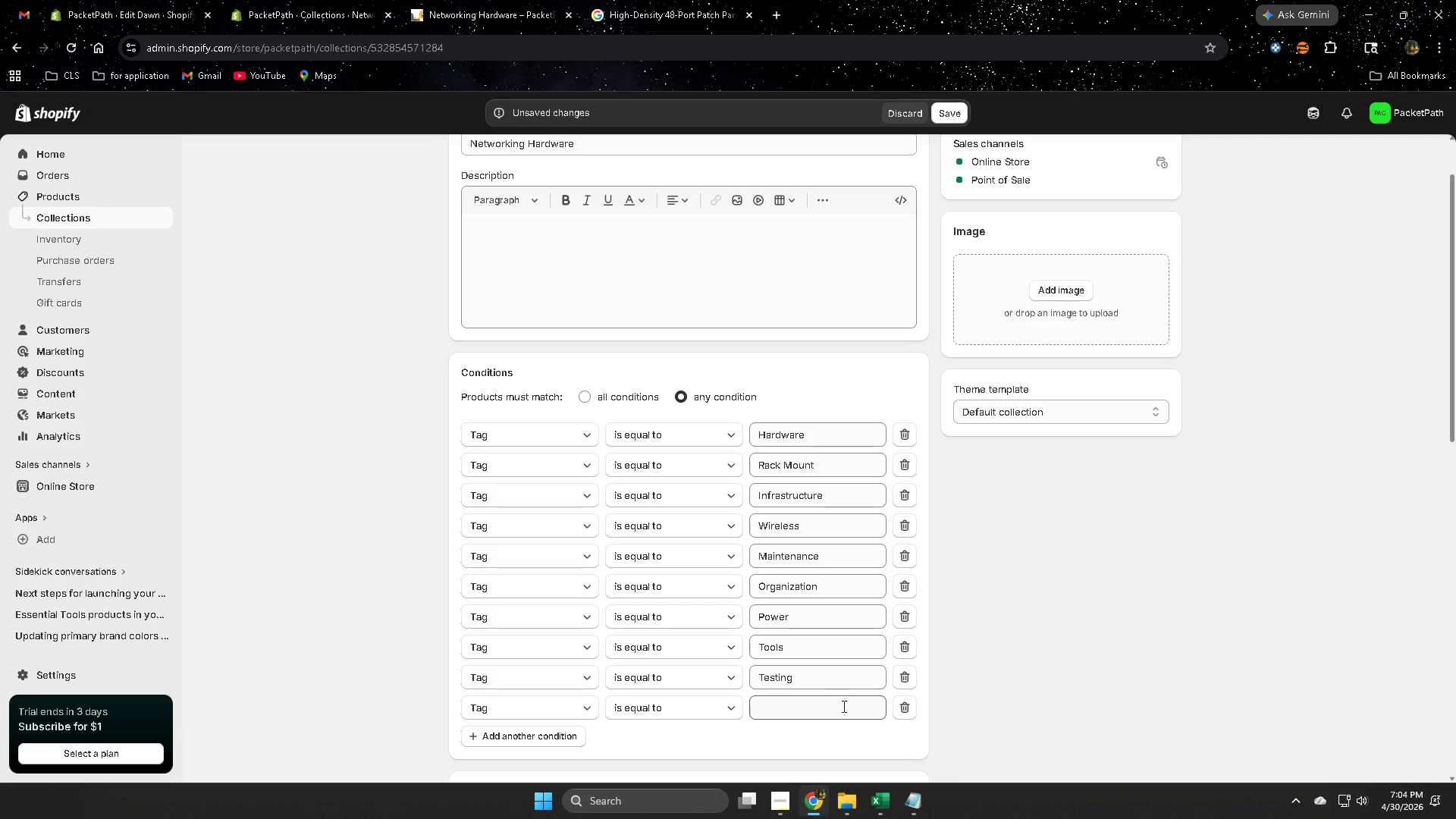 
left_click([861, 709])
 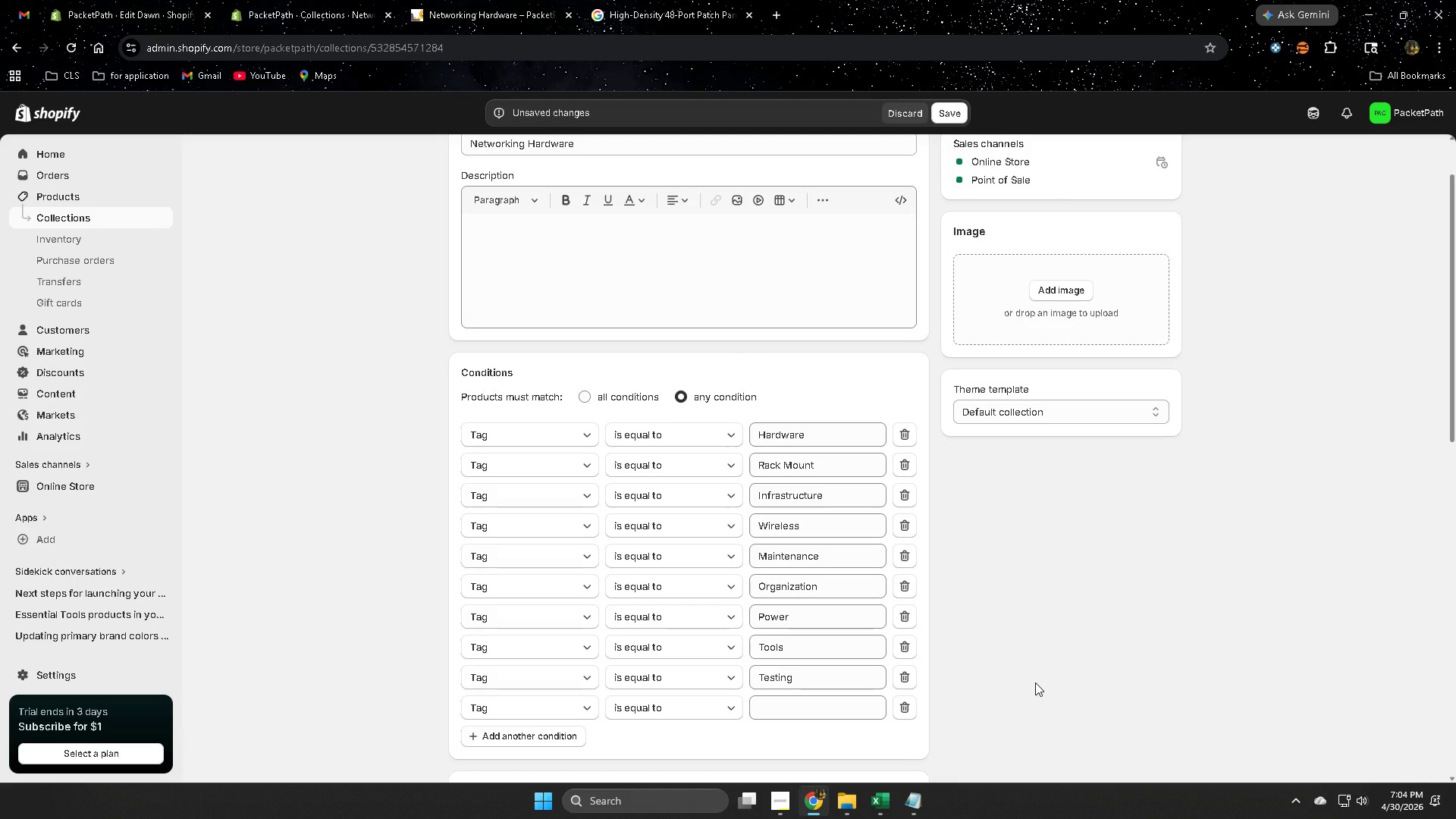 
left_click([792, 704])
 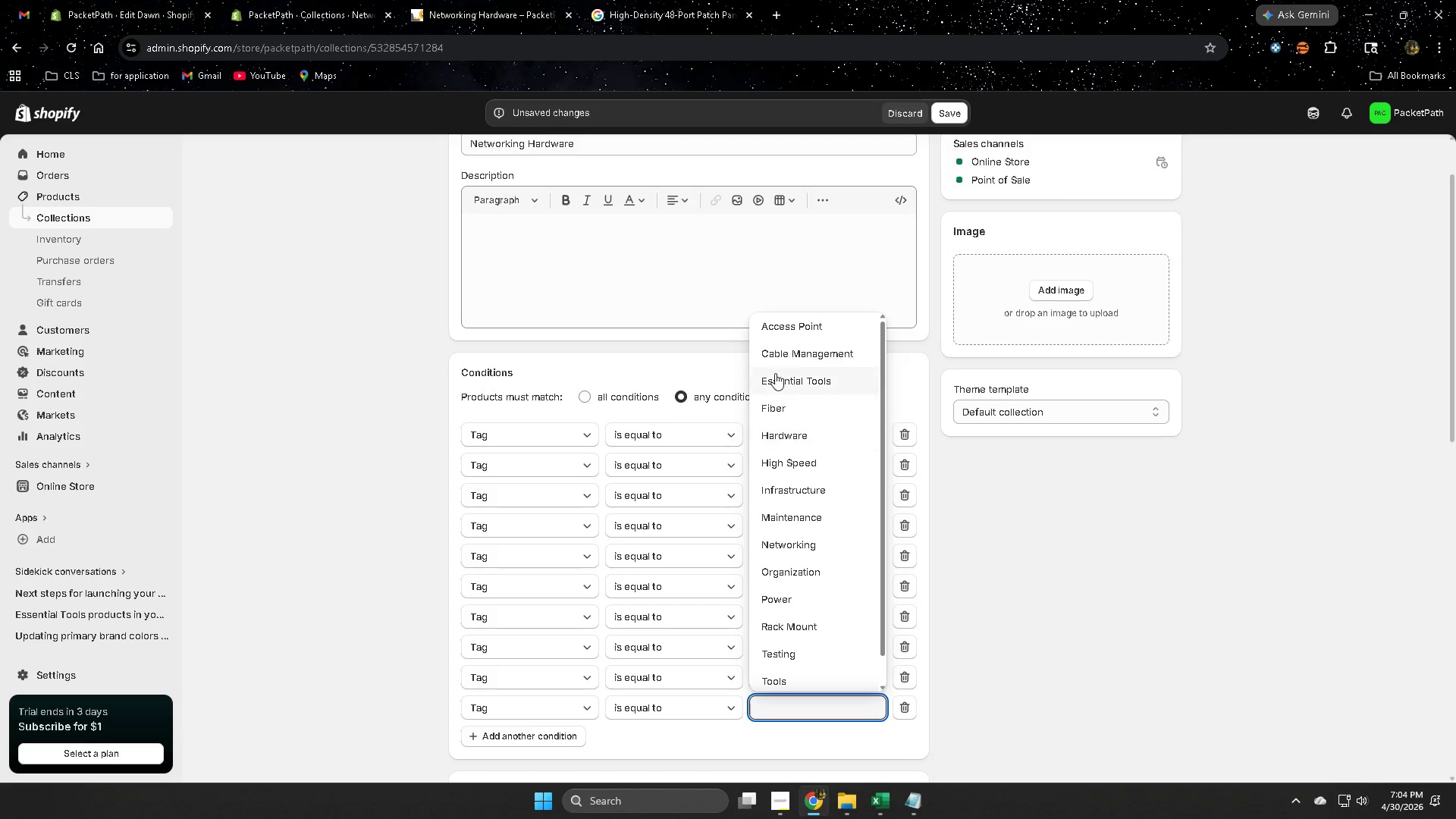 
scroll: coordinate [836, 532], scroll_direction: down, amount: 2.0
 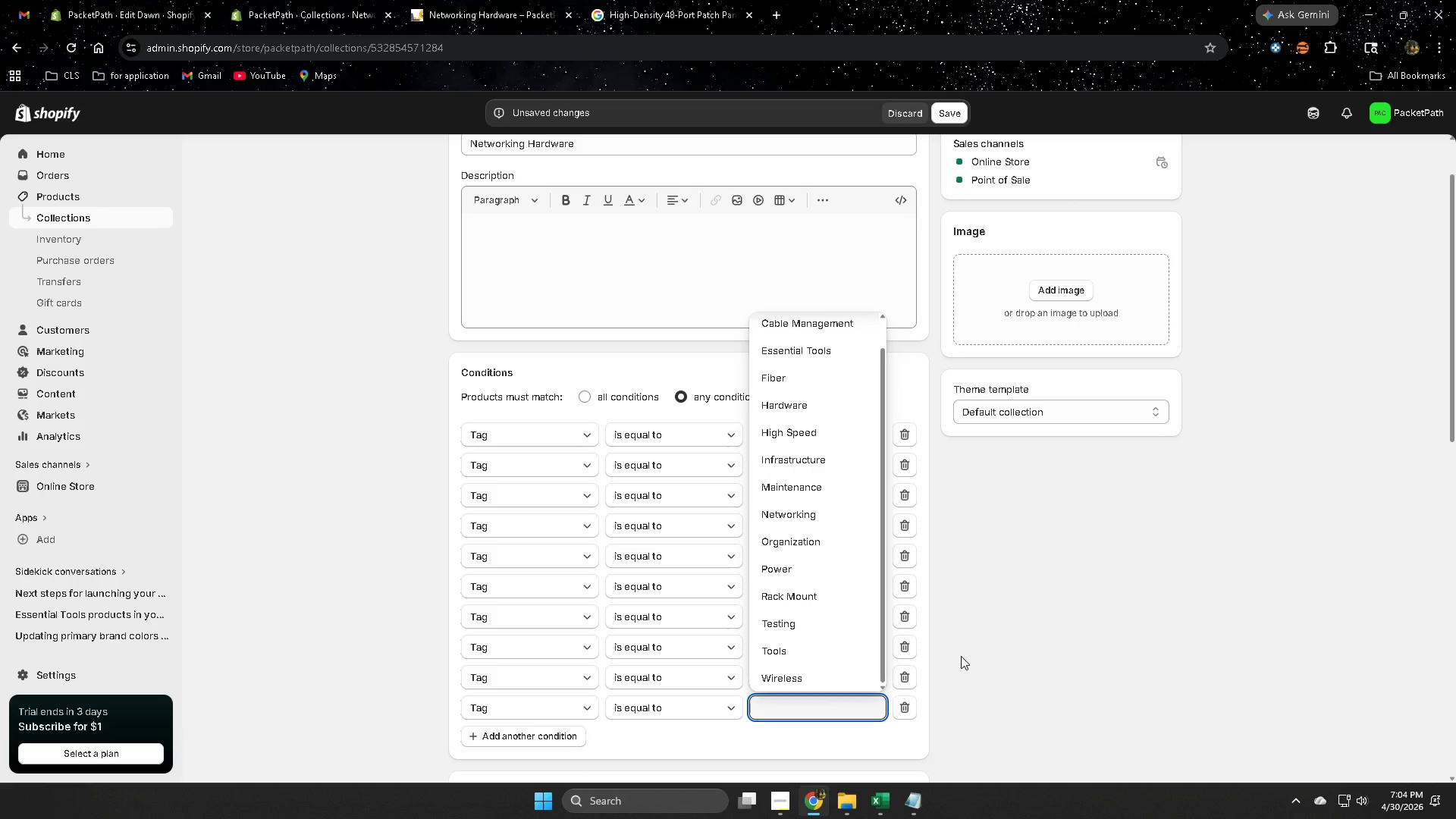 
left_click([1099, 640])
 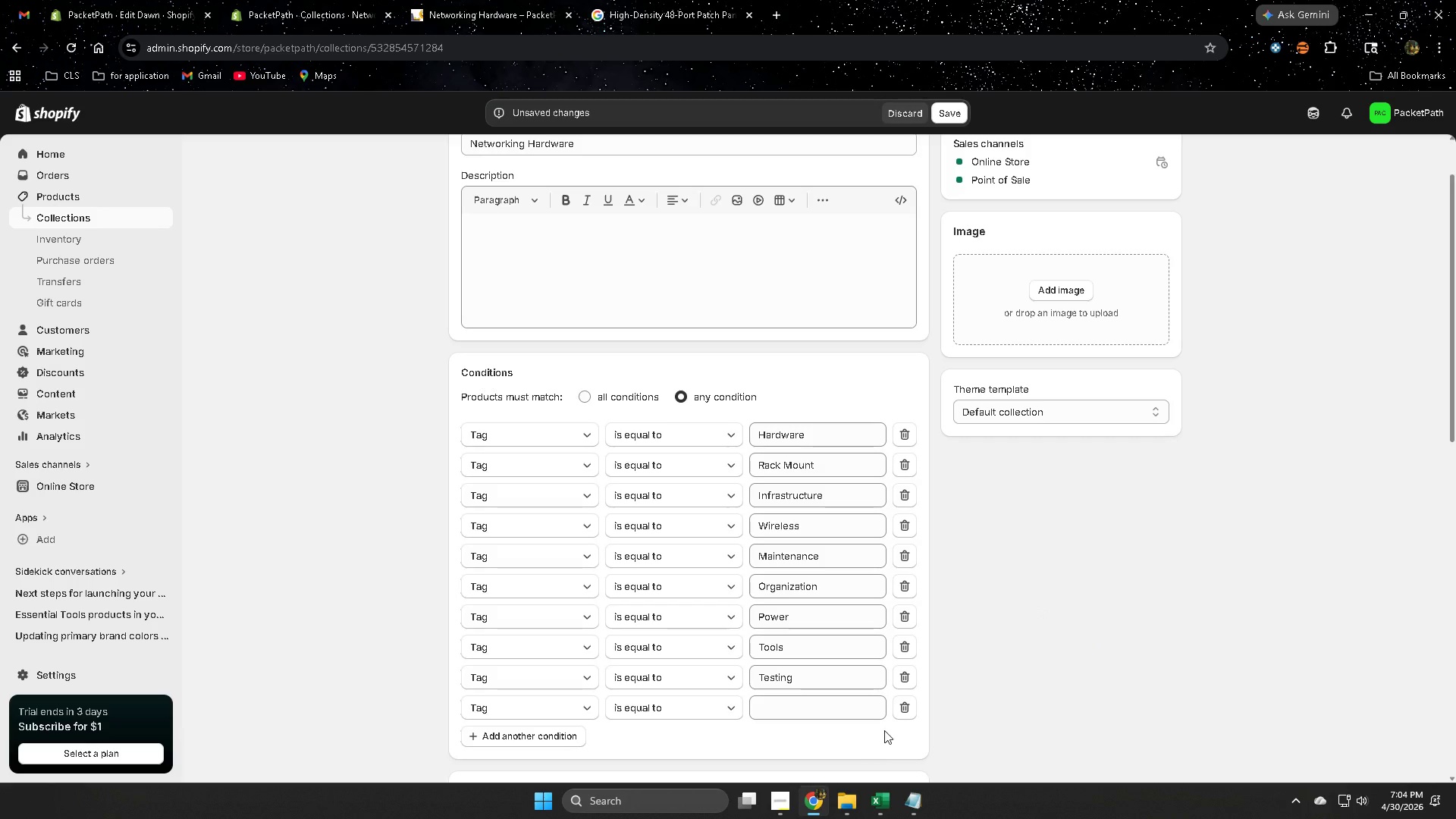 
left_click([909, 717])
 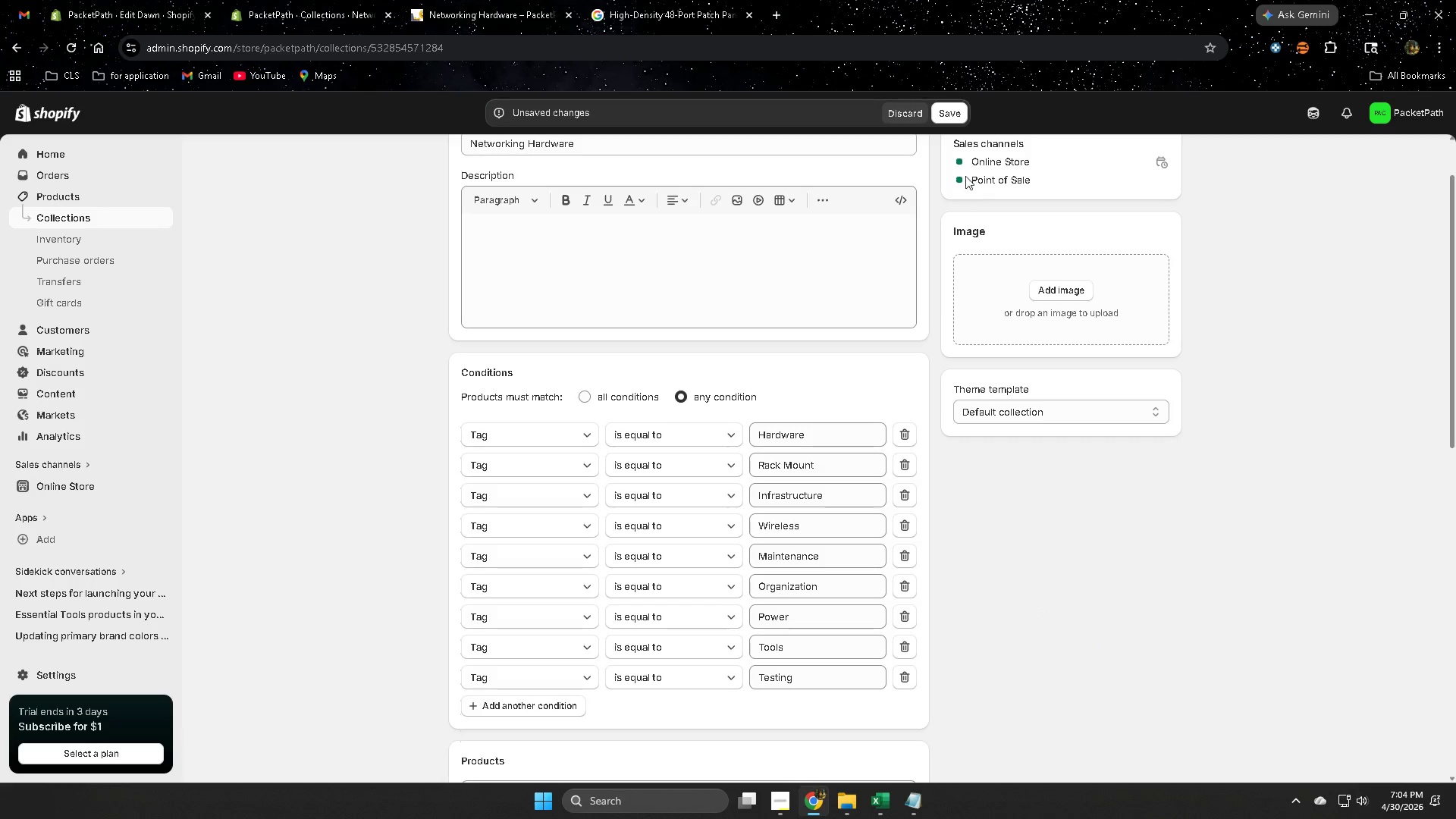 
left_click([955, 113])
 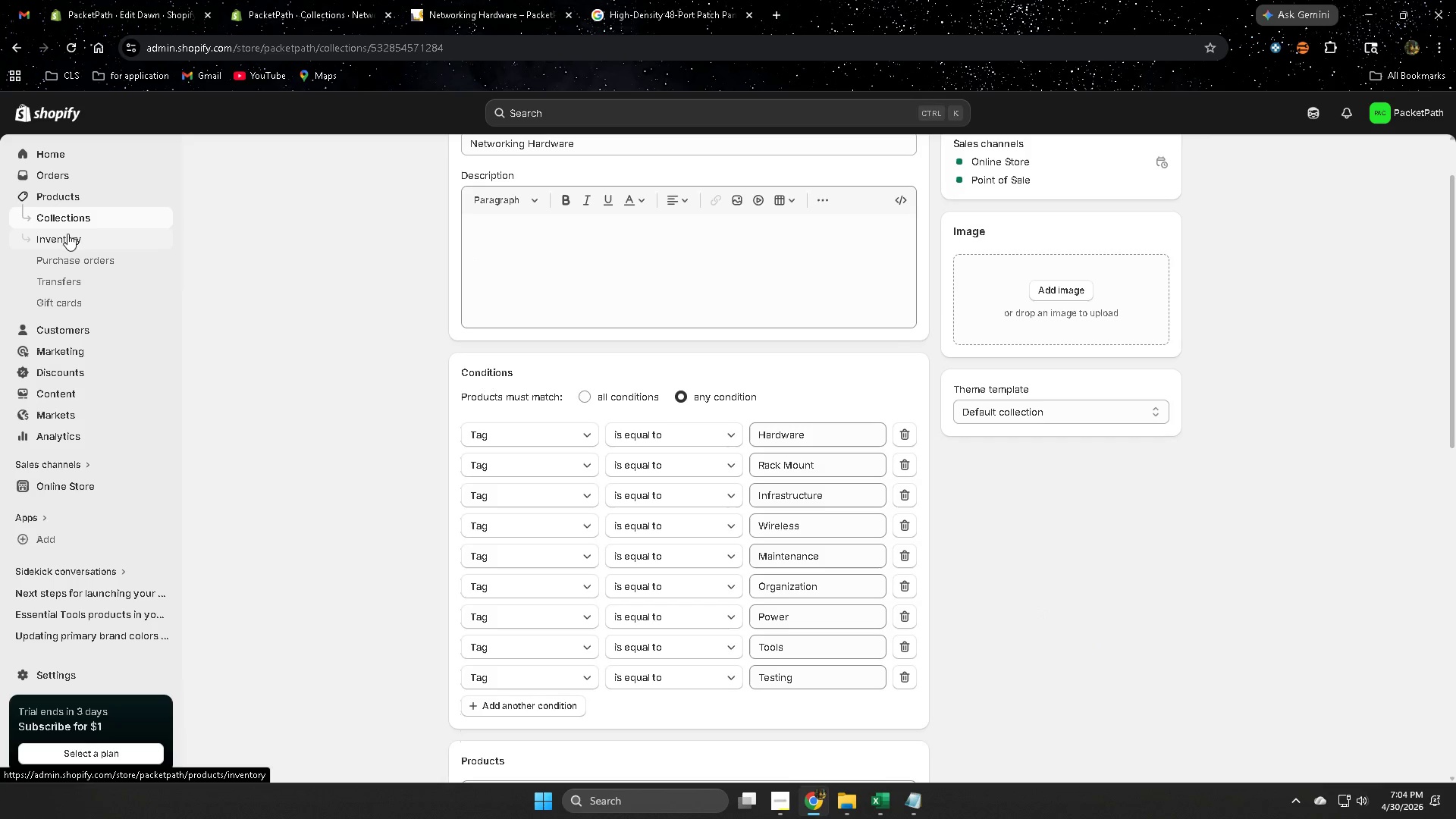 
left_click([74, 199])
 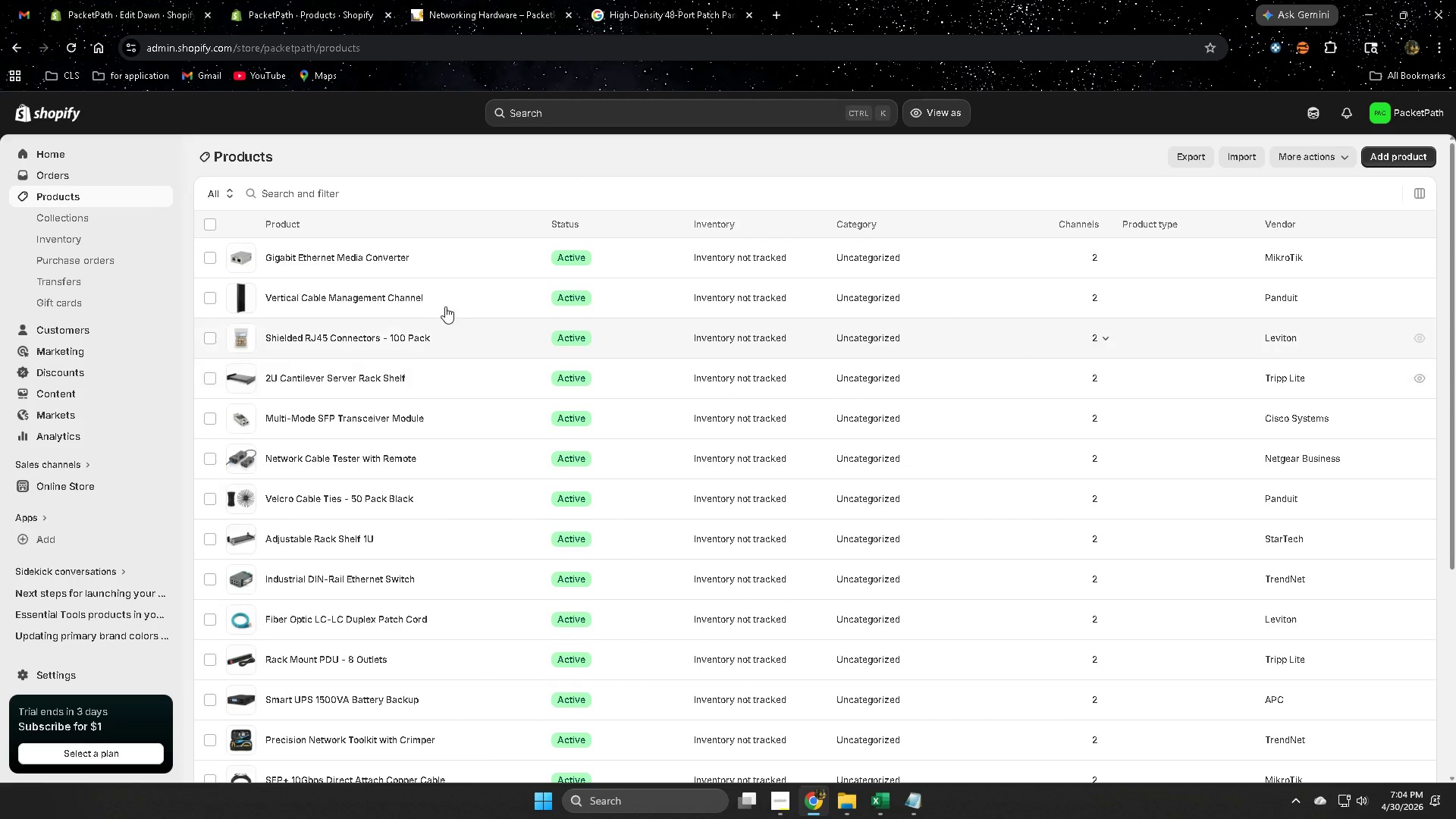 
left_click([457, 260])
 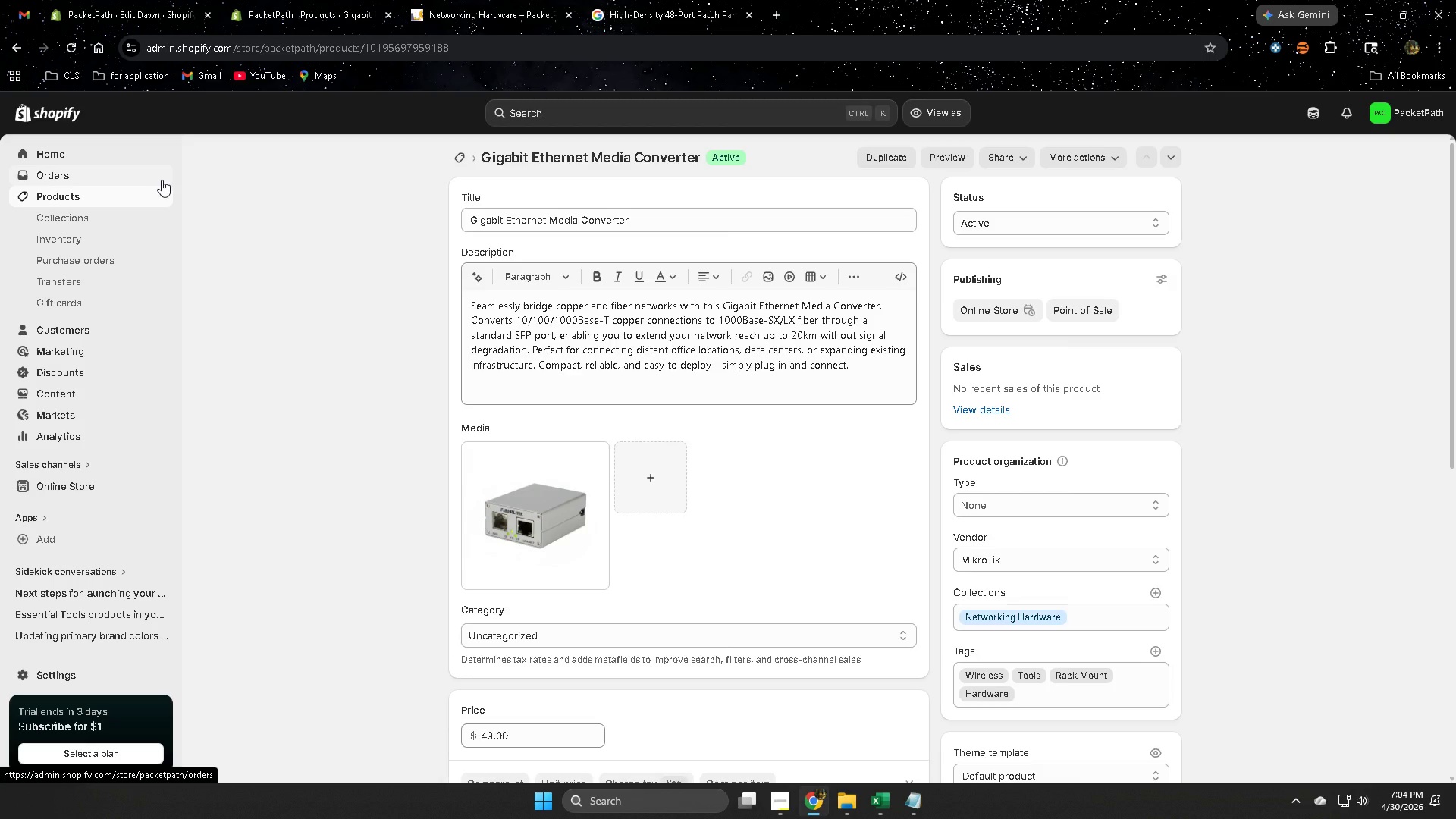 
left_click([102, 201])
 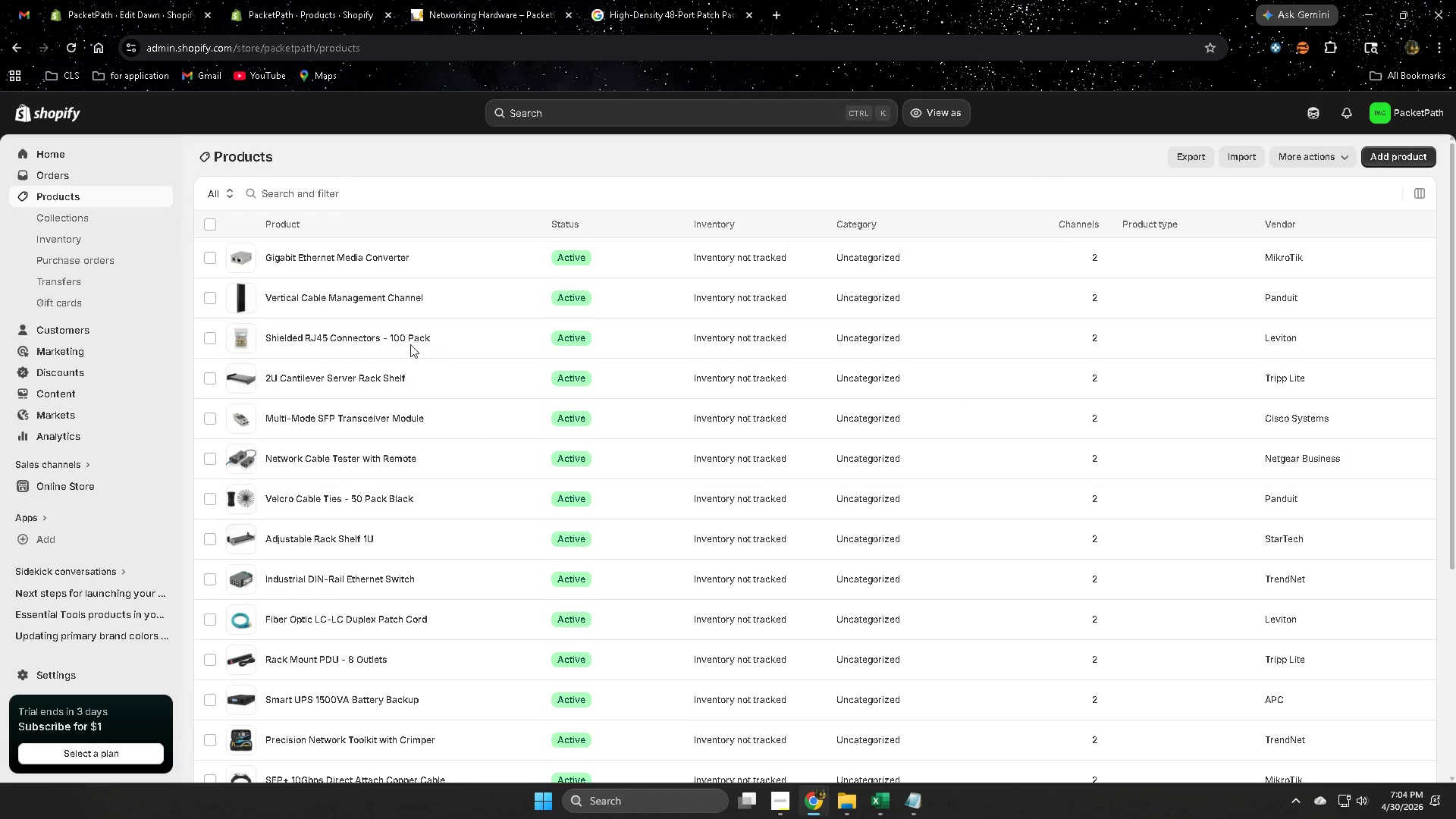 
left_click([464, 309])
 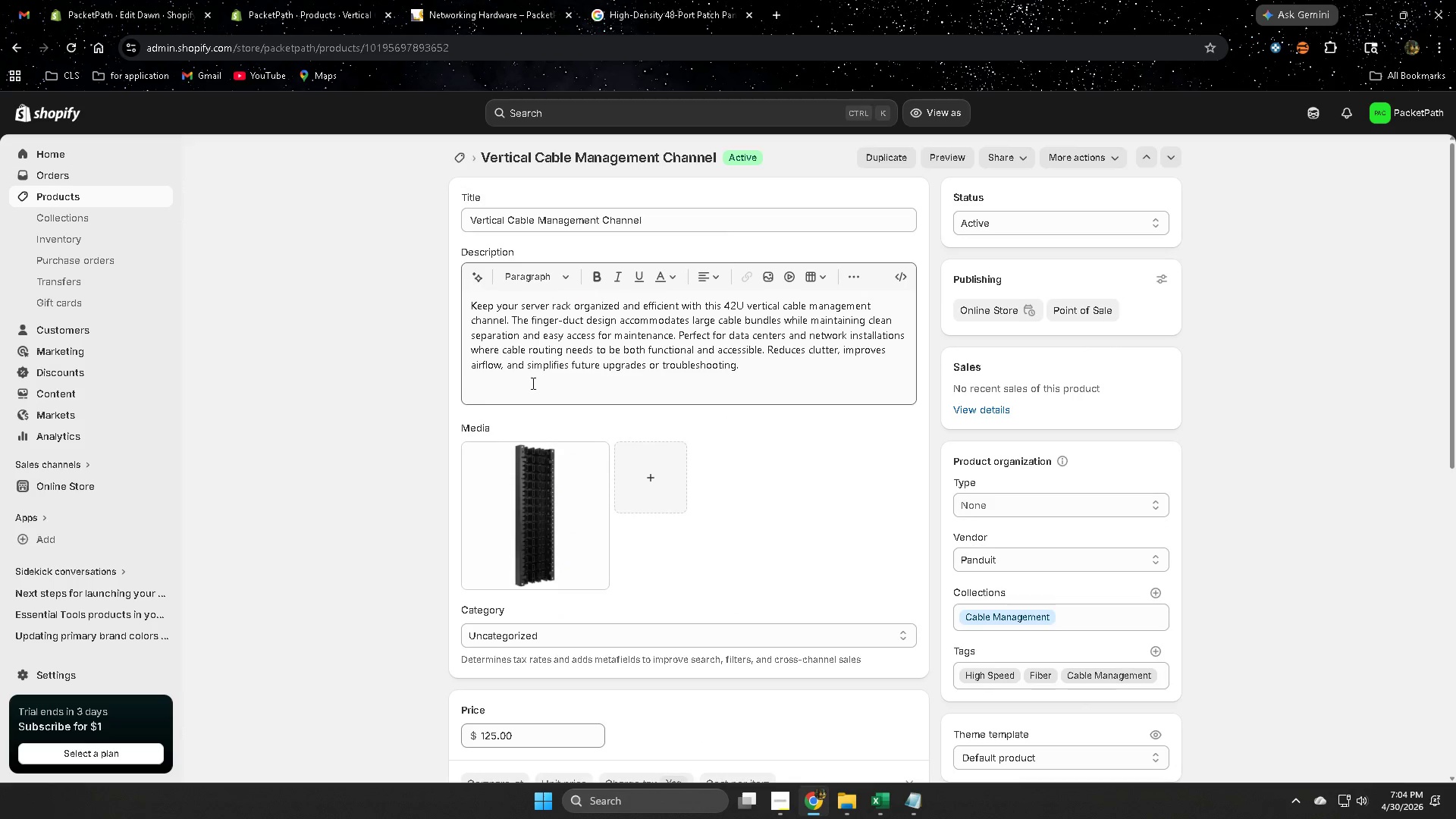 
left_click([95, 199])
 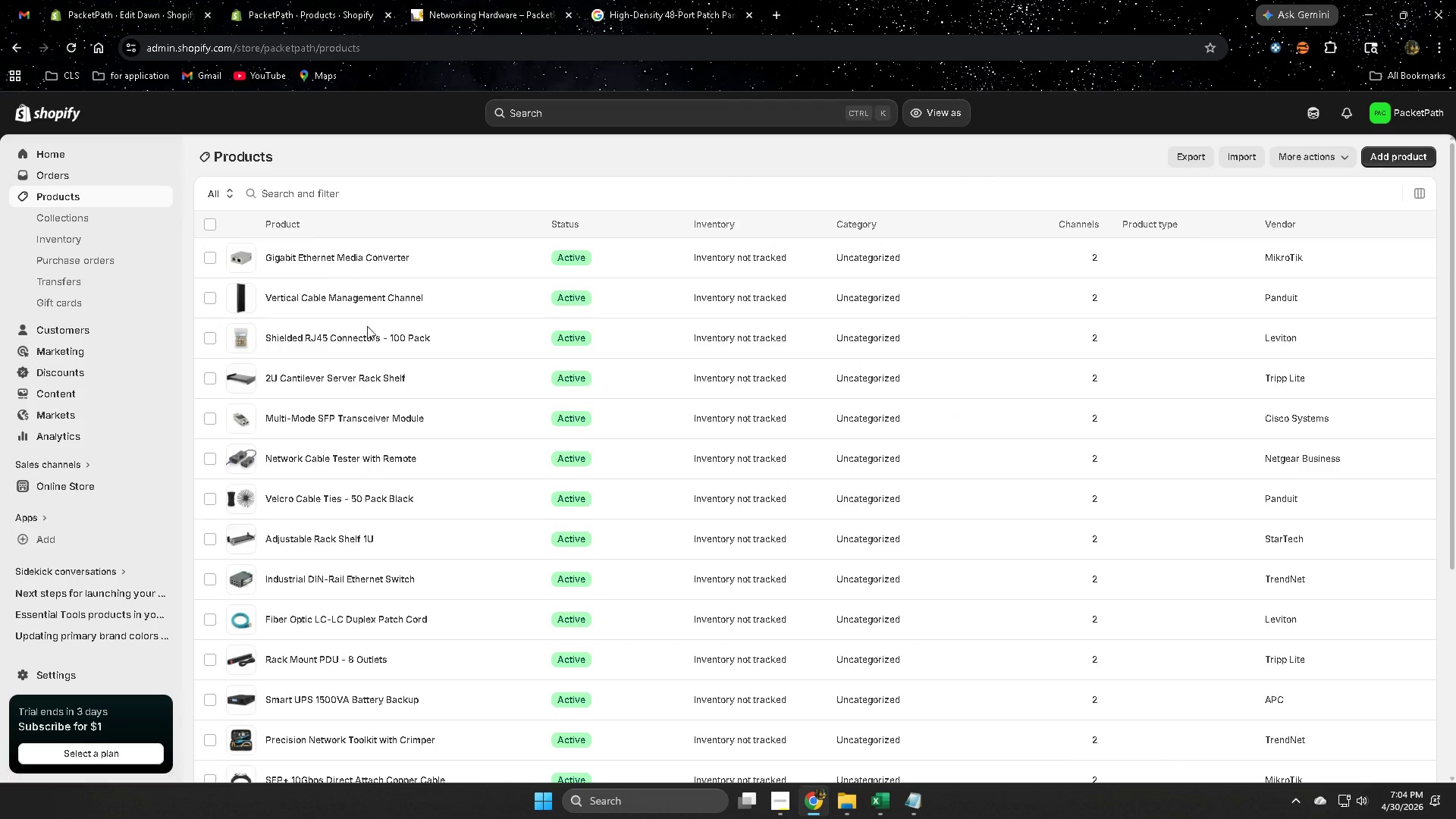 
left_click([460, 348])
 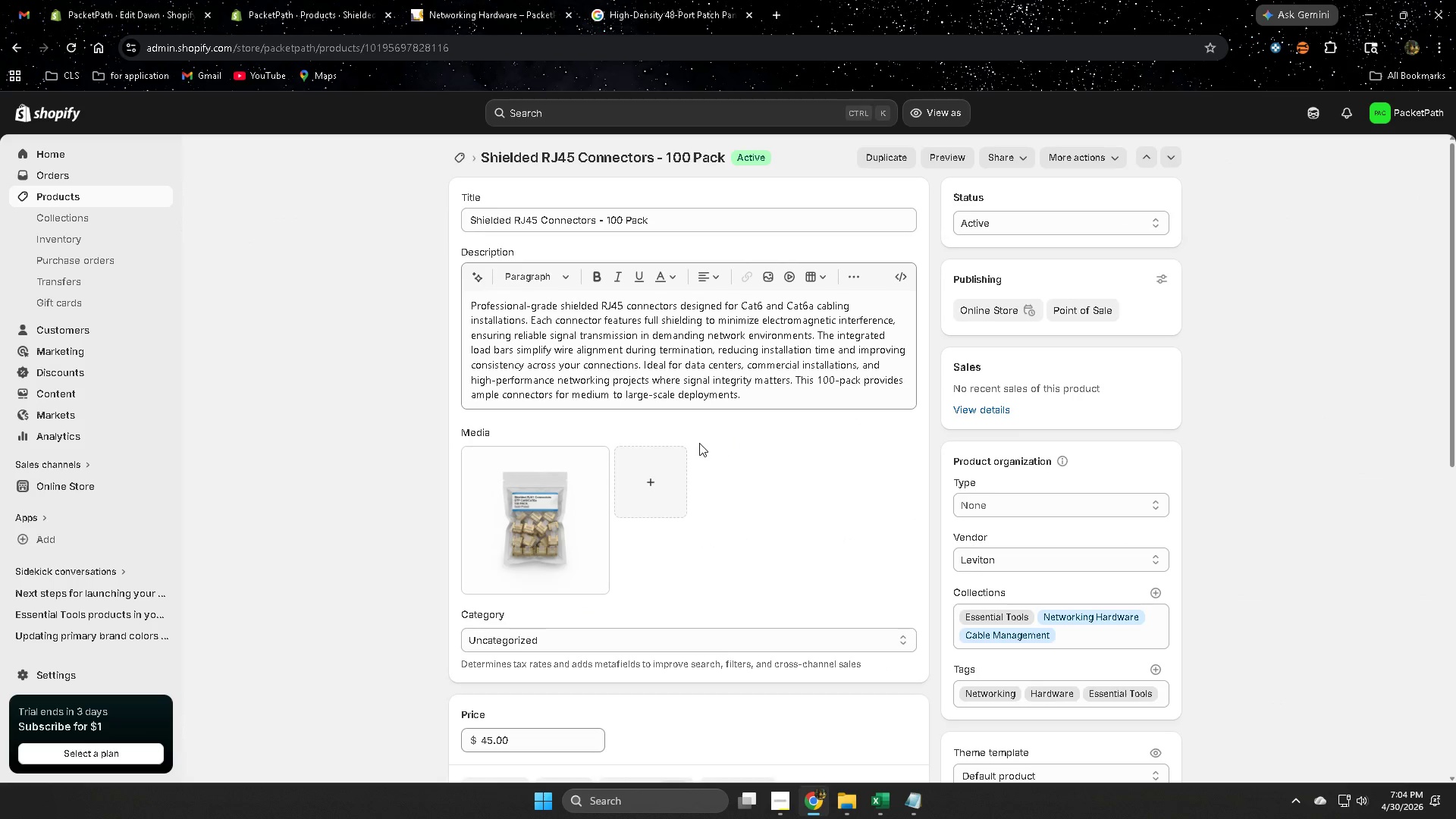 
scroll: coordinate [698, 443], scroll_direction: down, amount: 1.0
 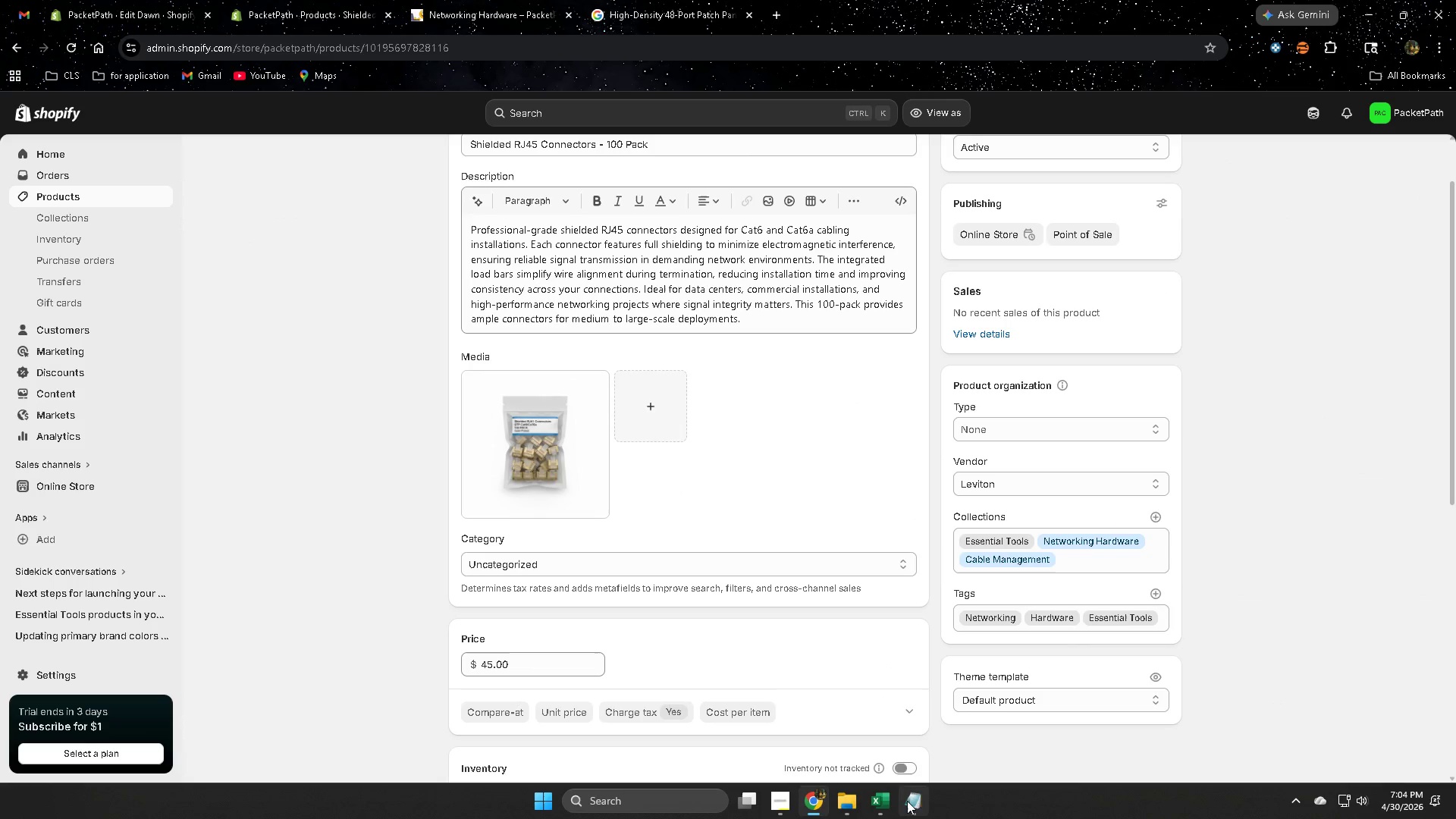 
left_click([912, 803])
 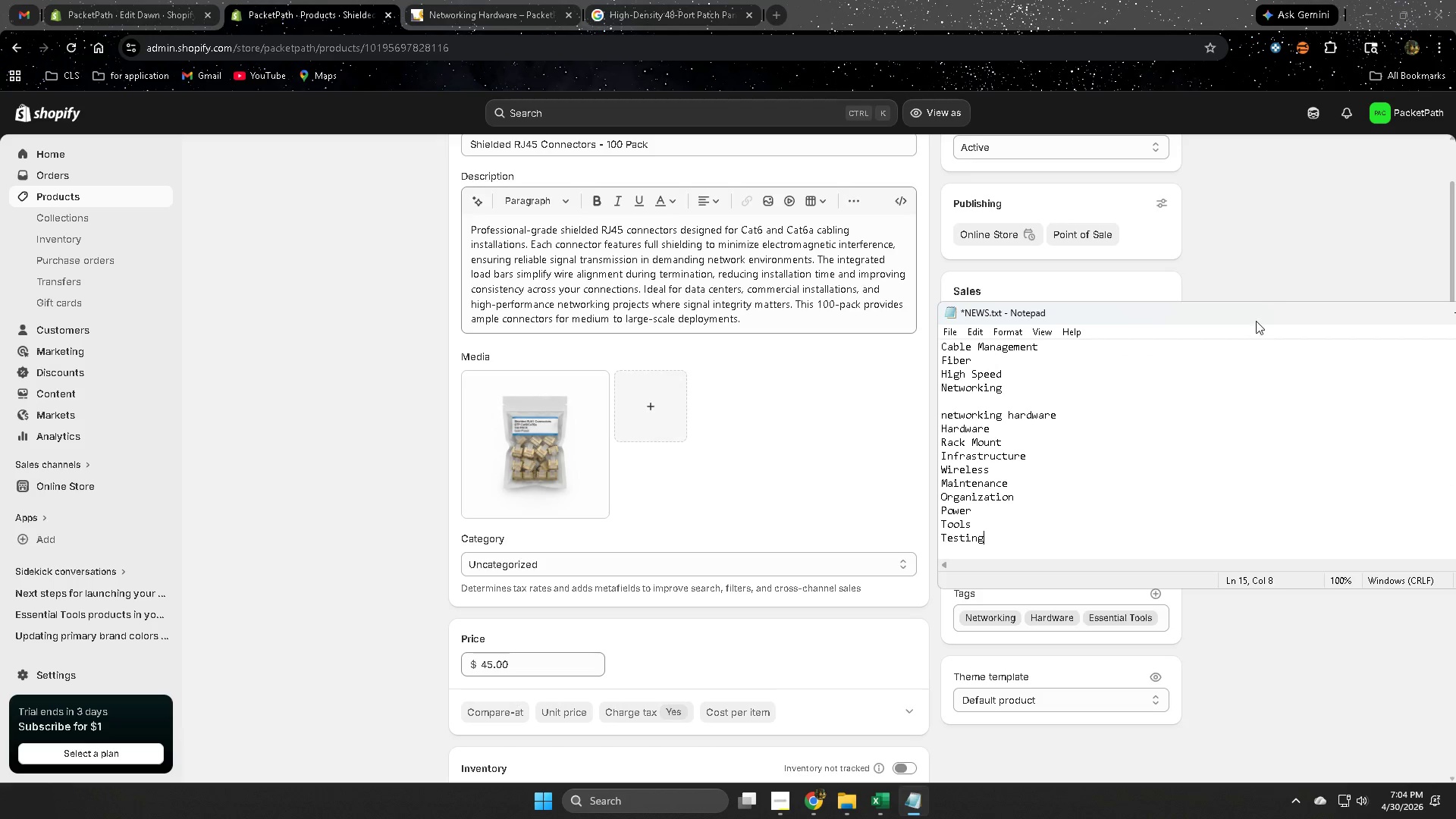 
left_click_drag(start_coordinate=[1257, 311], to_coordinate=[649, 167])
 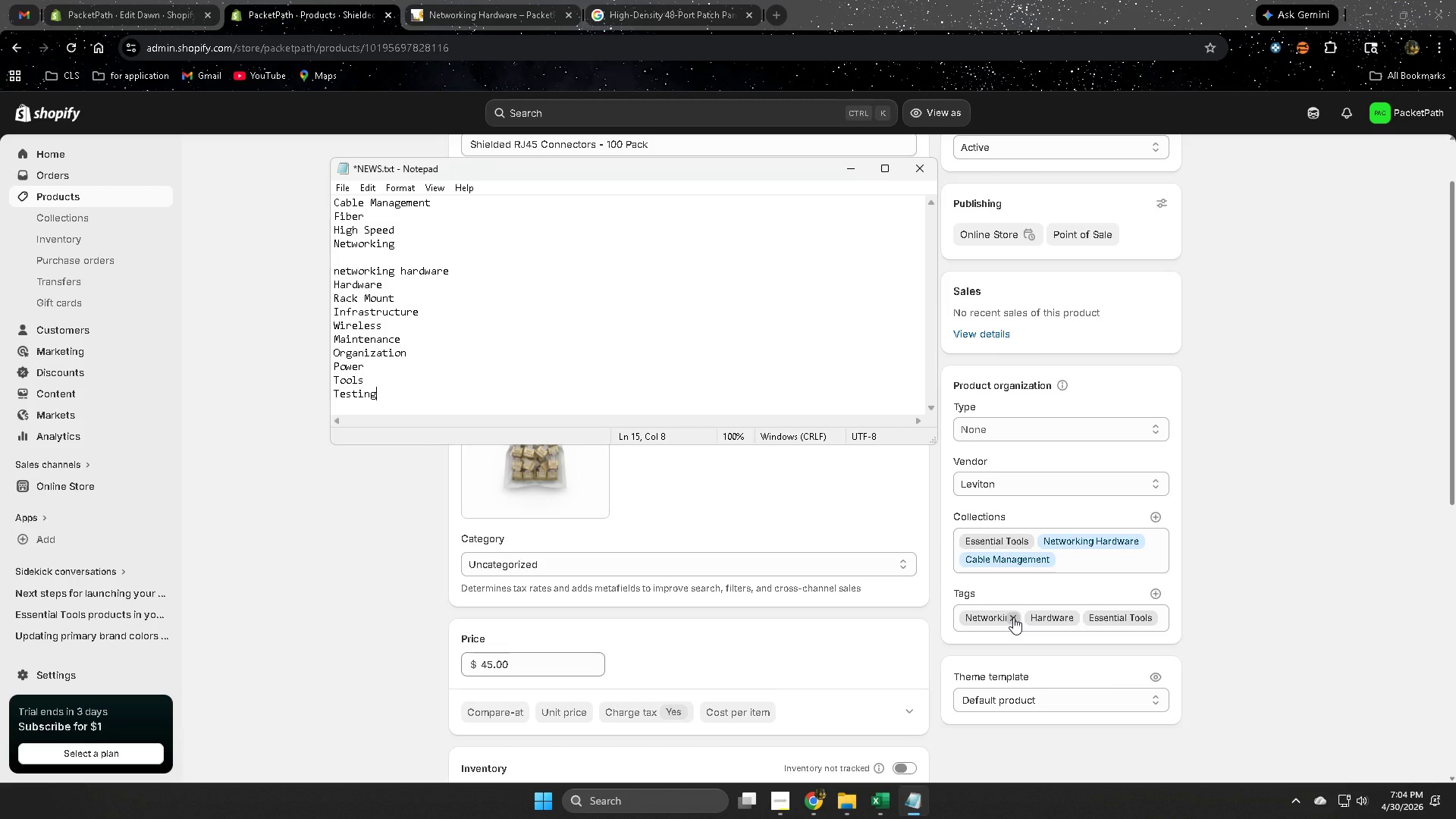 
wait(27.14)
 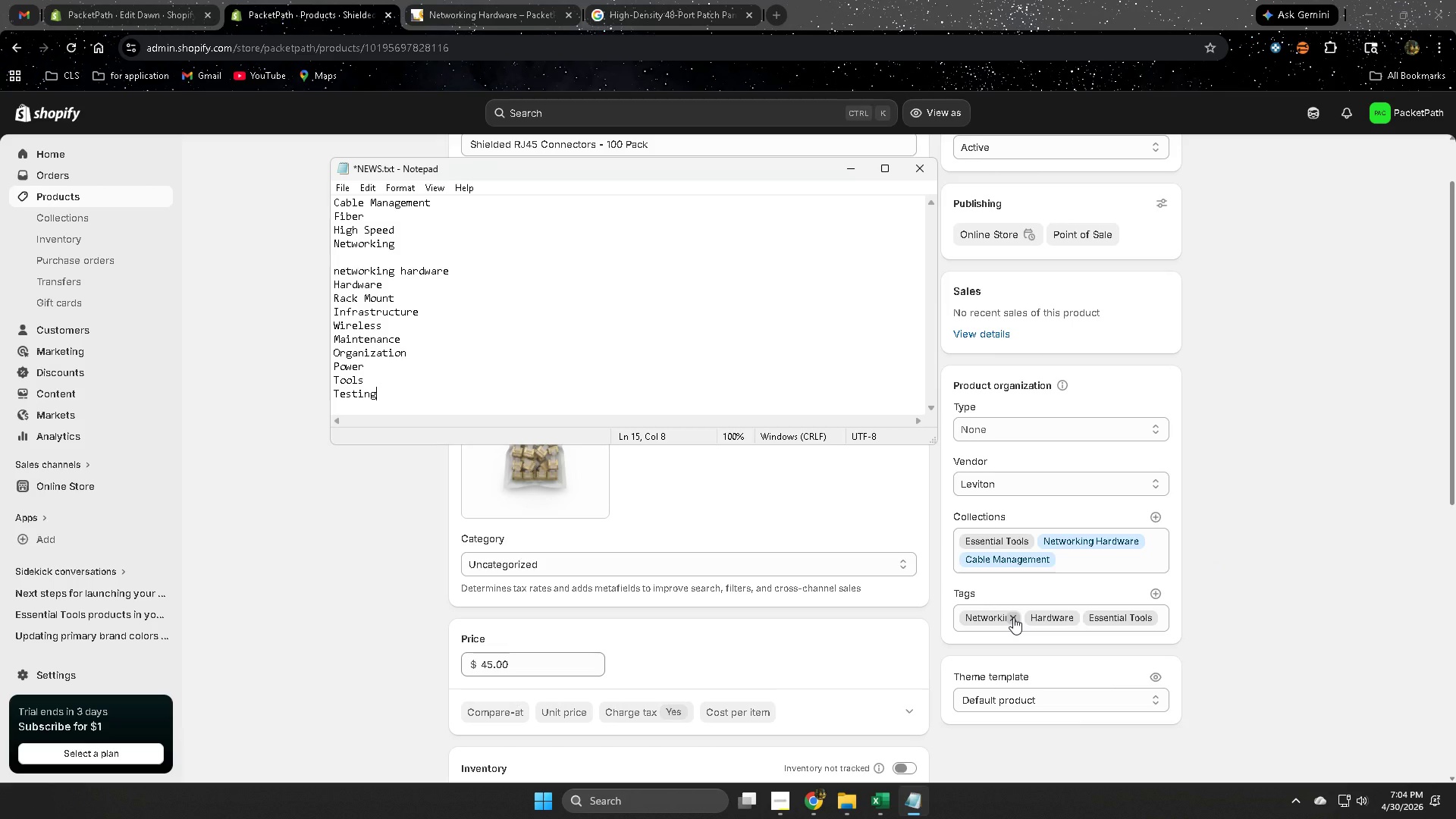 
left_click([1013, 617])
 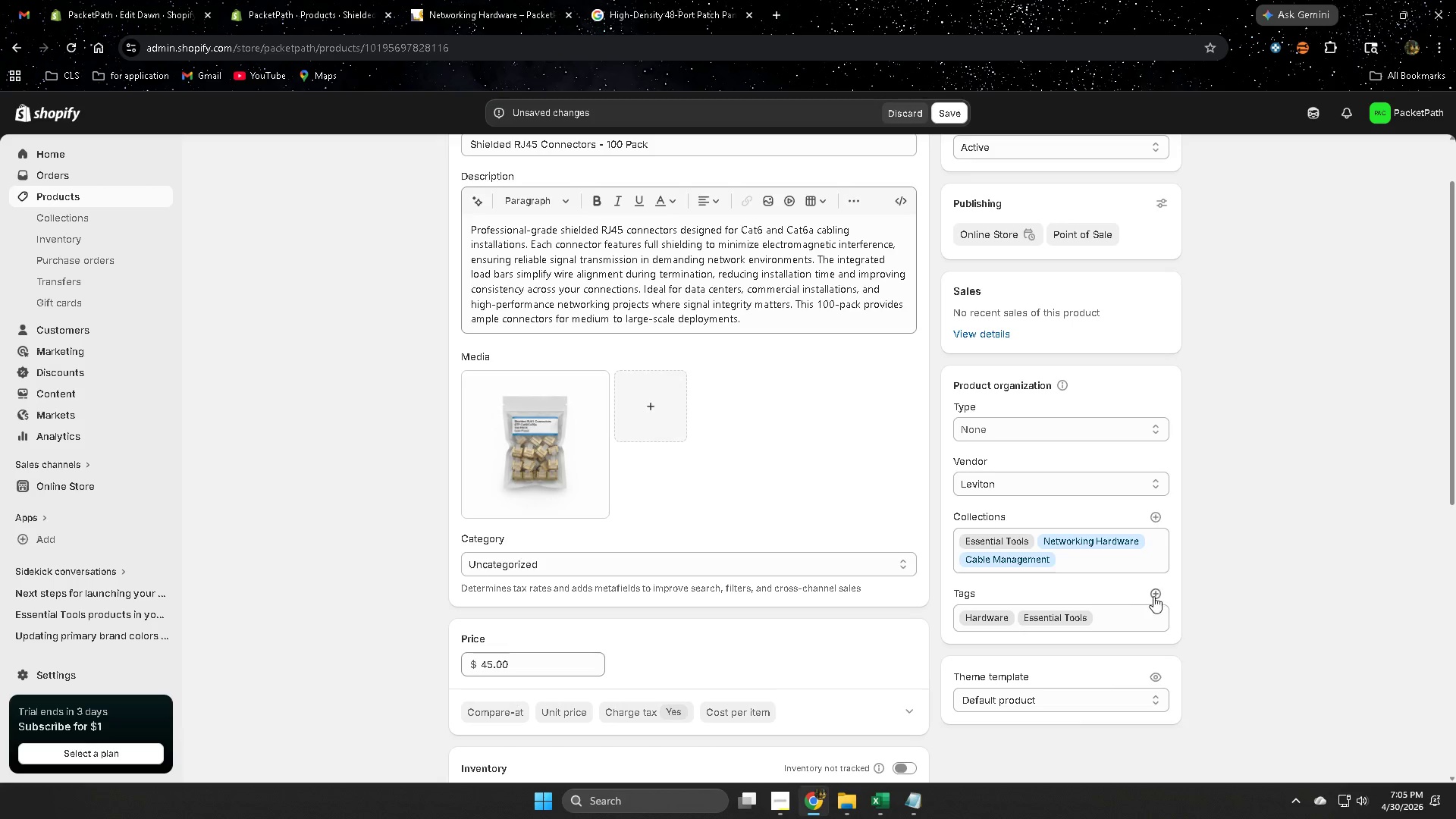 
left_click([1158, 590])
 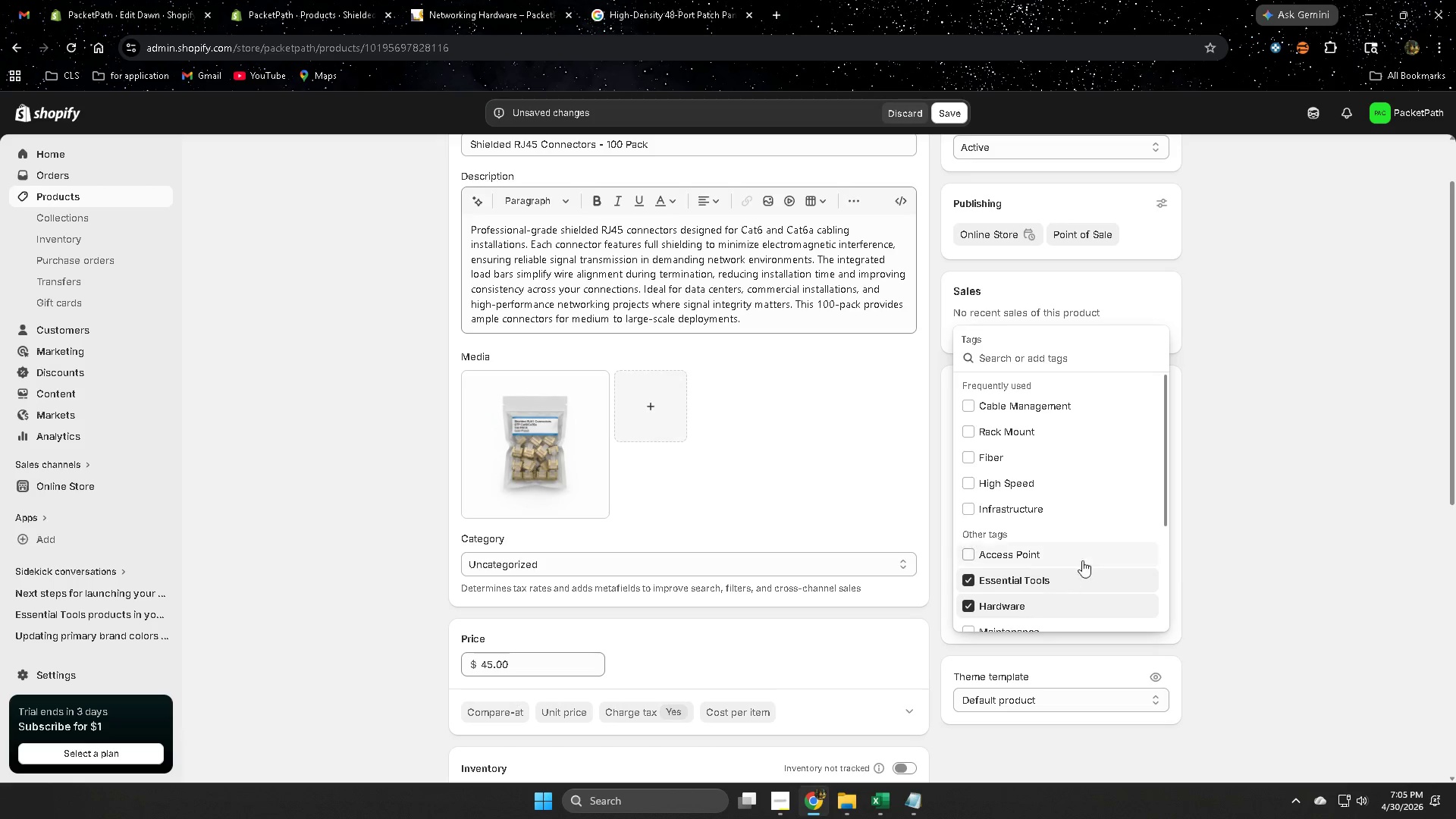 
left_click([920, 801])
 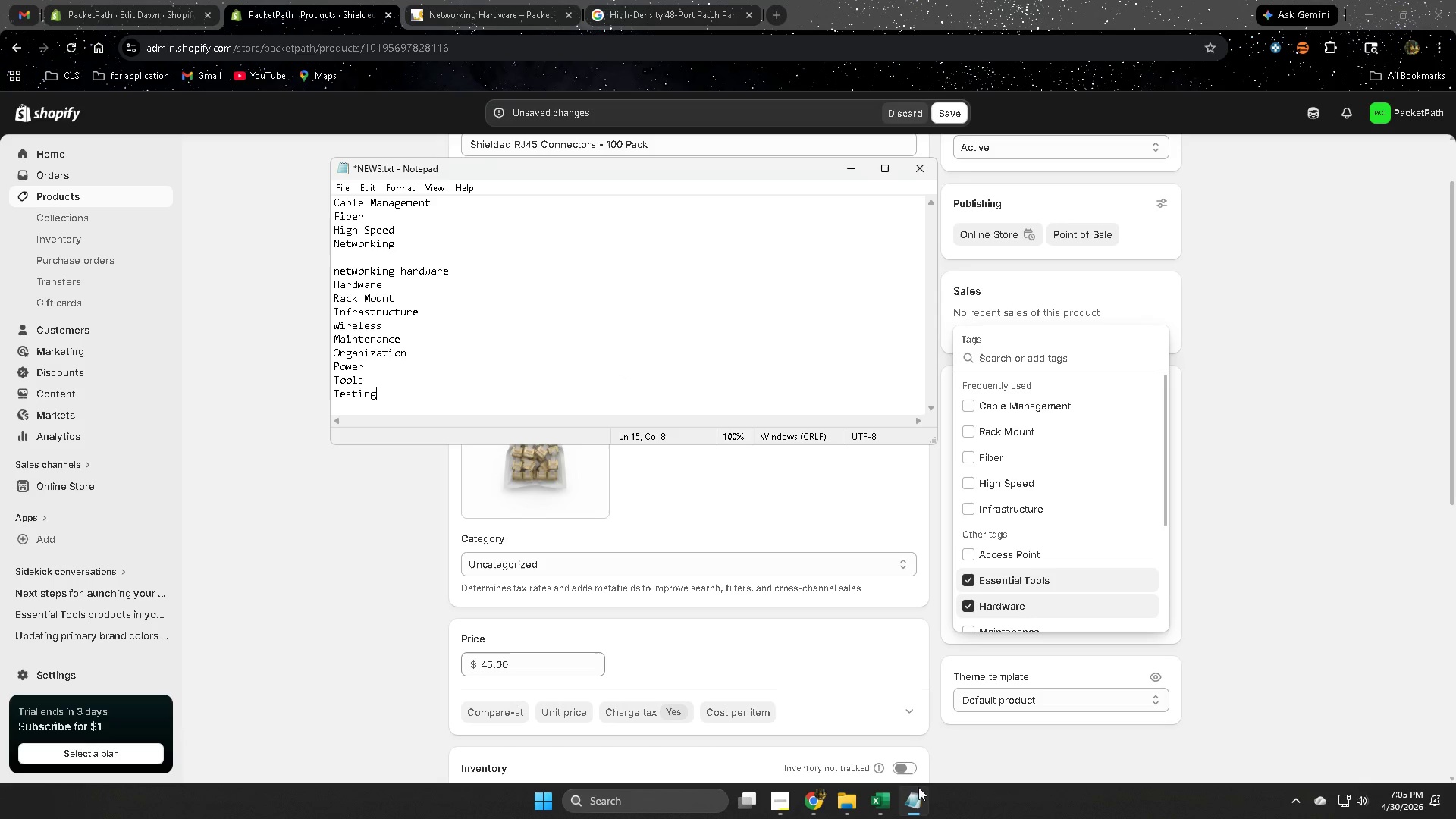 
left_click([966, 509])
 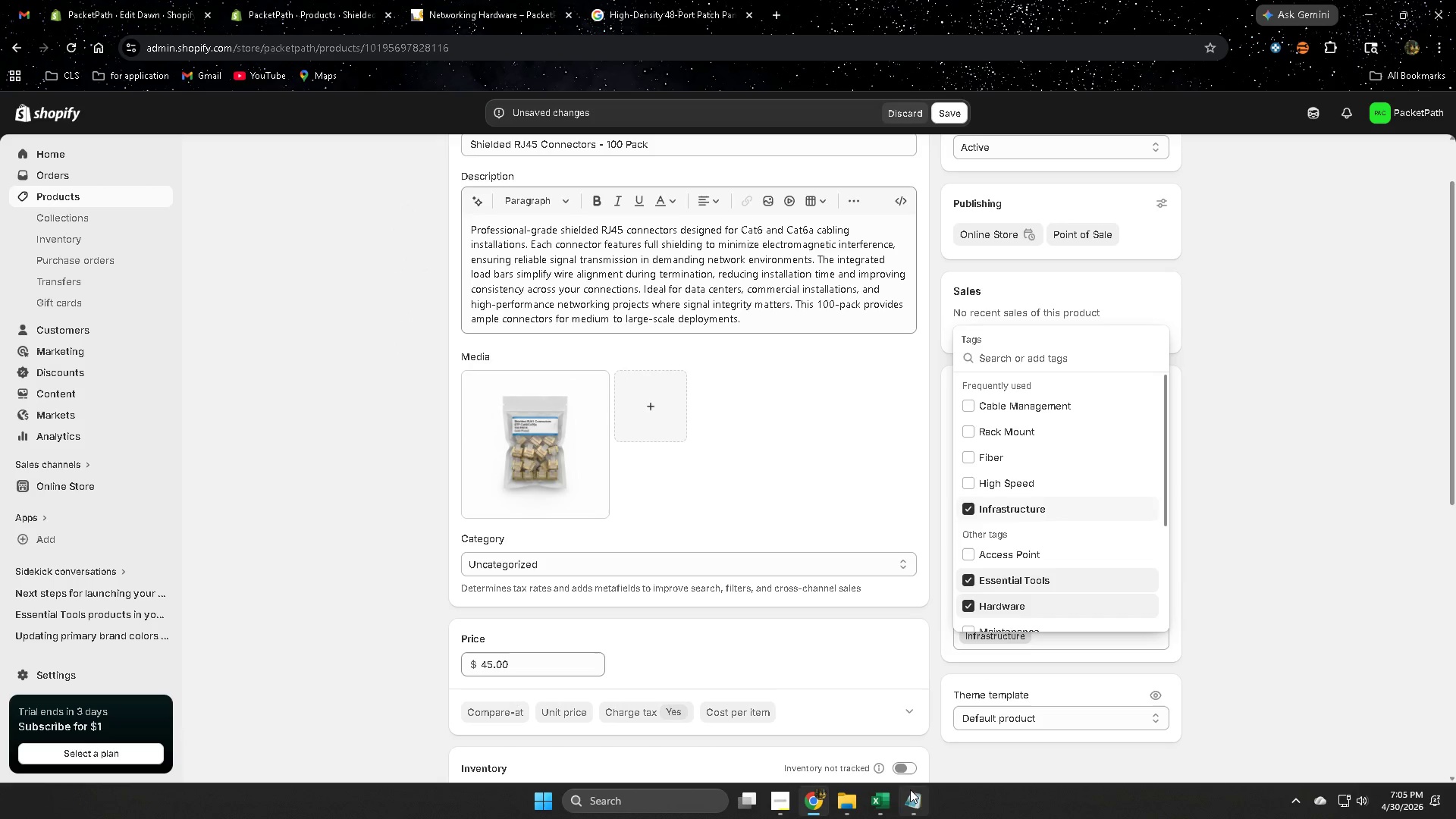 
left_click([912, 795])
 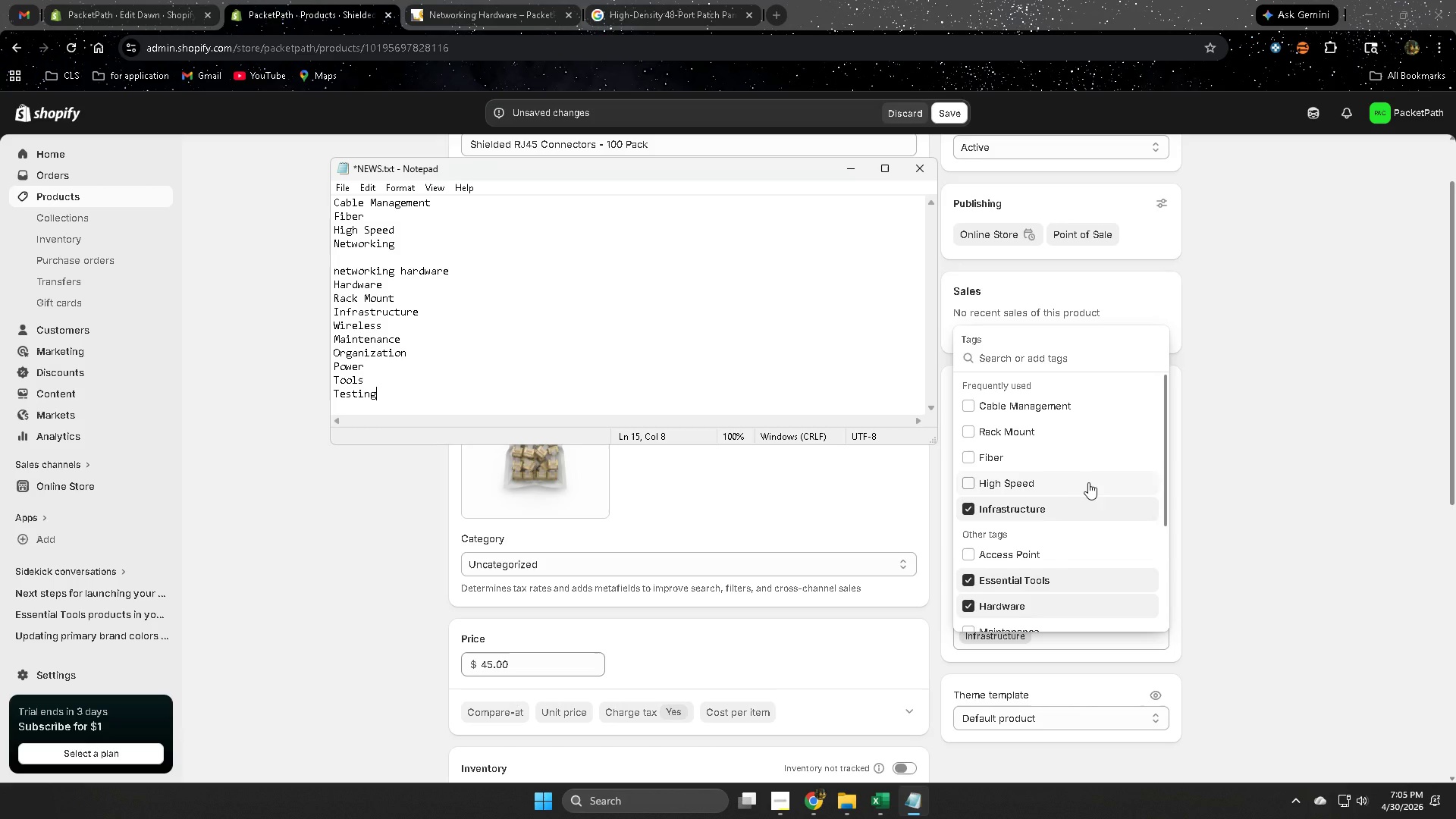 
scroll: coordinate [1051, 494], scroll_direction: down, amount: 2.0
 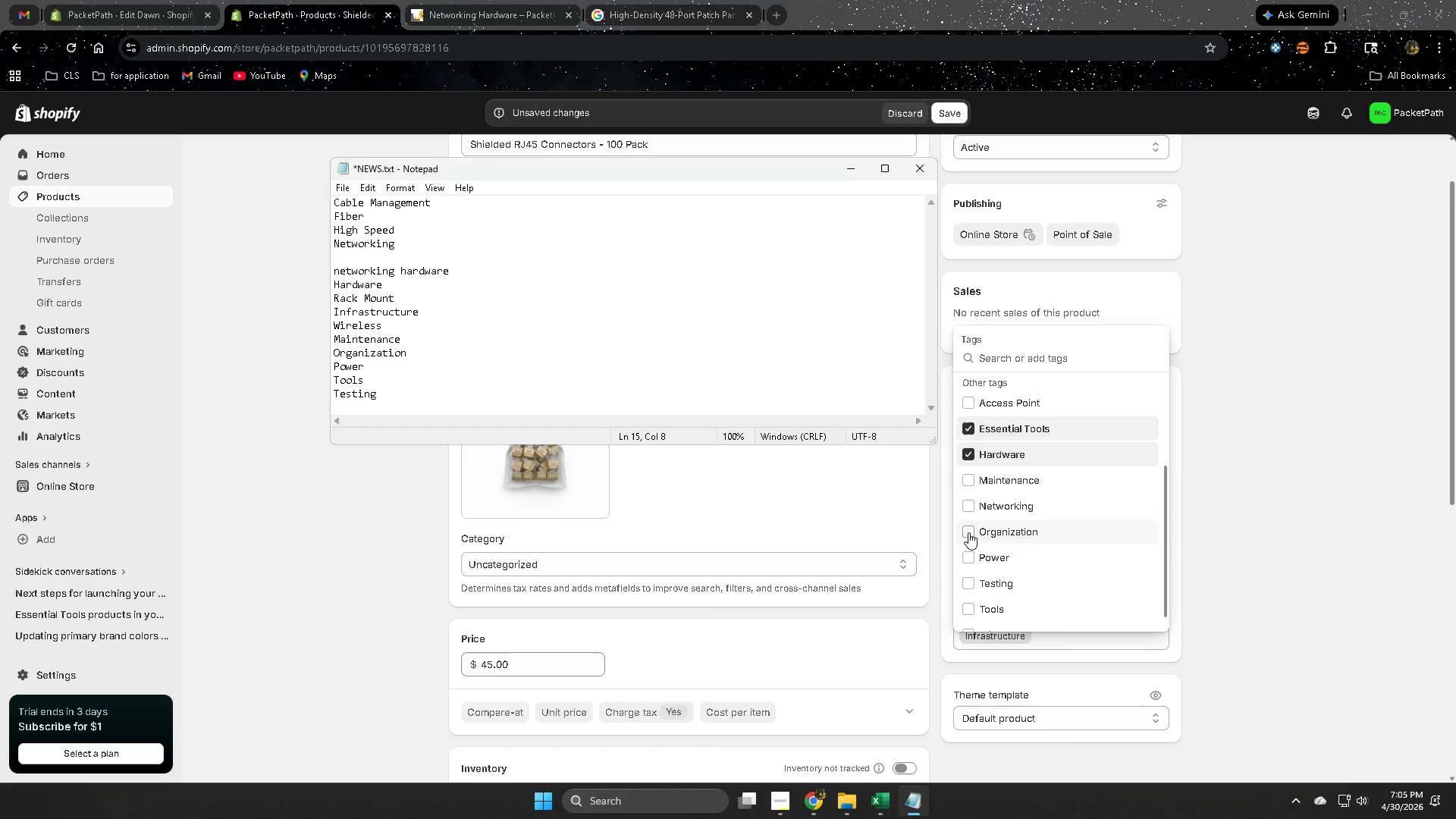 
left_click([968, 530])
 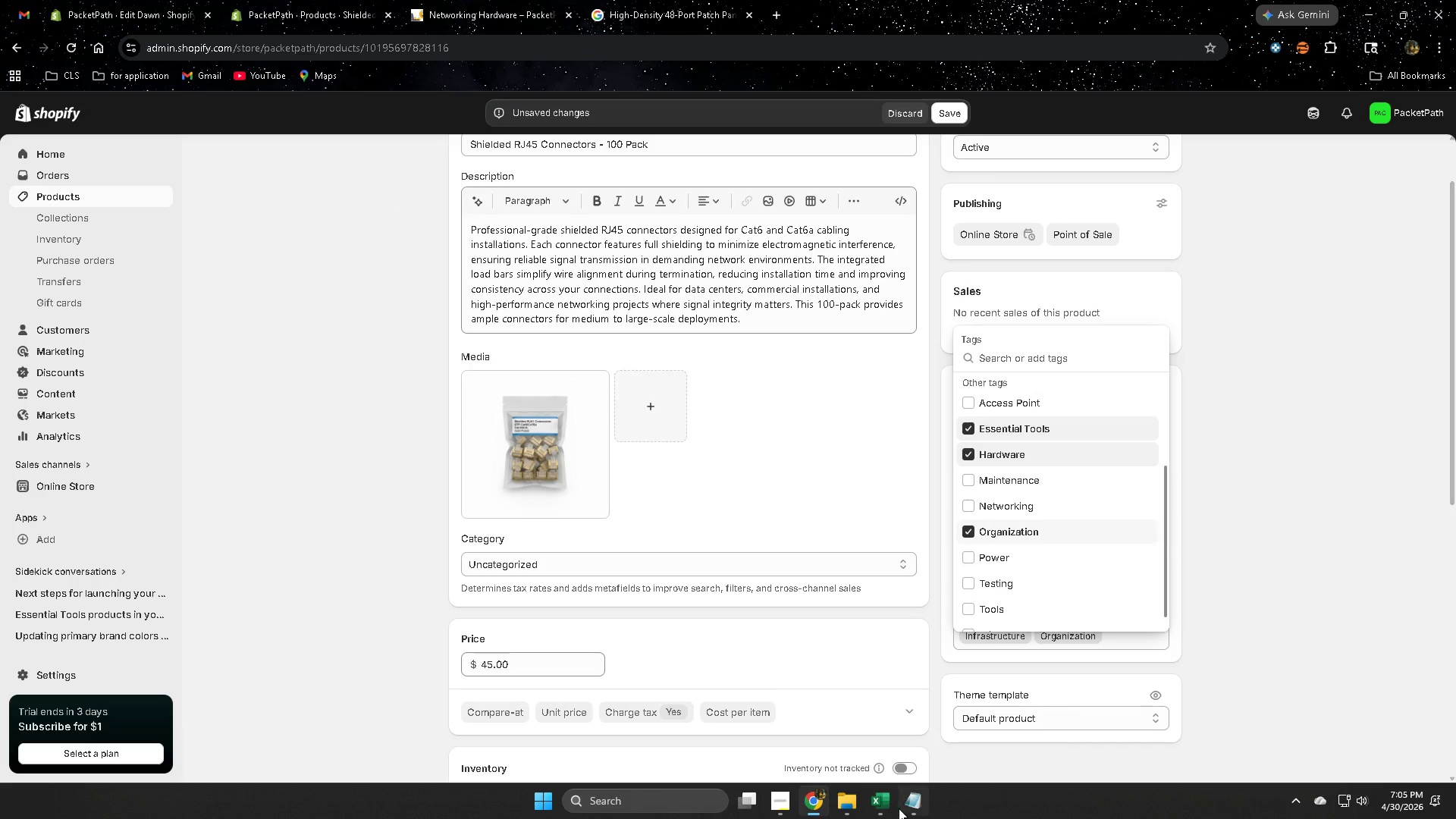 
left_click([907, 810])
 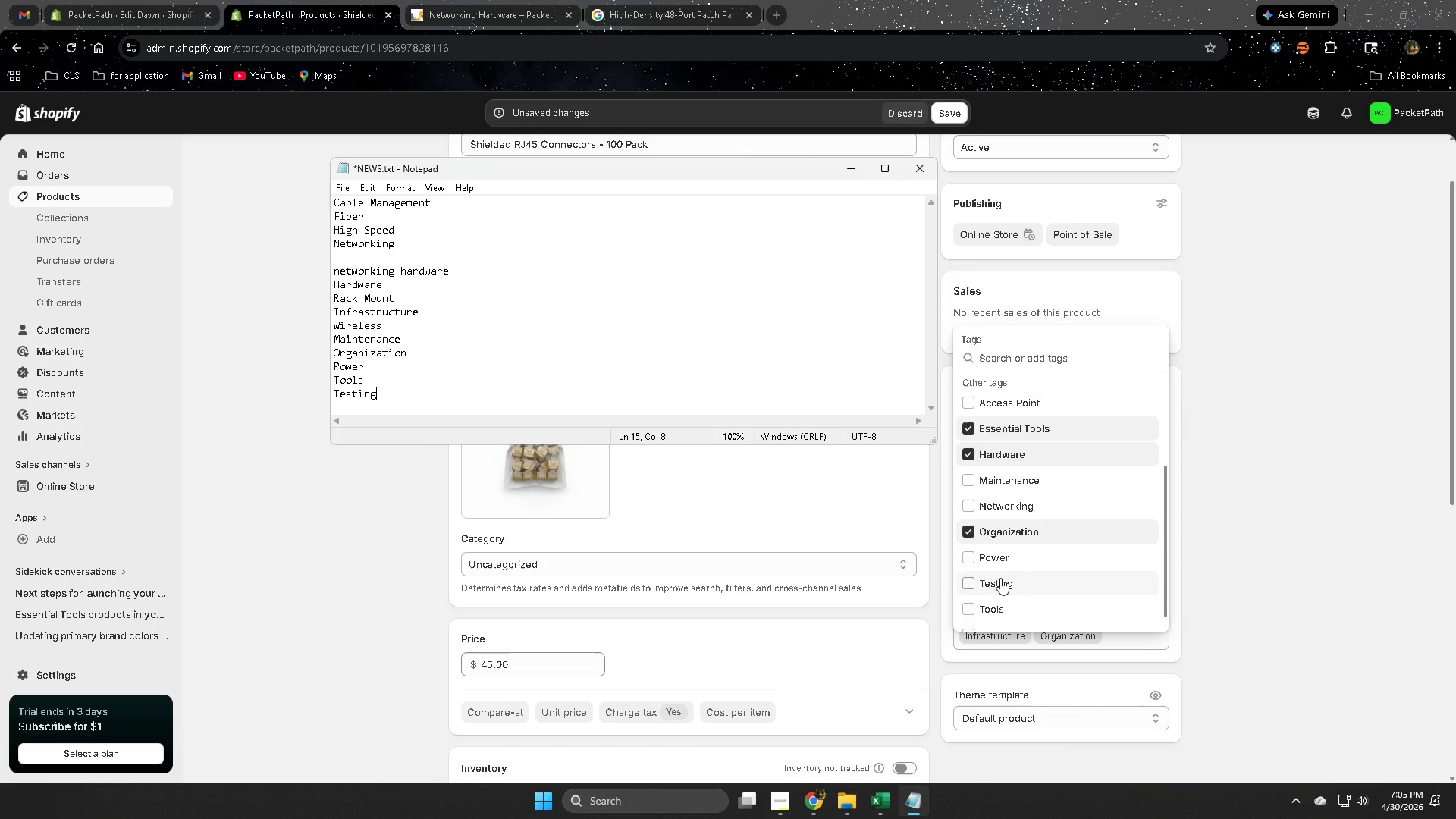 
left_click([965, 559])
 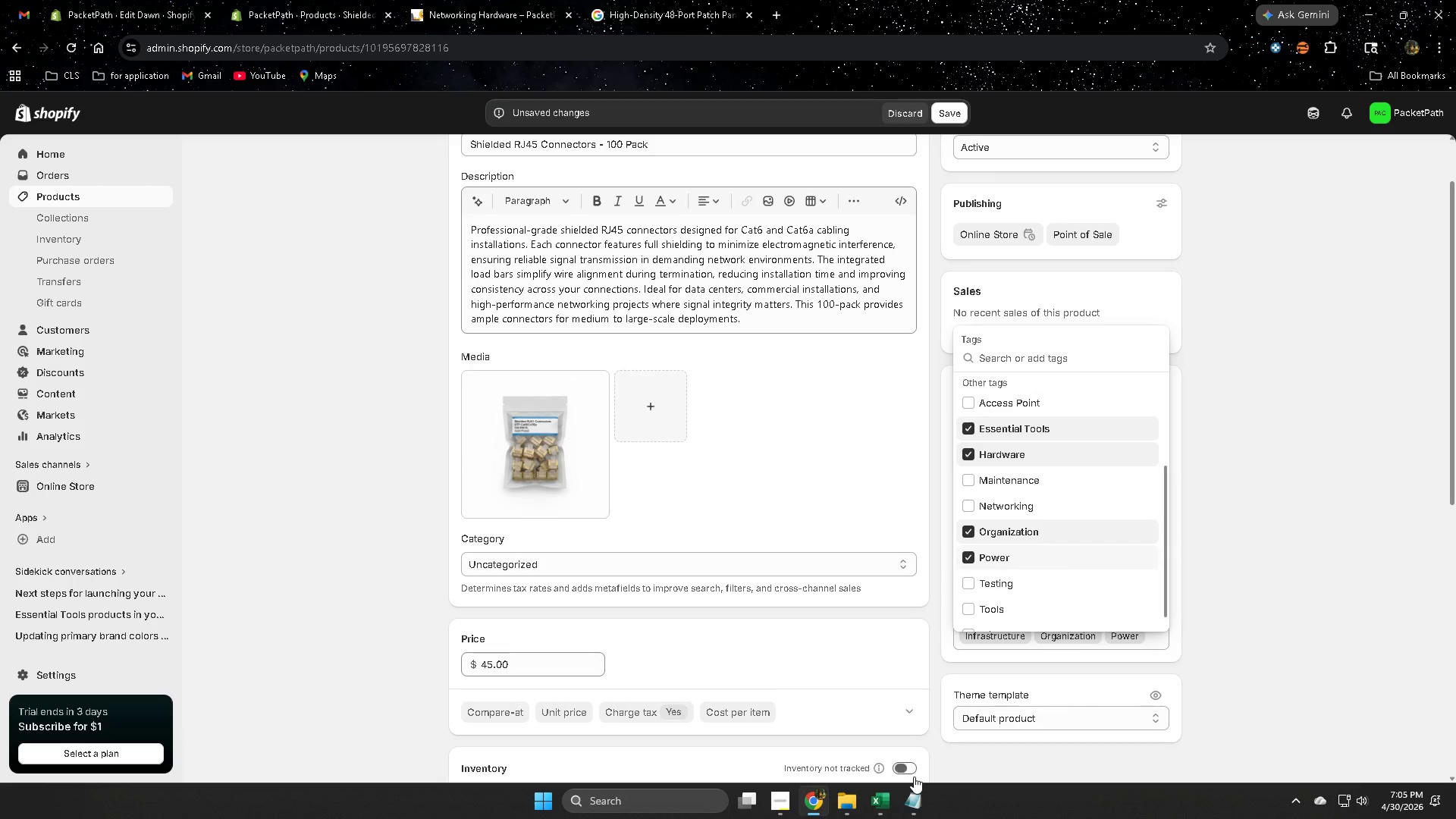 
left_click([909, 807])
 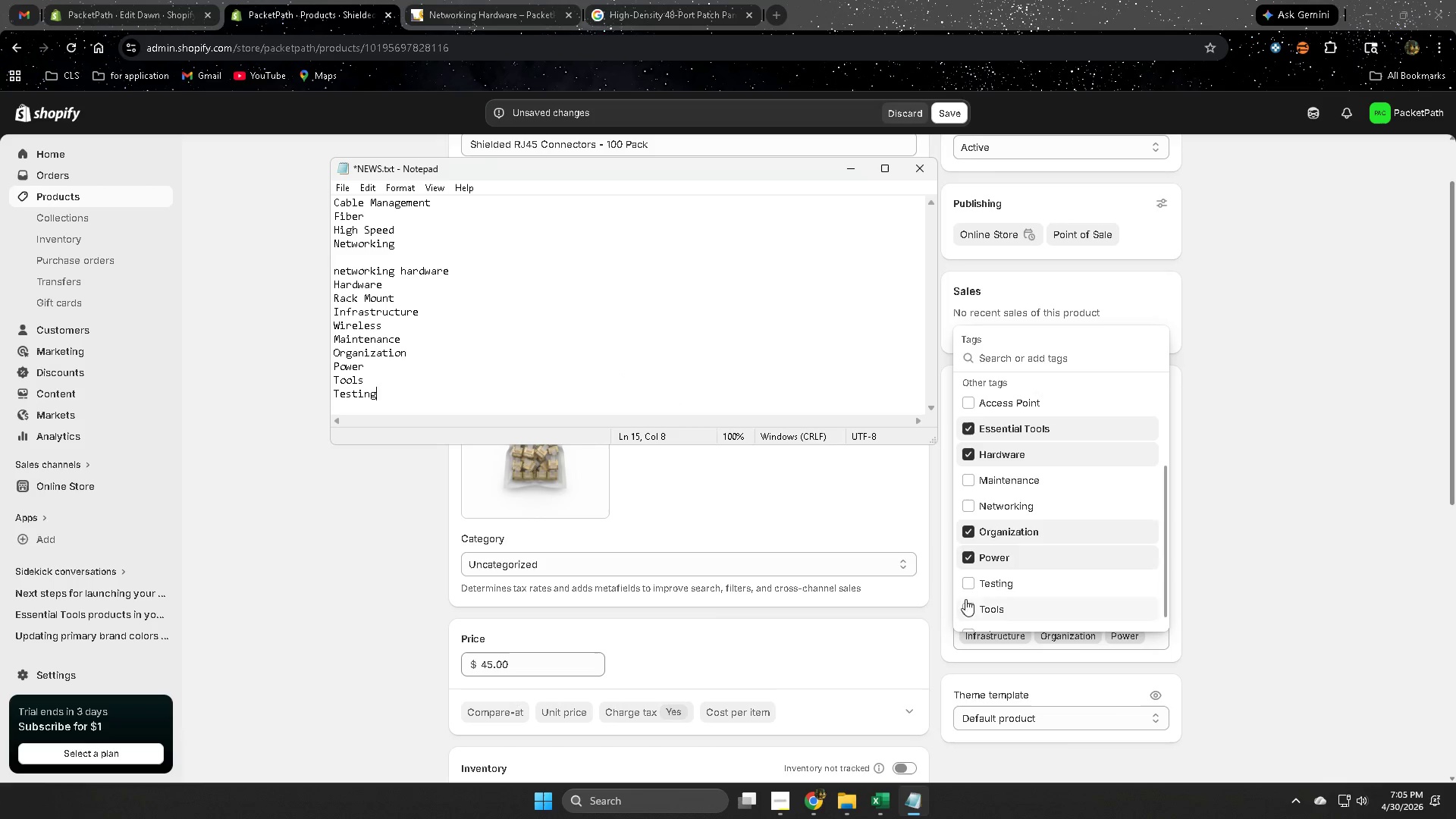 
left_click([970, 580])
 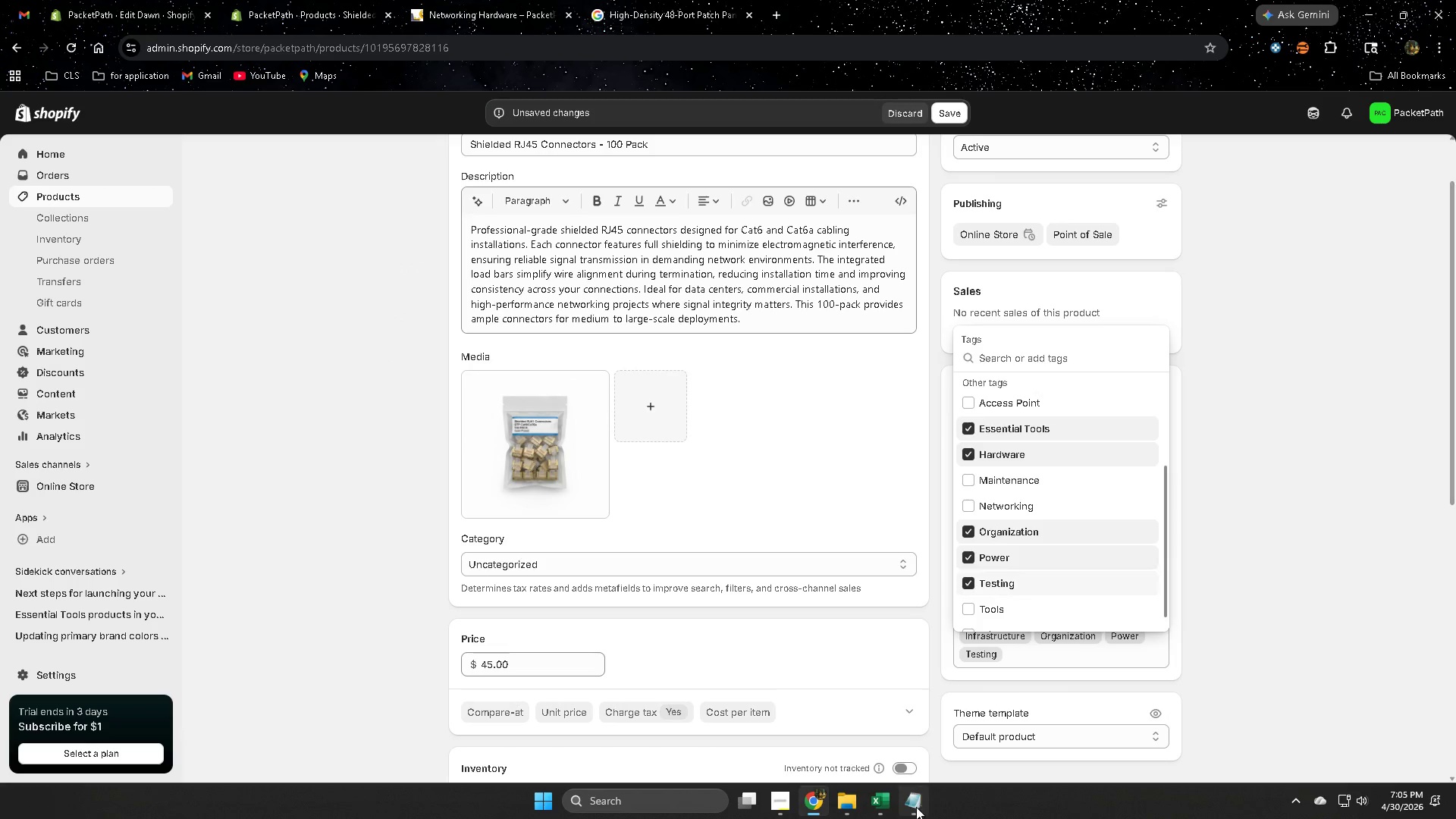 
left_click([914, 808])
 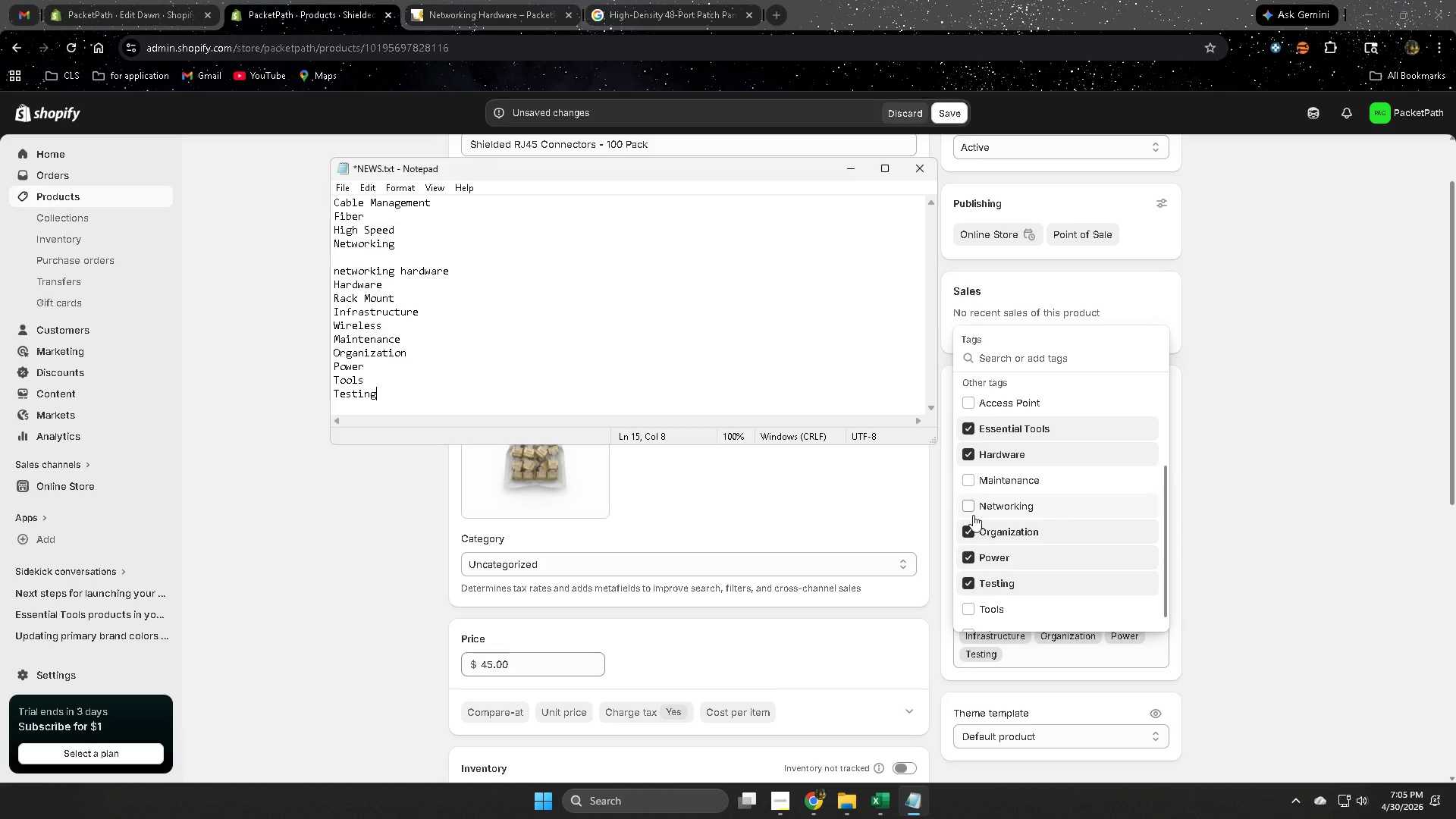 
wait(8.66)
 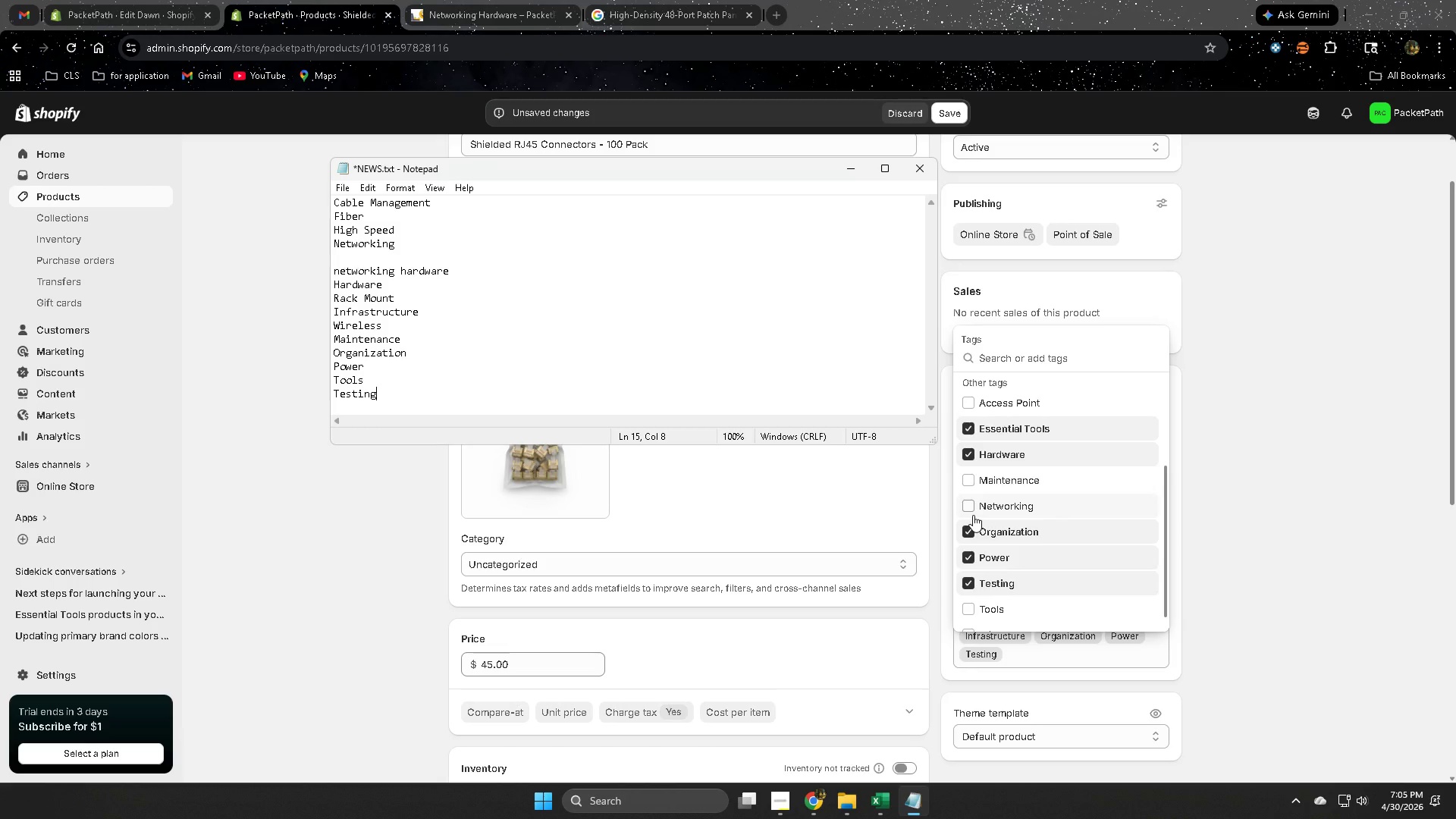 
left_click([971, 481])
 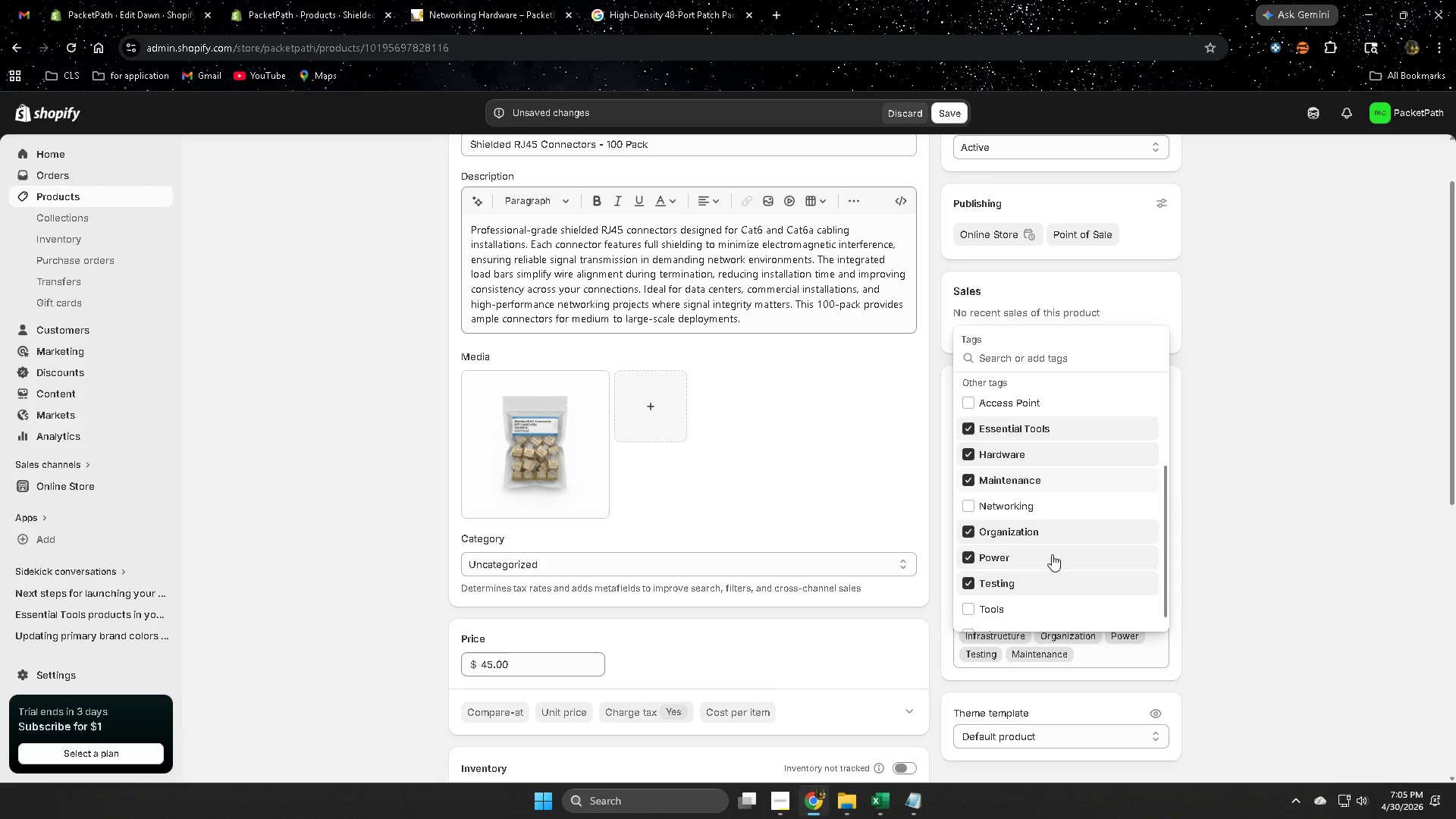 
scroll: coordinate [1051, 559], scroll_direction: down, amount: 2.0
 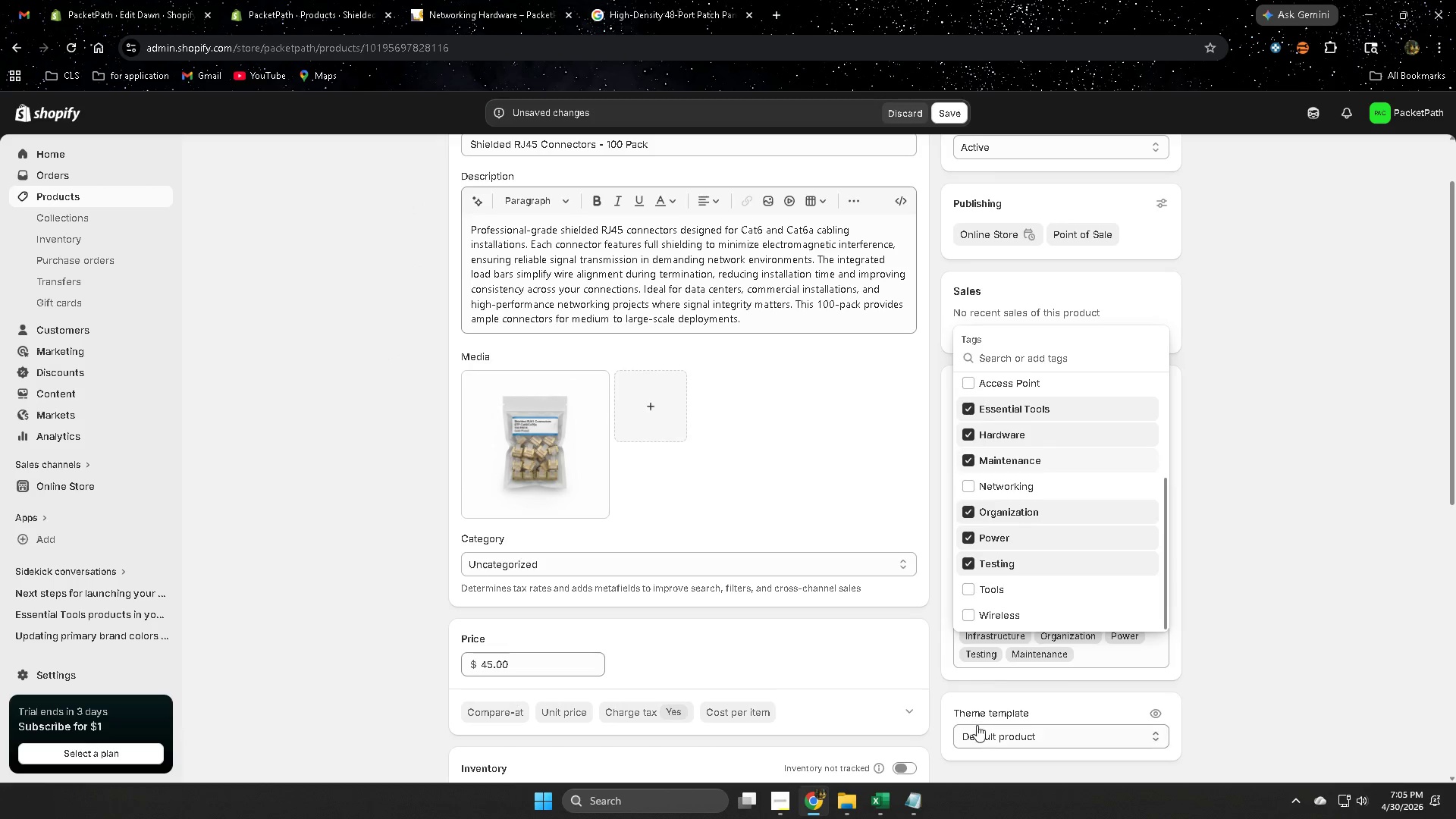 
left_click([913, 807])
 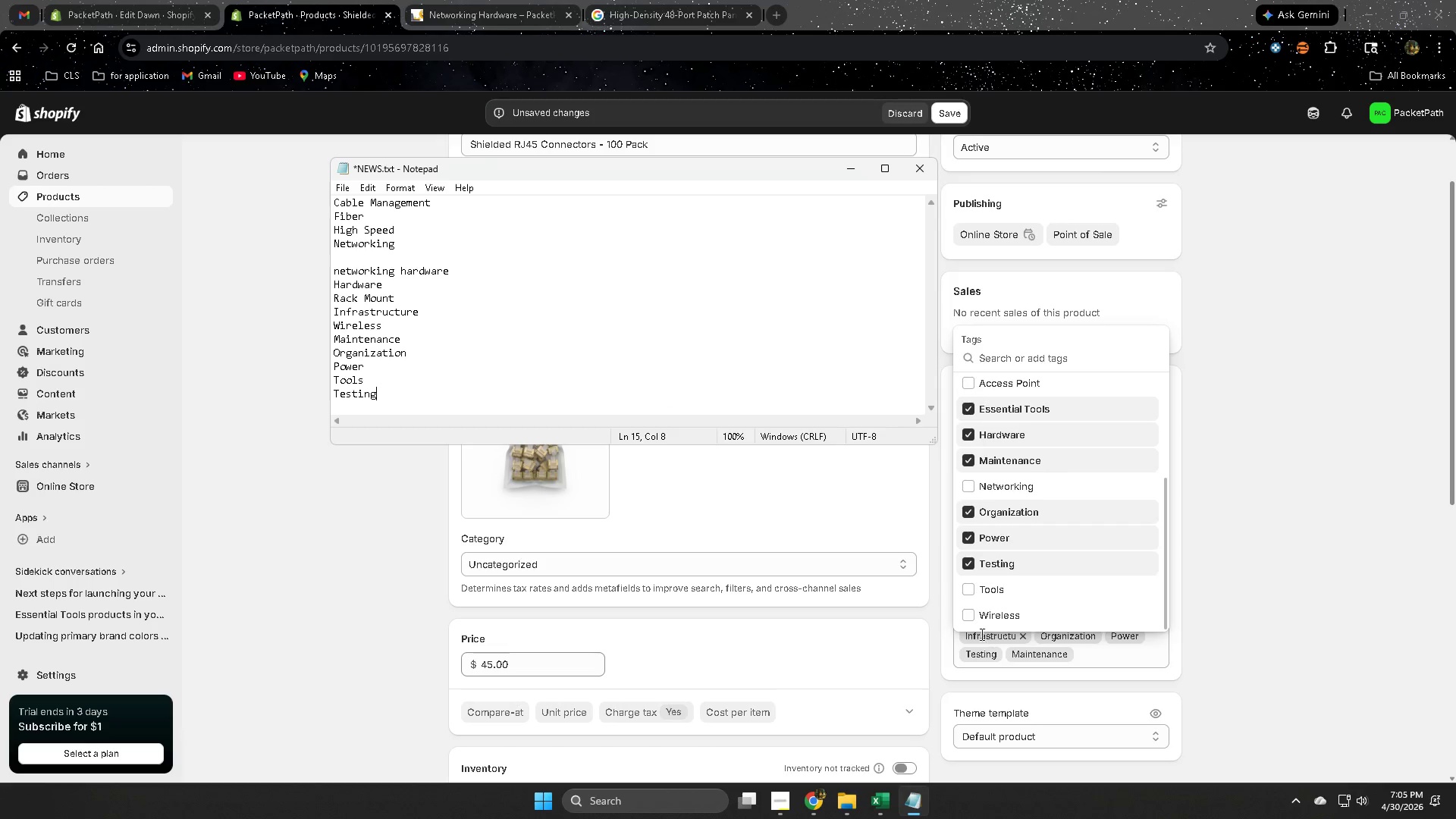 
left_click([966, 585])
 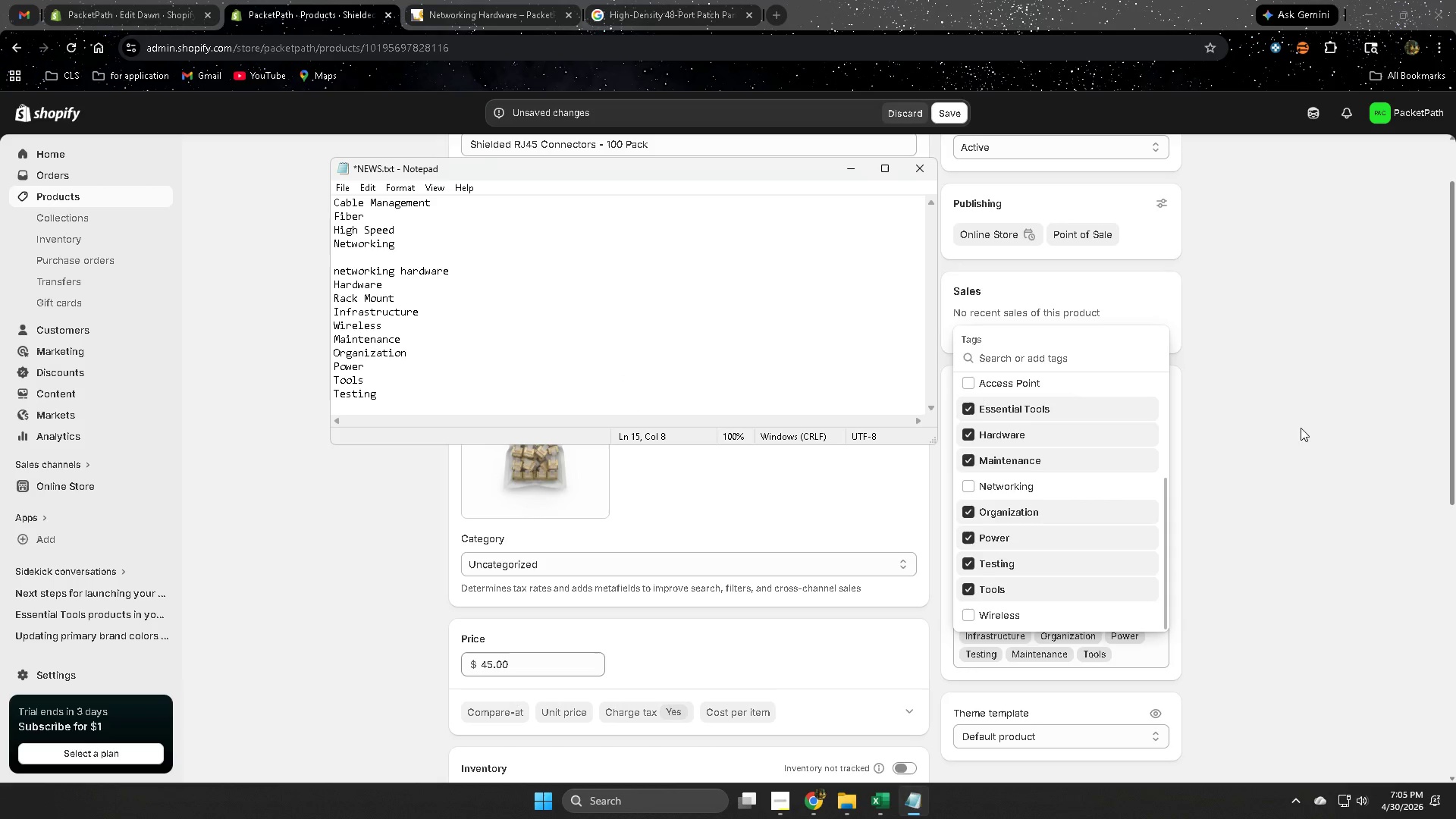 
left_click([1337, 439])
 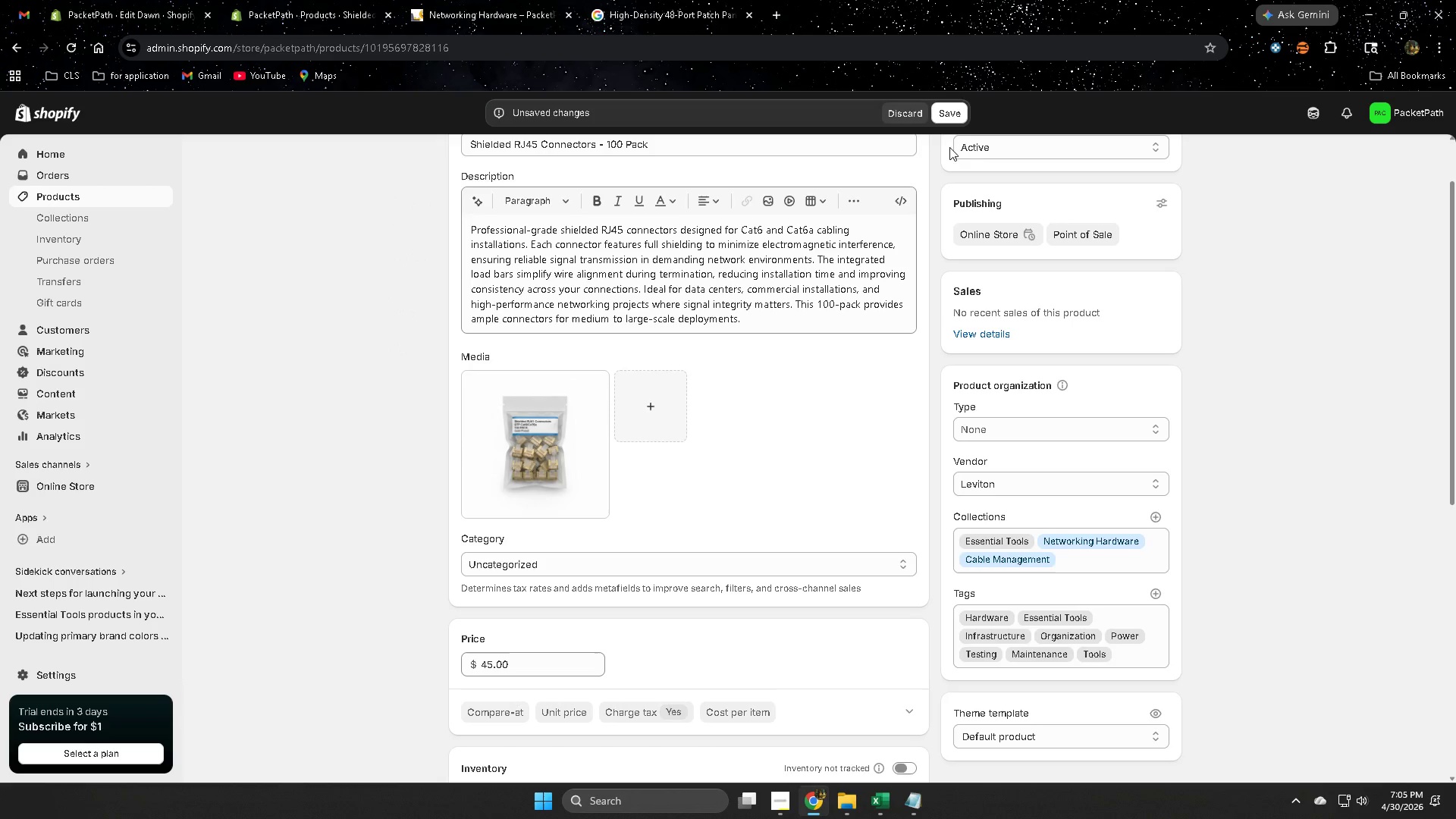 
left_click([951, 115])
 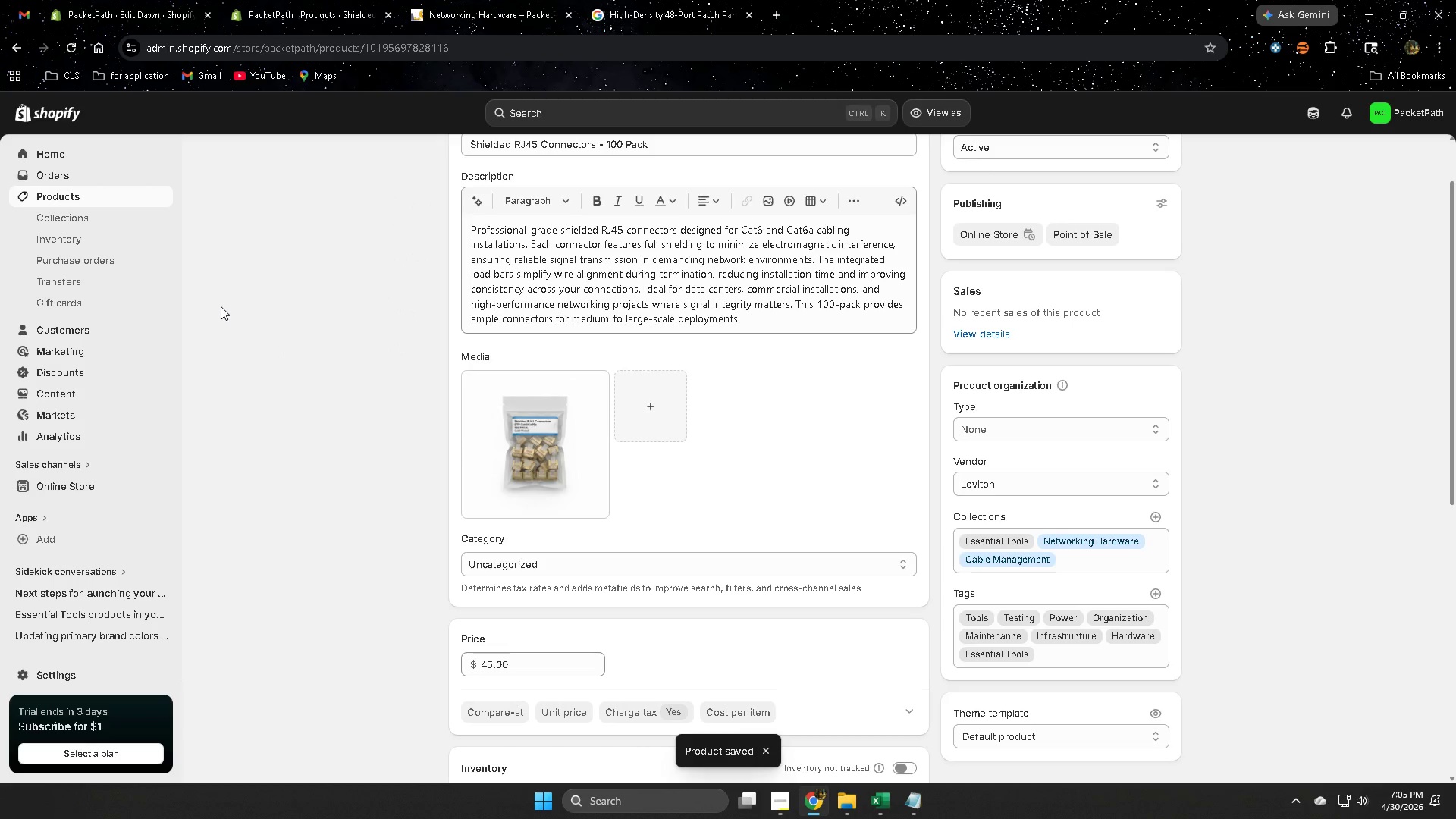 
wait(5.33)
 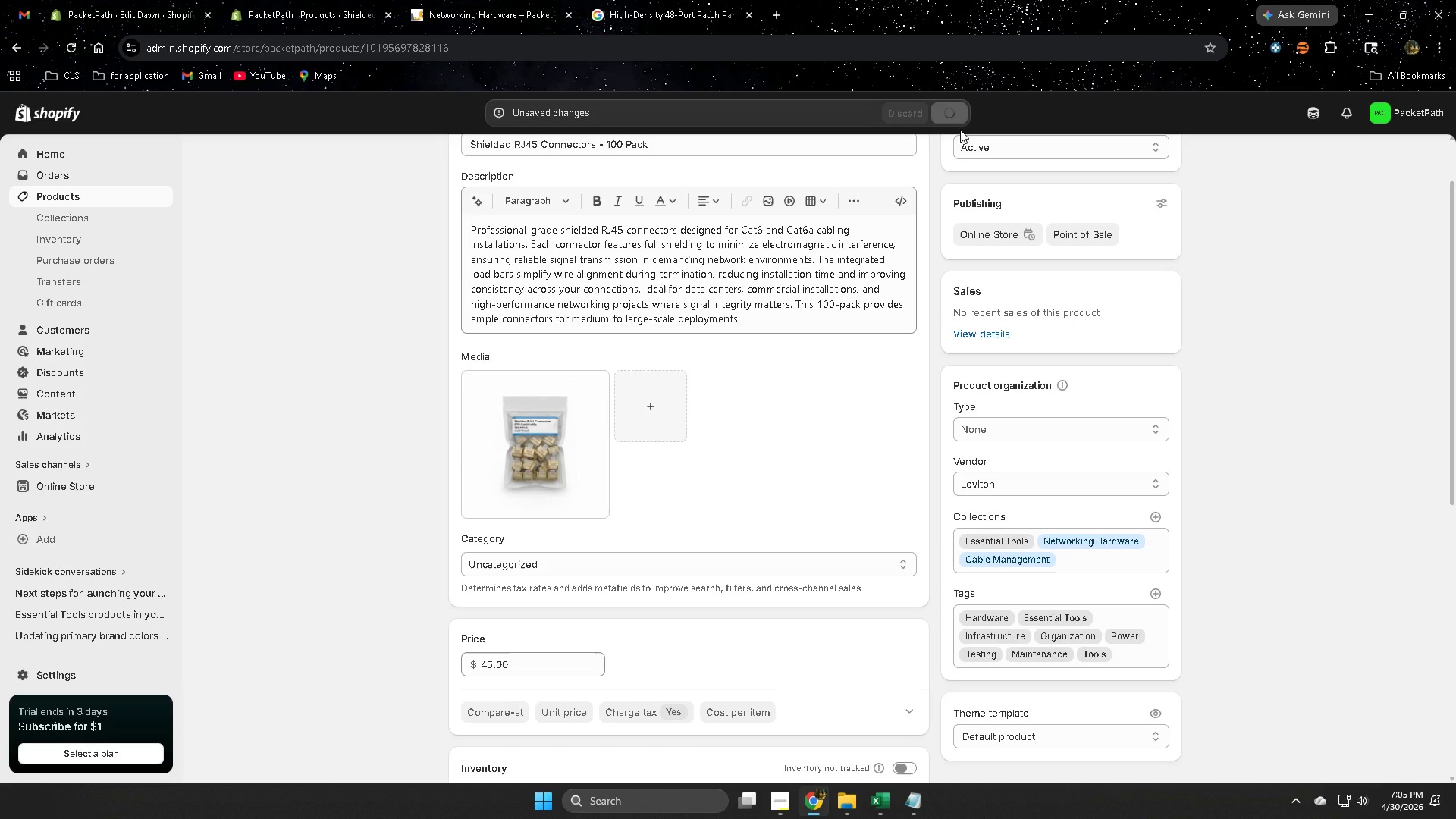 
left_click([78, 221])
 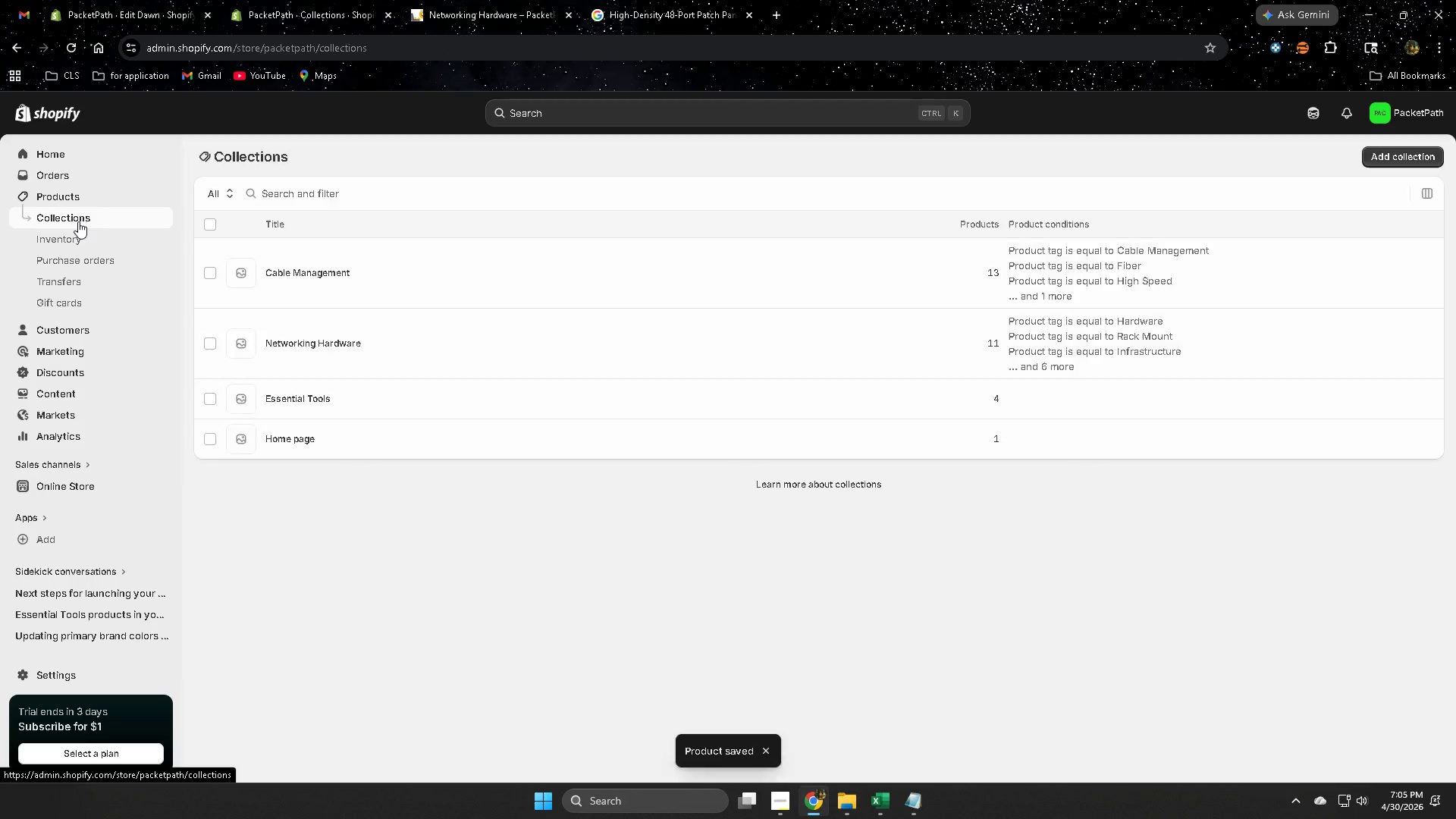 
left_click([72, 196])
 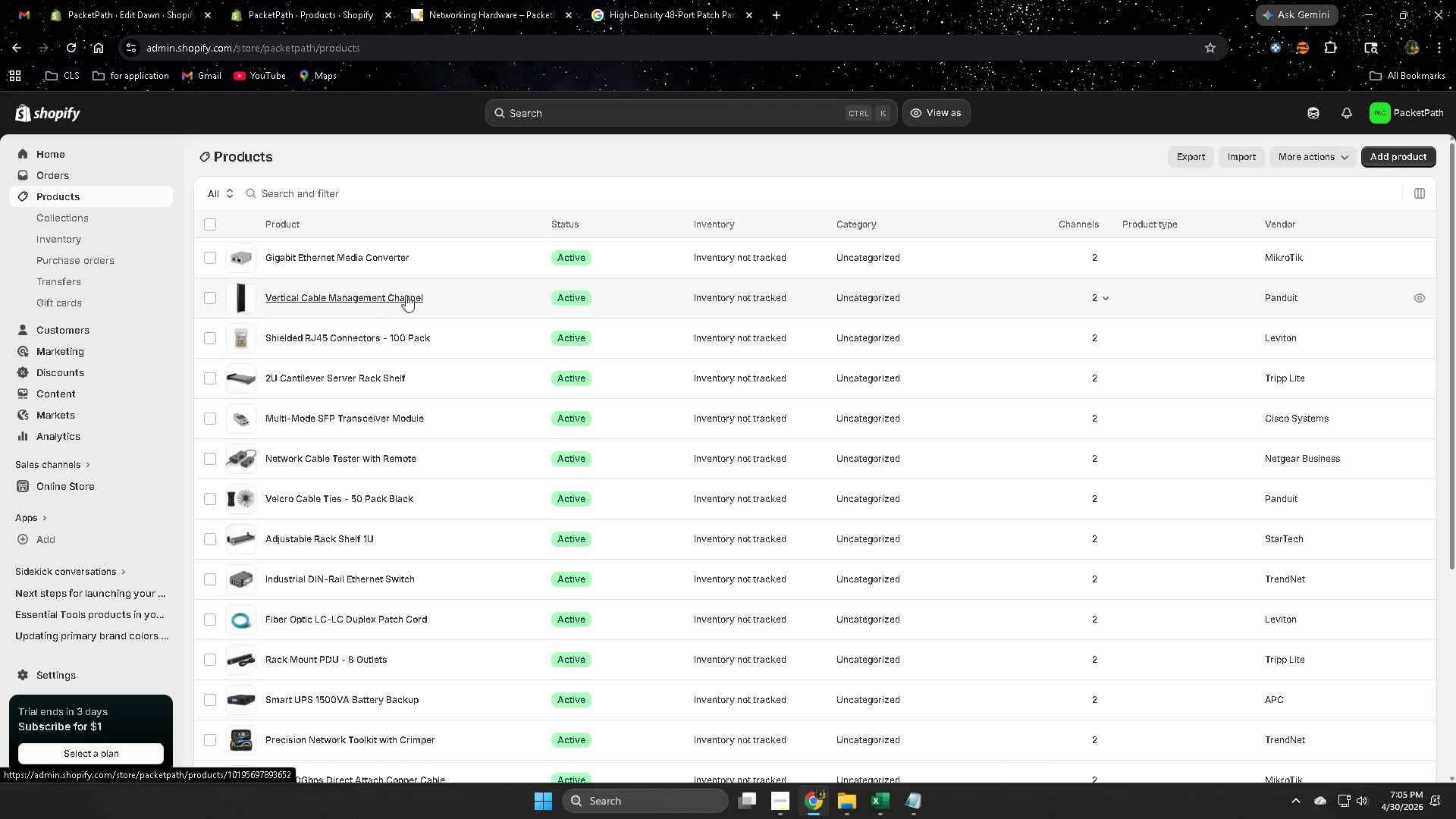 
left_click([460, 338])
 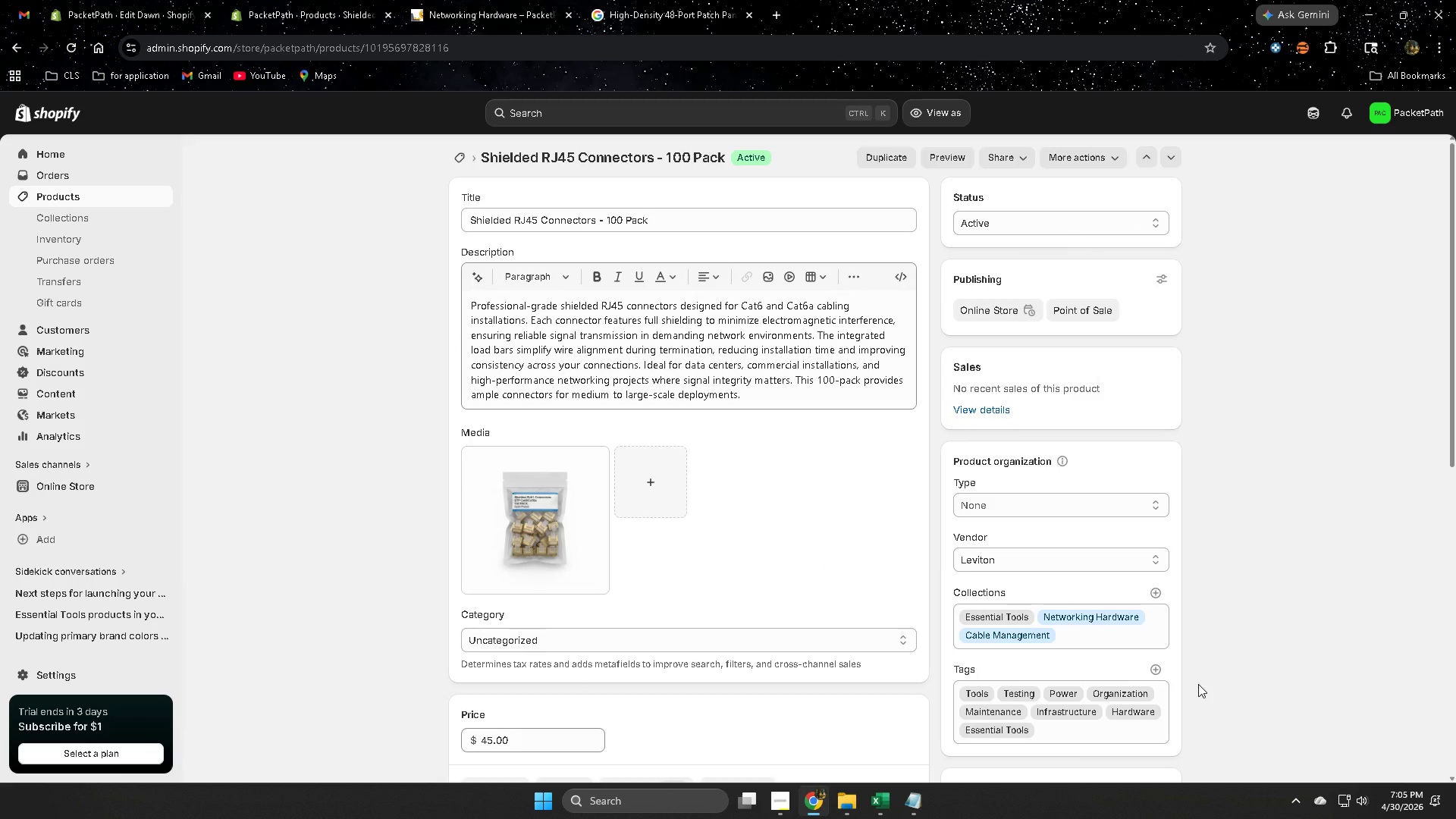 
left_click([84, 199])
 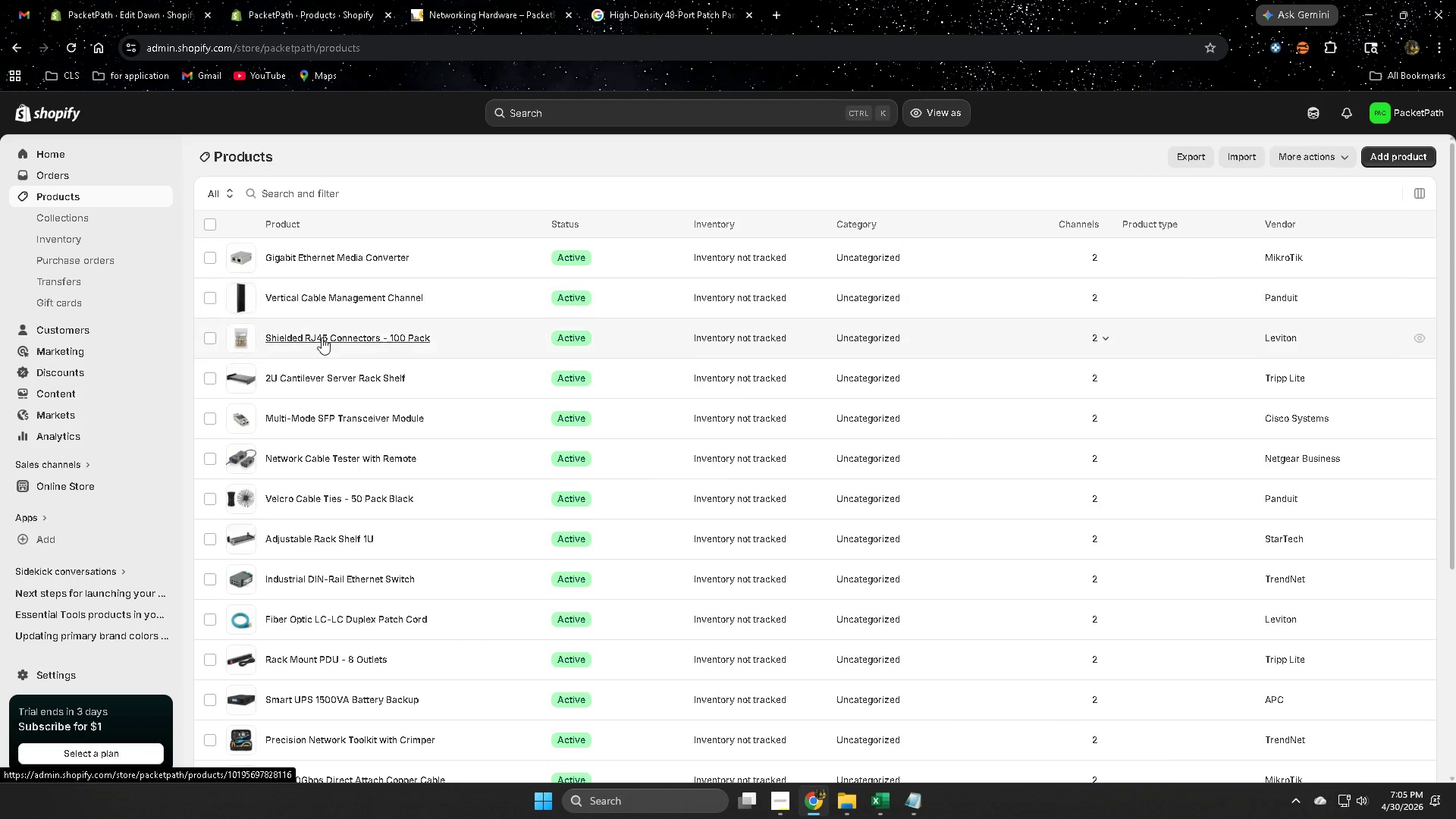 
left_click([350, 375])
 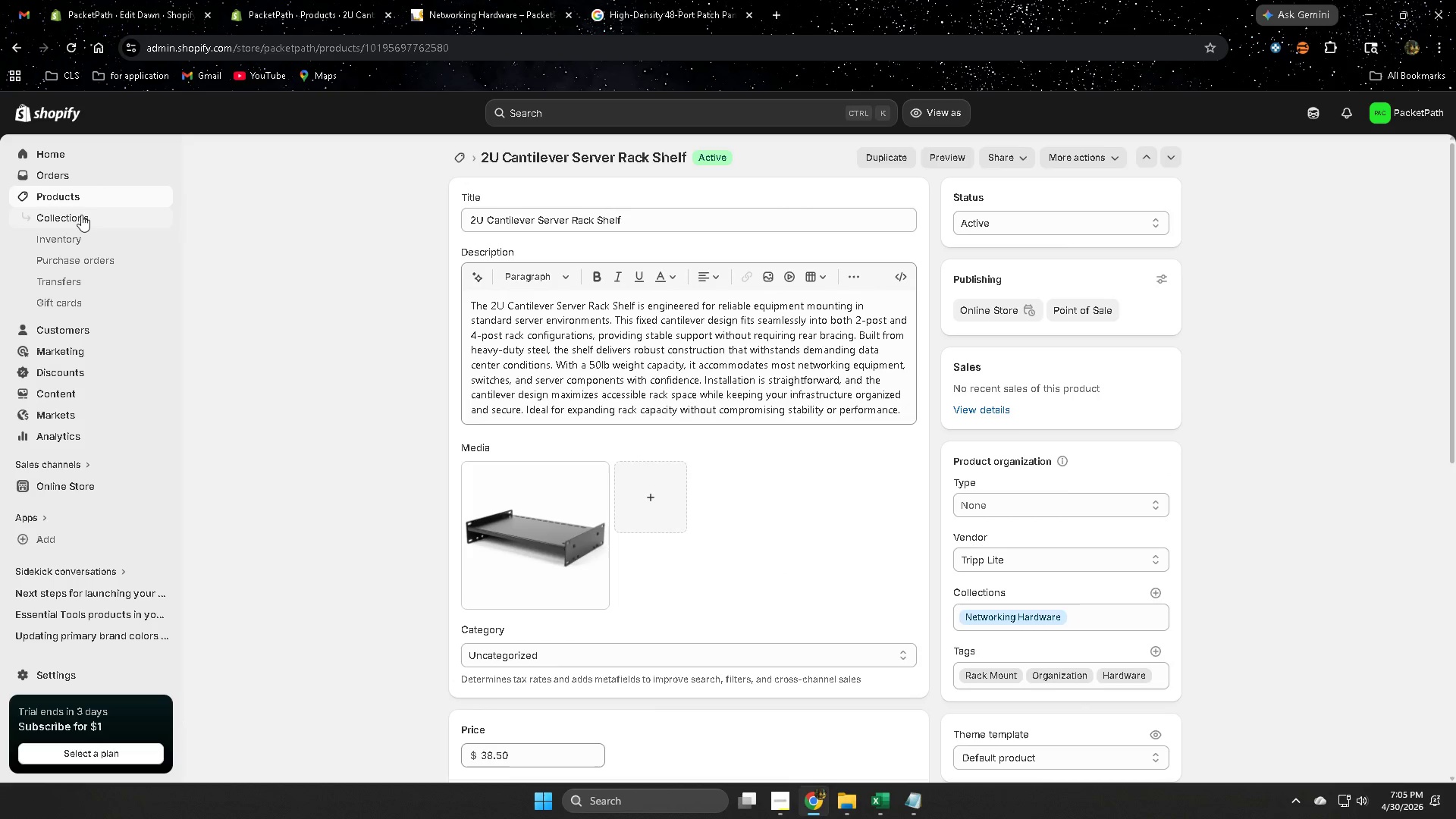 
left_click([84, 201])
 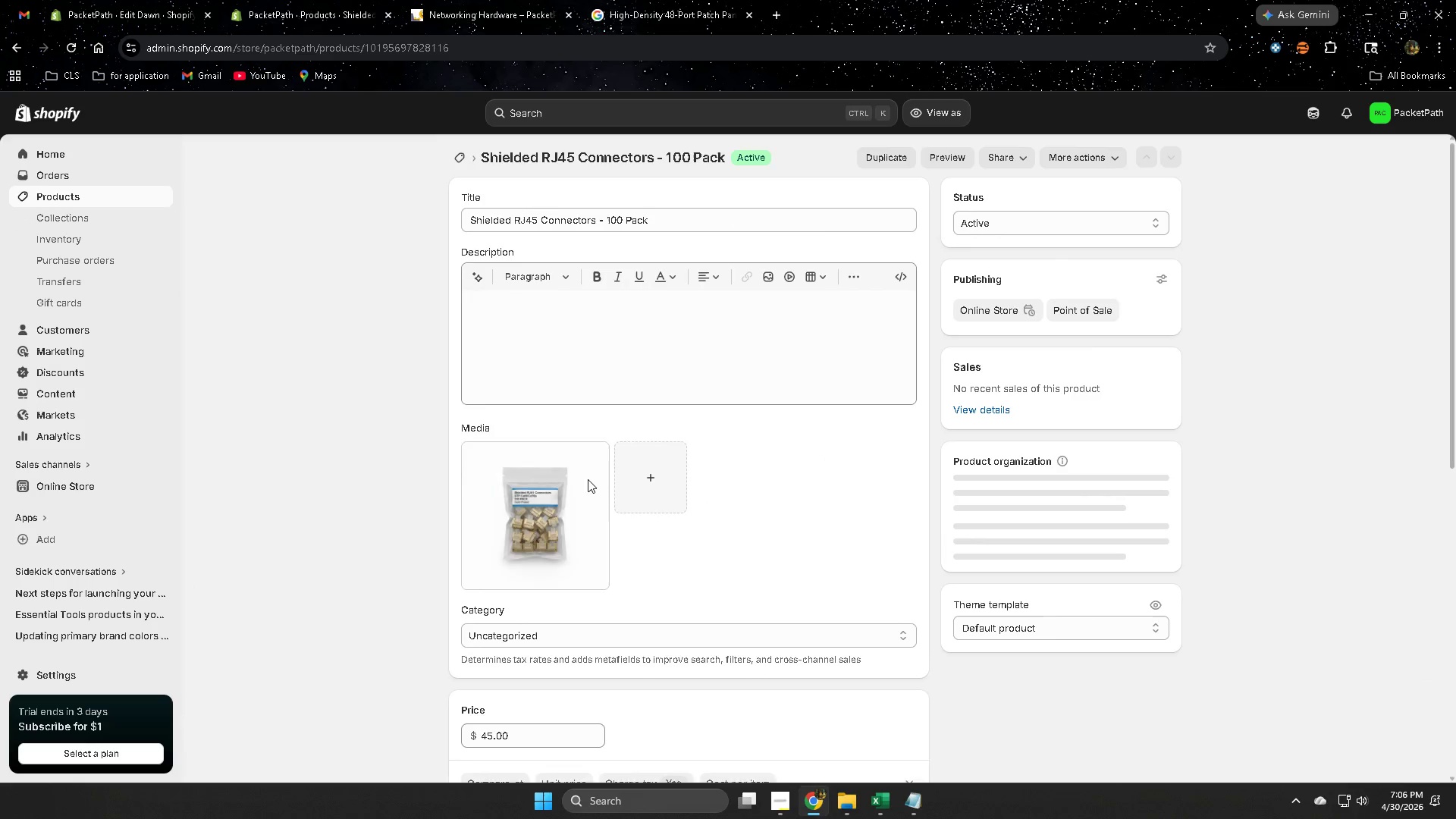 
scroll: coordinate [1173, 631], scroll_direction: down, amount: 1.0
 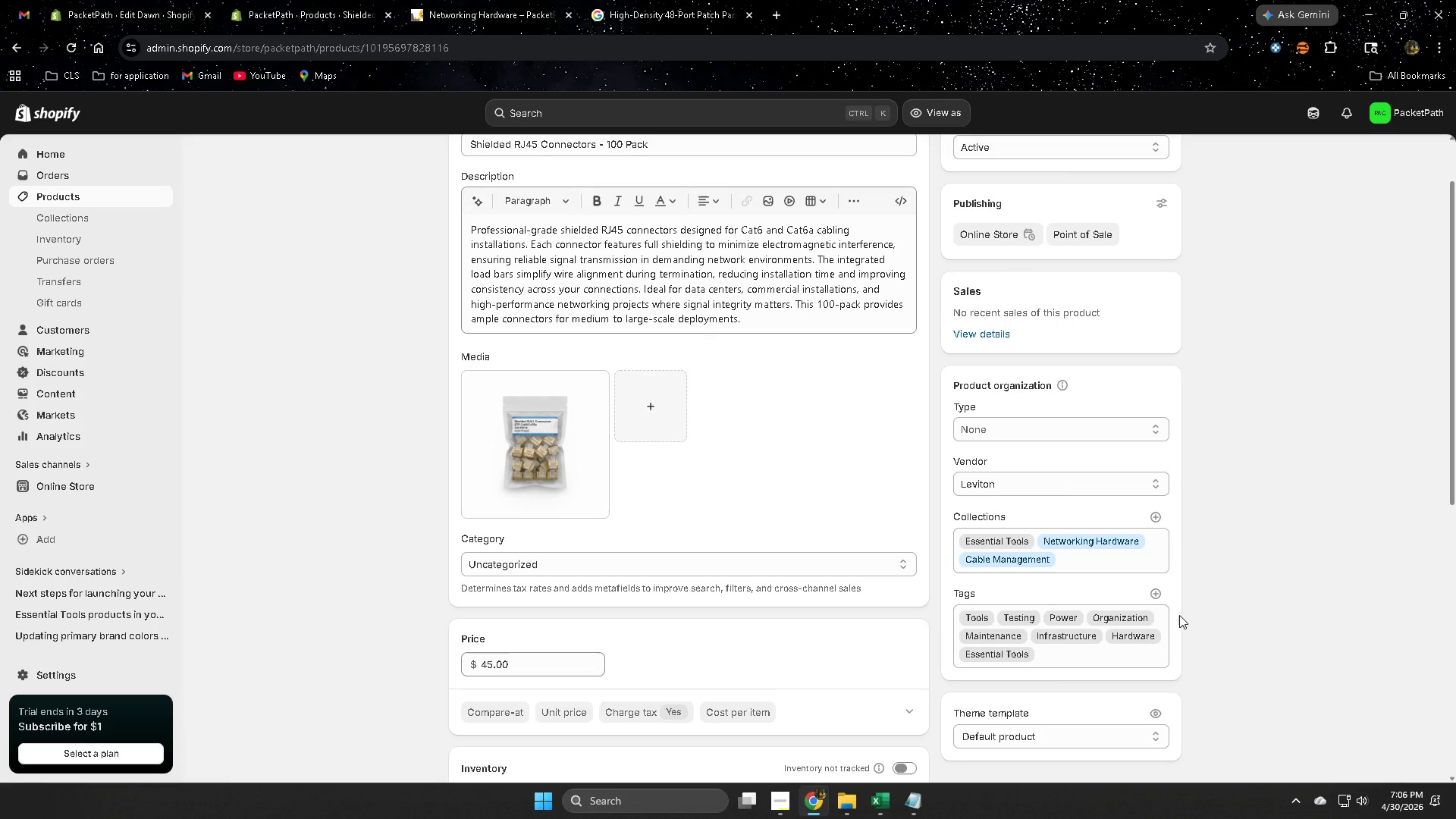 
left_click([1144, 618])
 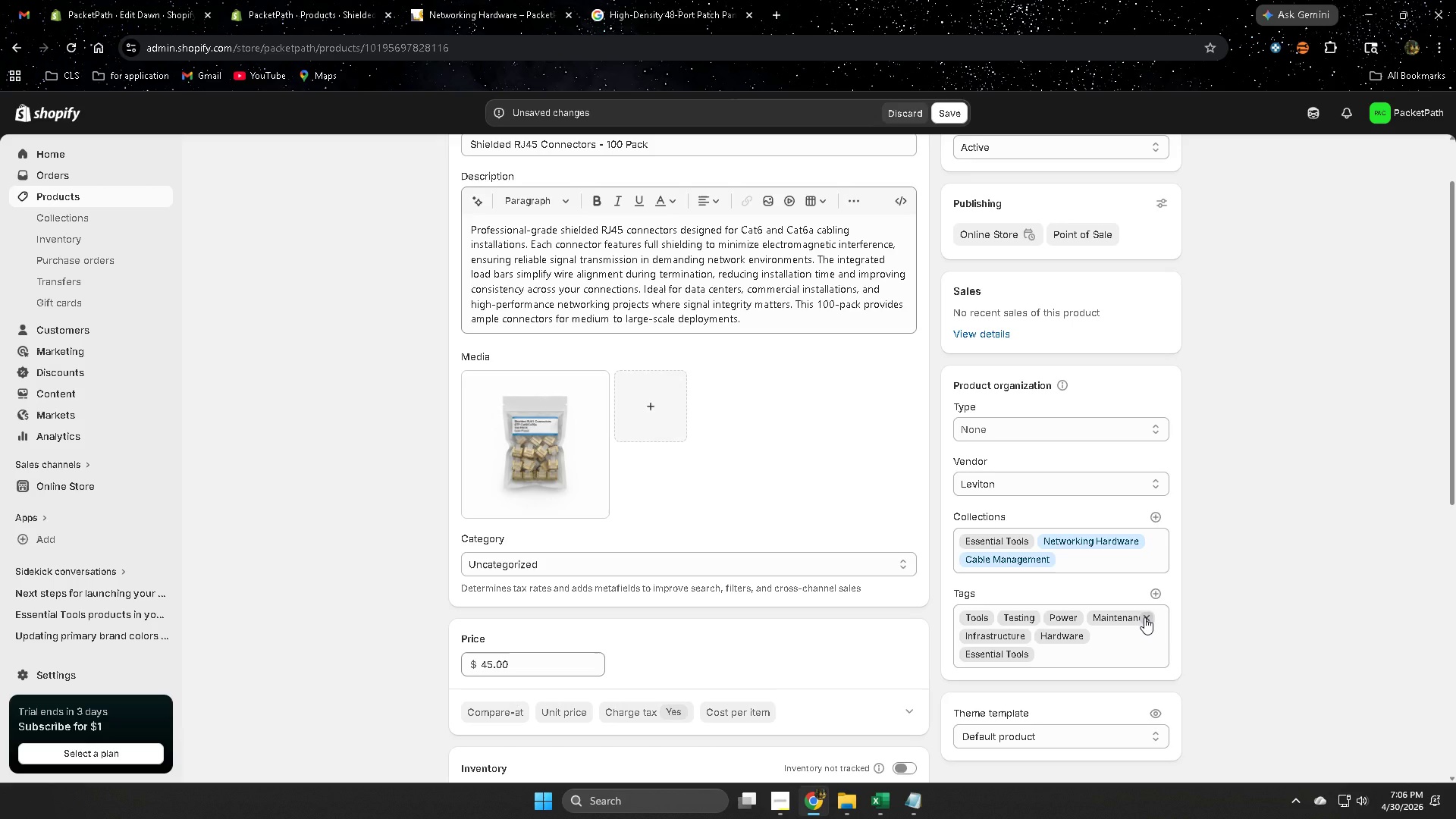 
left_click([1144, 617])
 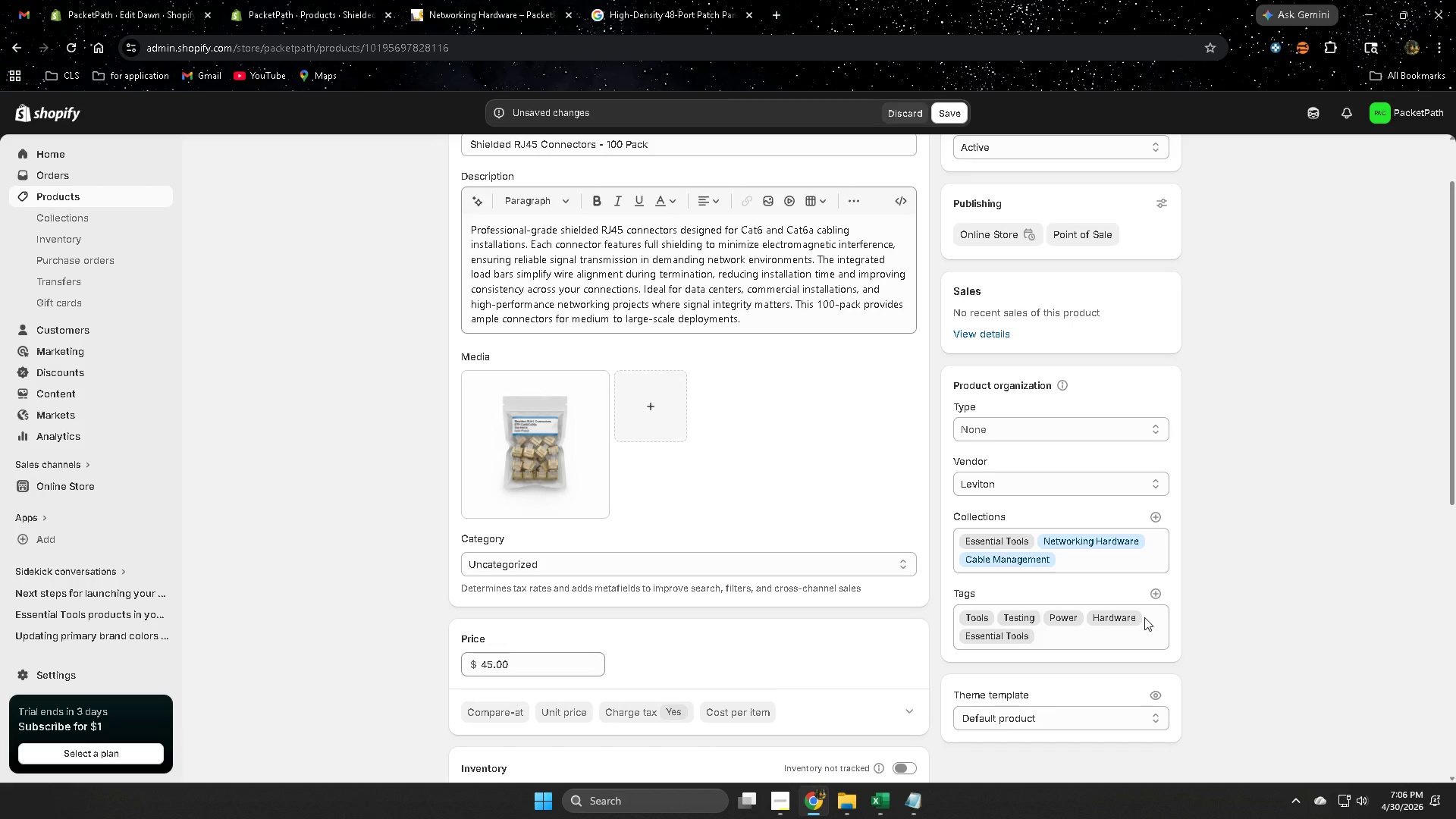 
double_click([1144, 617])
 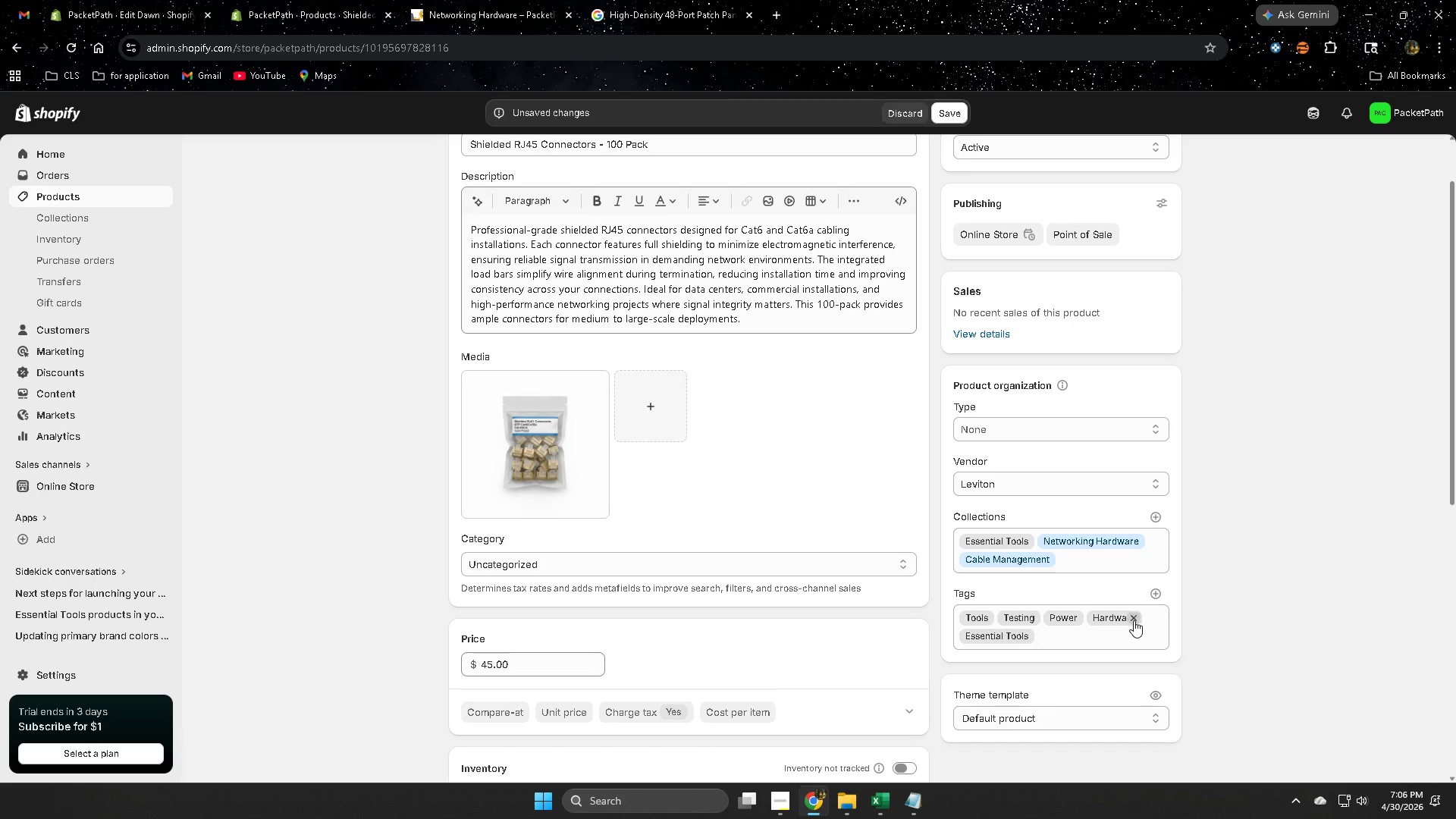 
triple_click([1134, 620])
 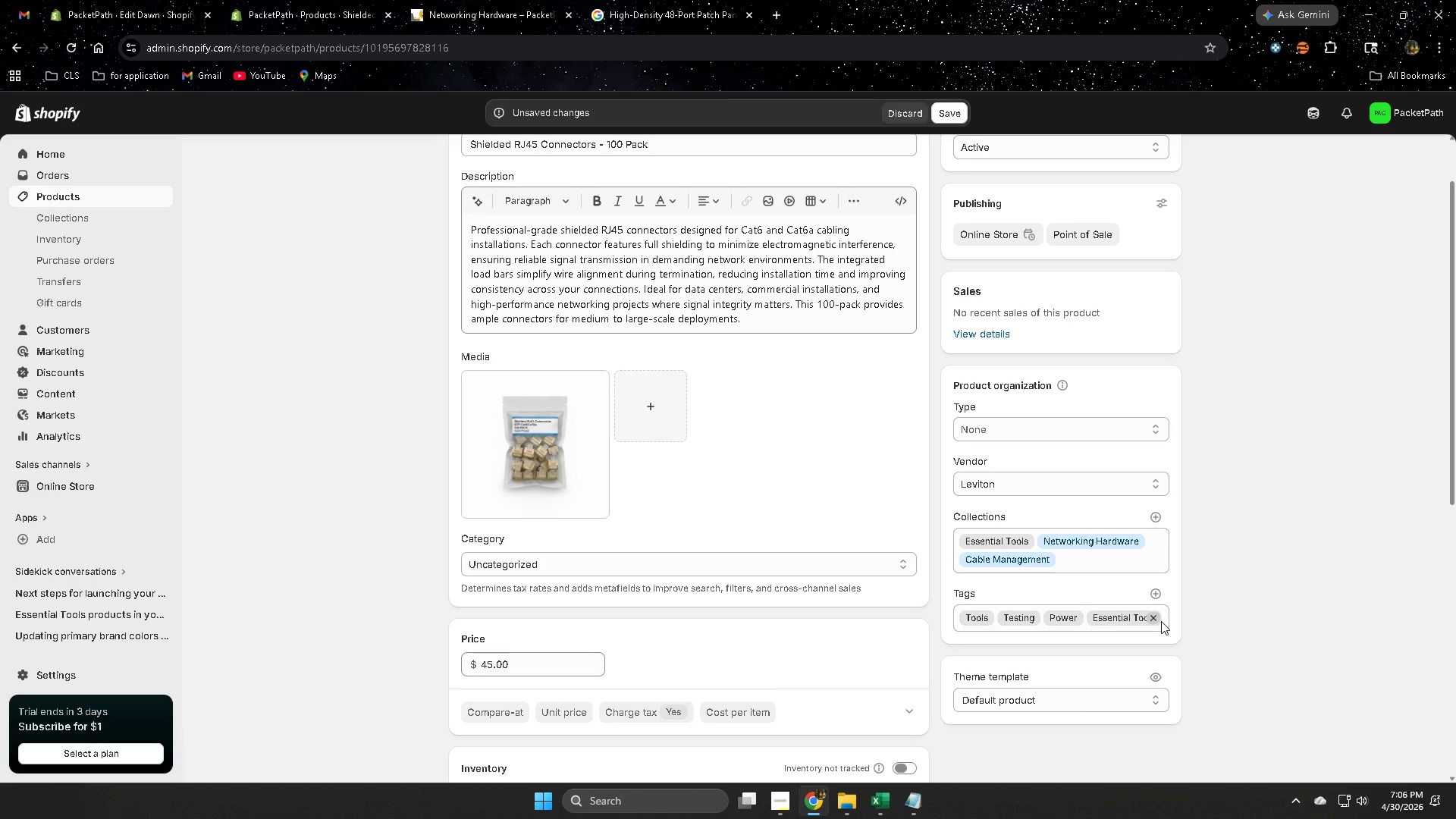 
left_click([1150, 617])
 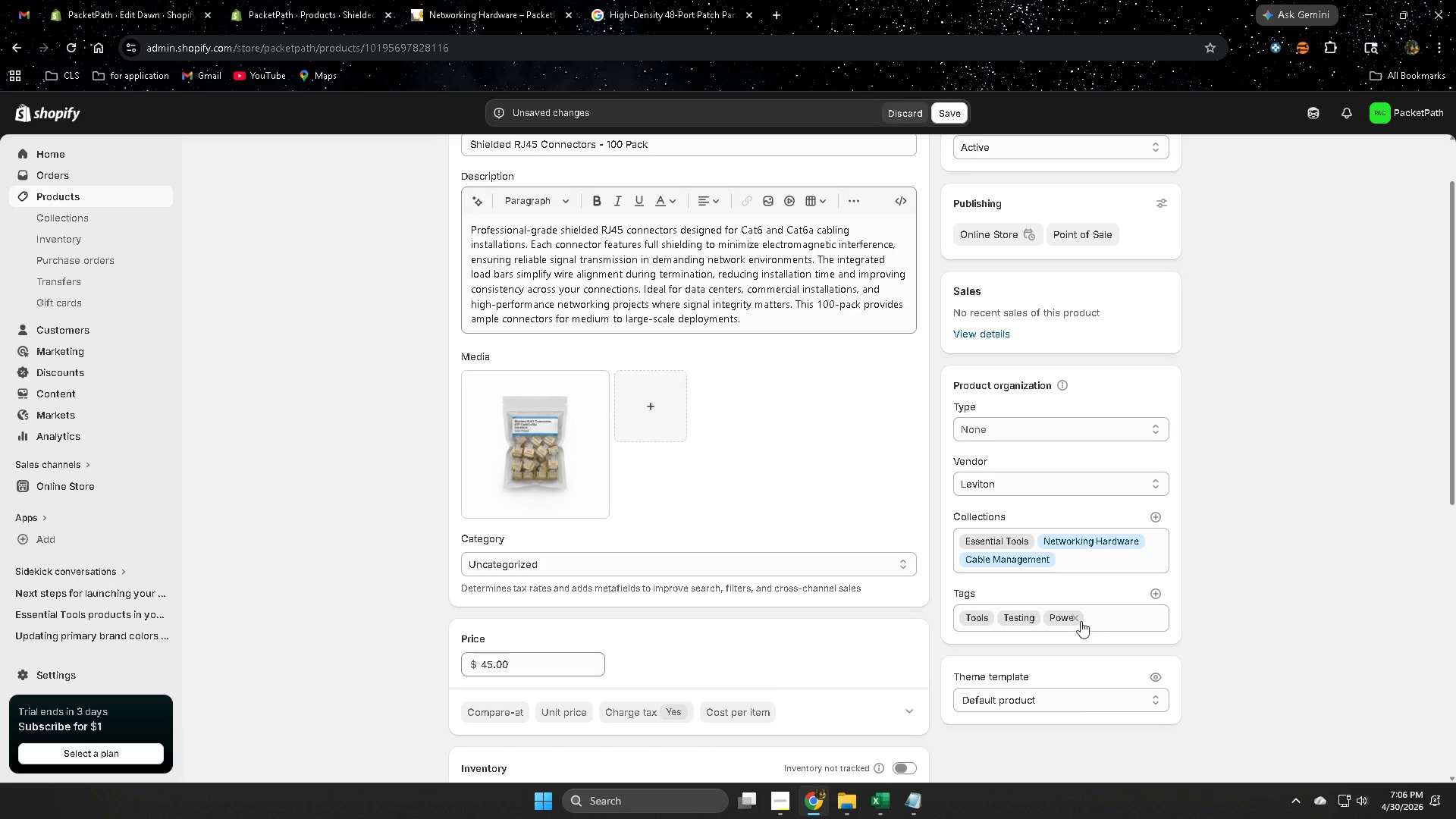 
left_click([1075, 620])
 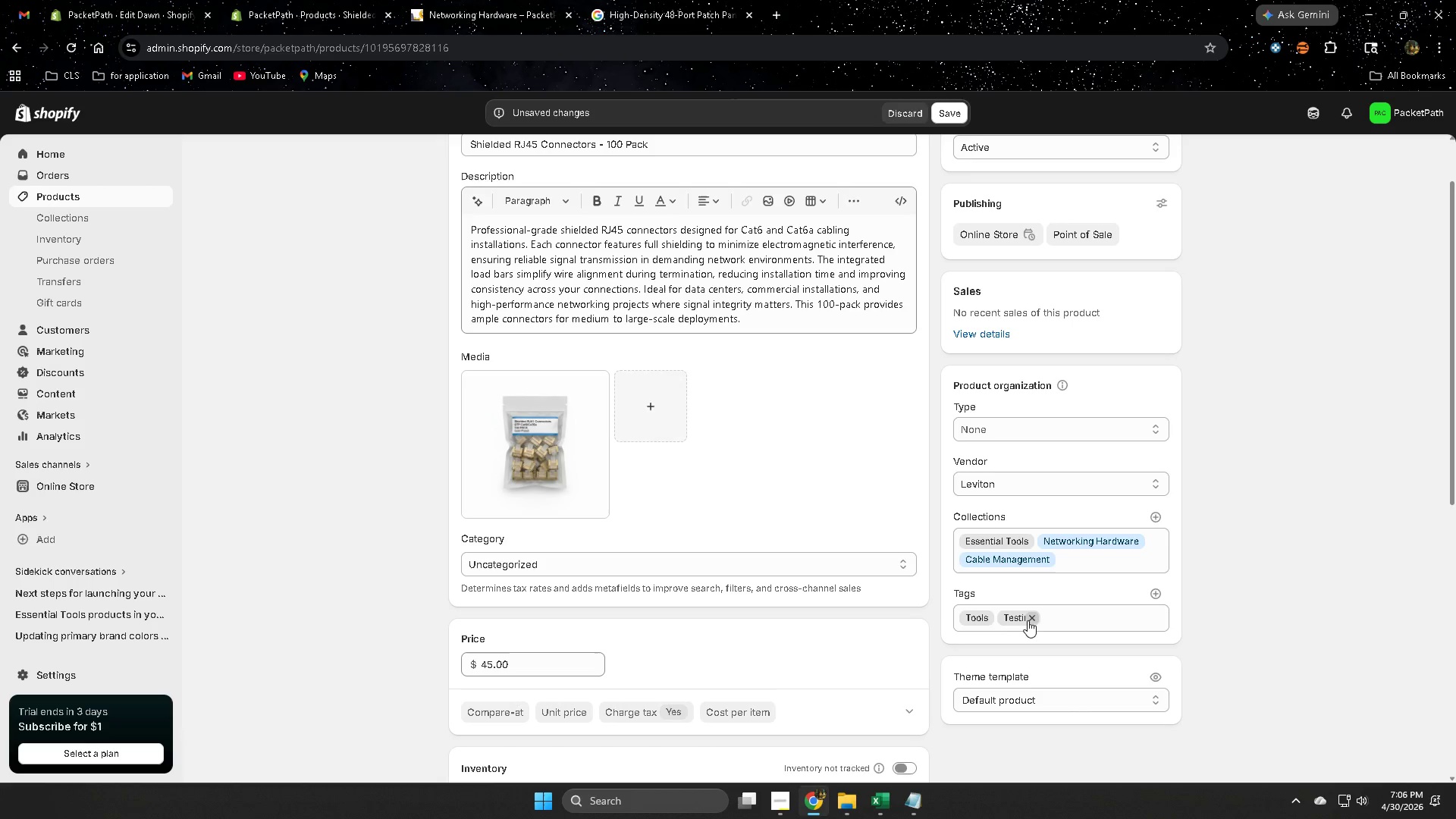 
left_click([1031, 617])
 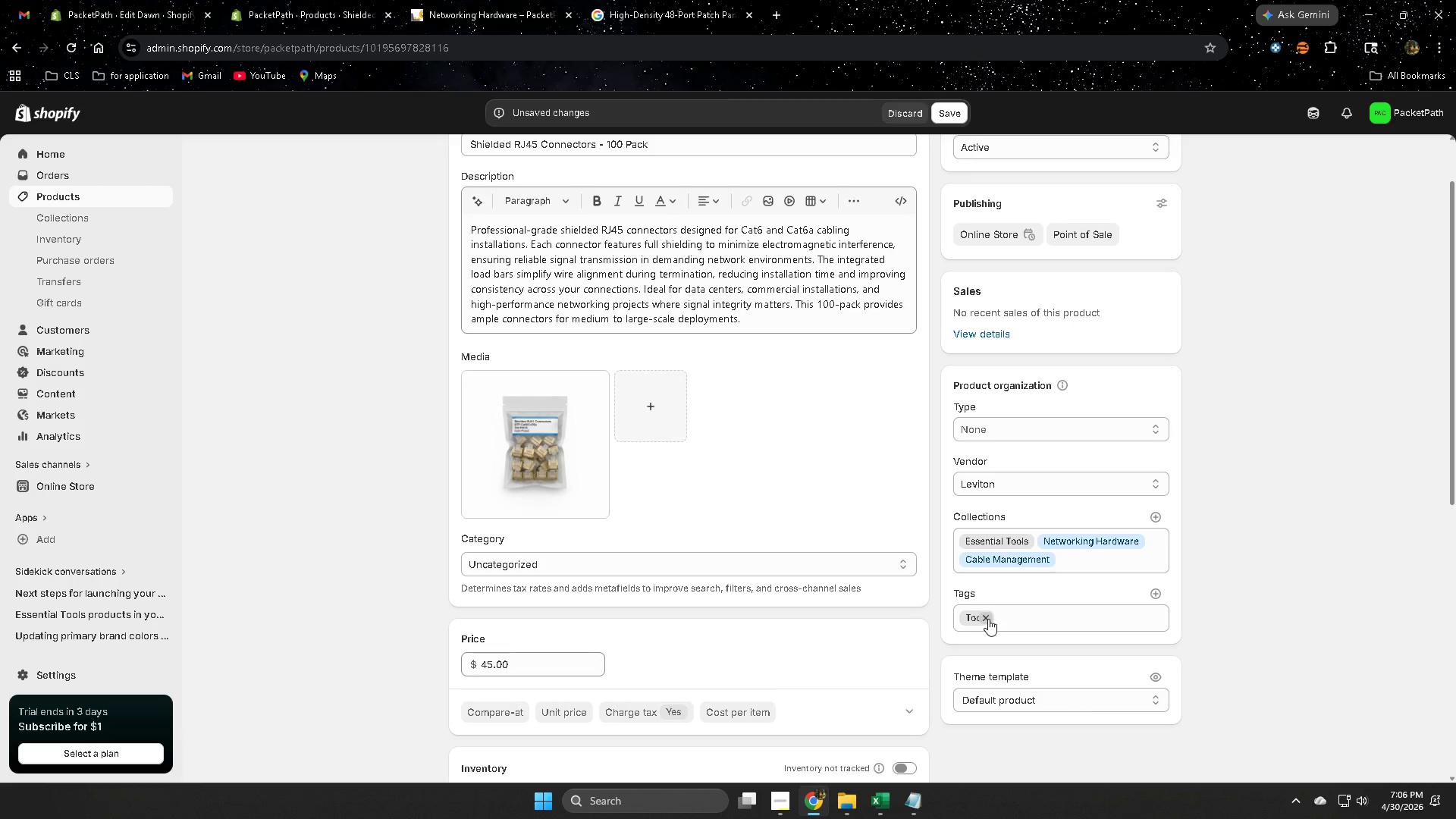 
left_click([987, 617])
 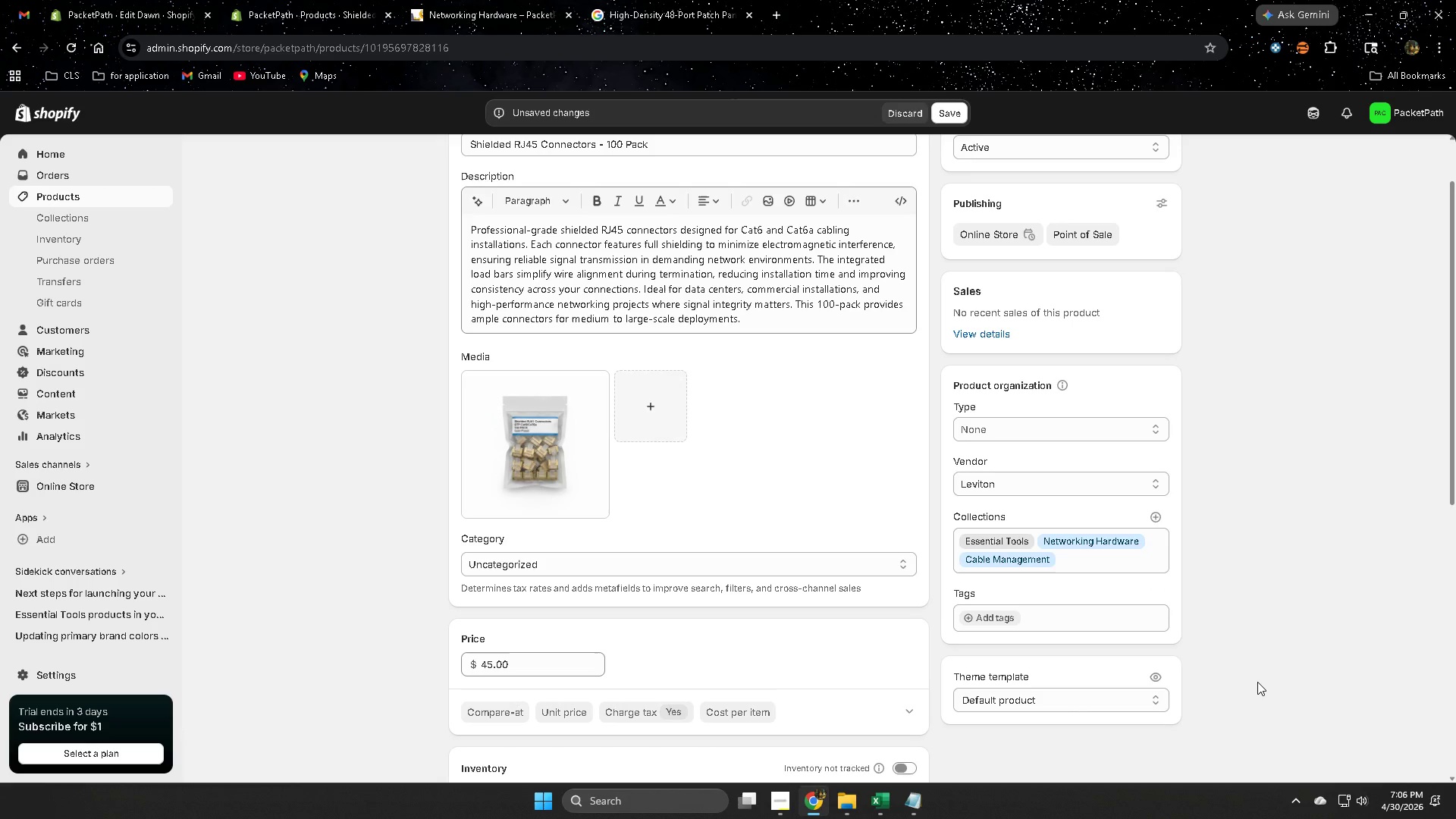 
scroll: coordinate [1257, 679], scroll_direction: up, amount: 1.0
 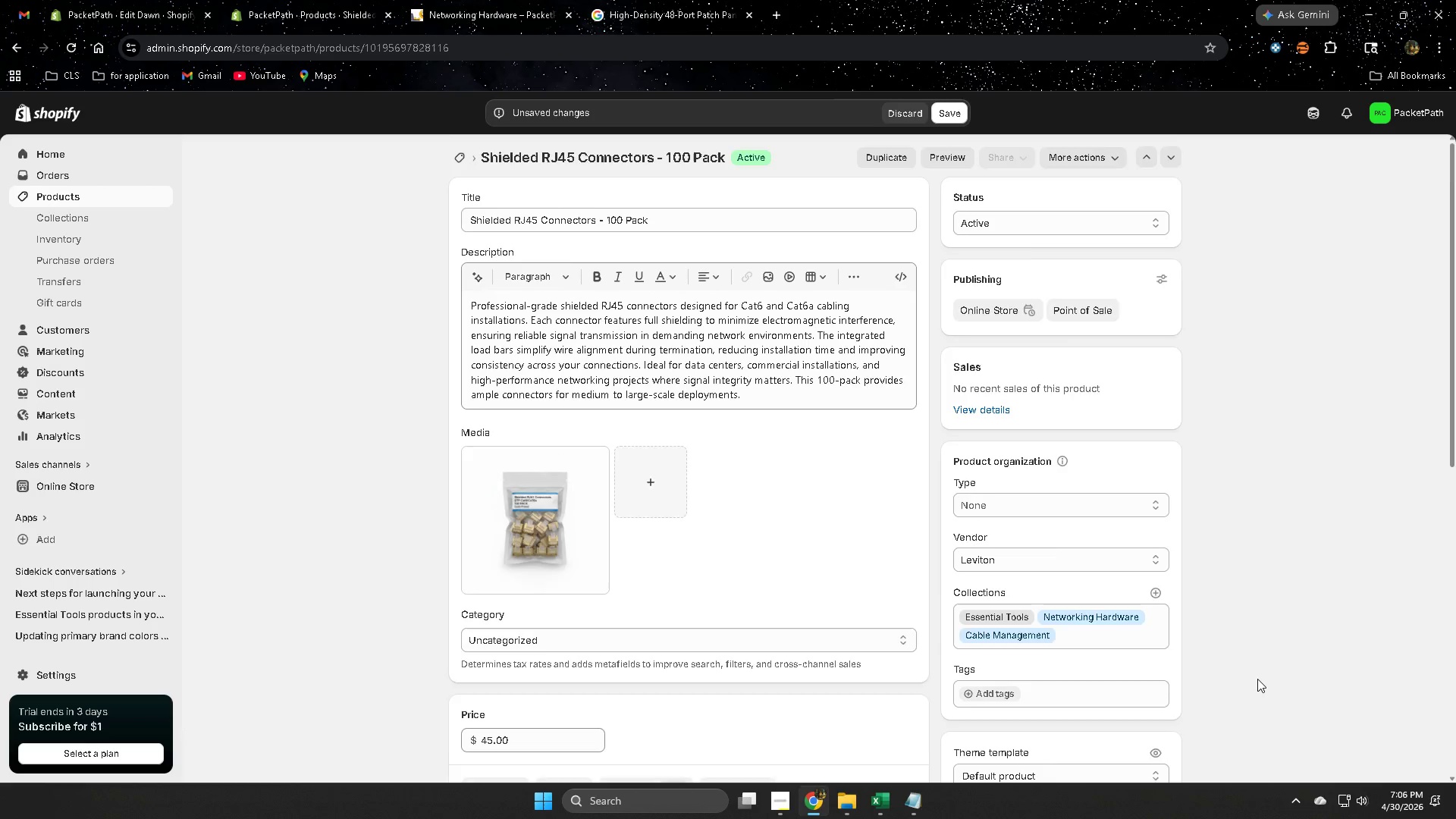 
scroll: coordinate [1257, 678], scroll_direction: down, amount: 1.0
 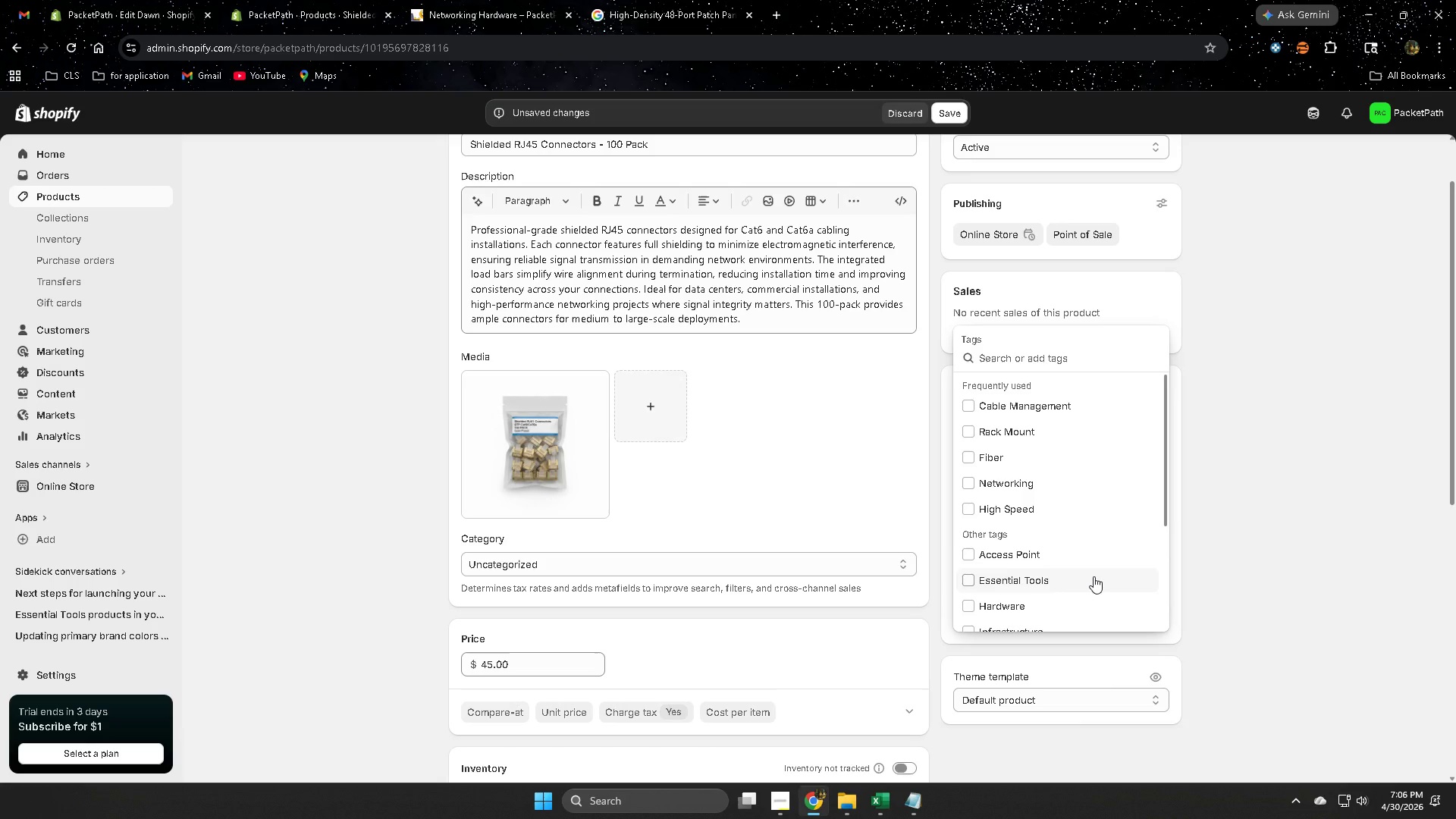 
wait(5.36)
 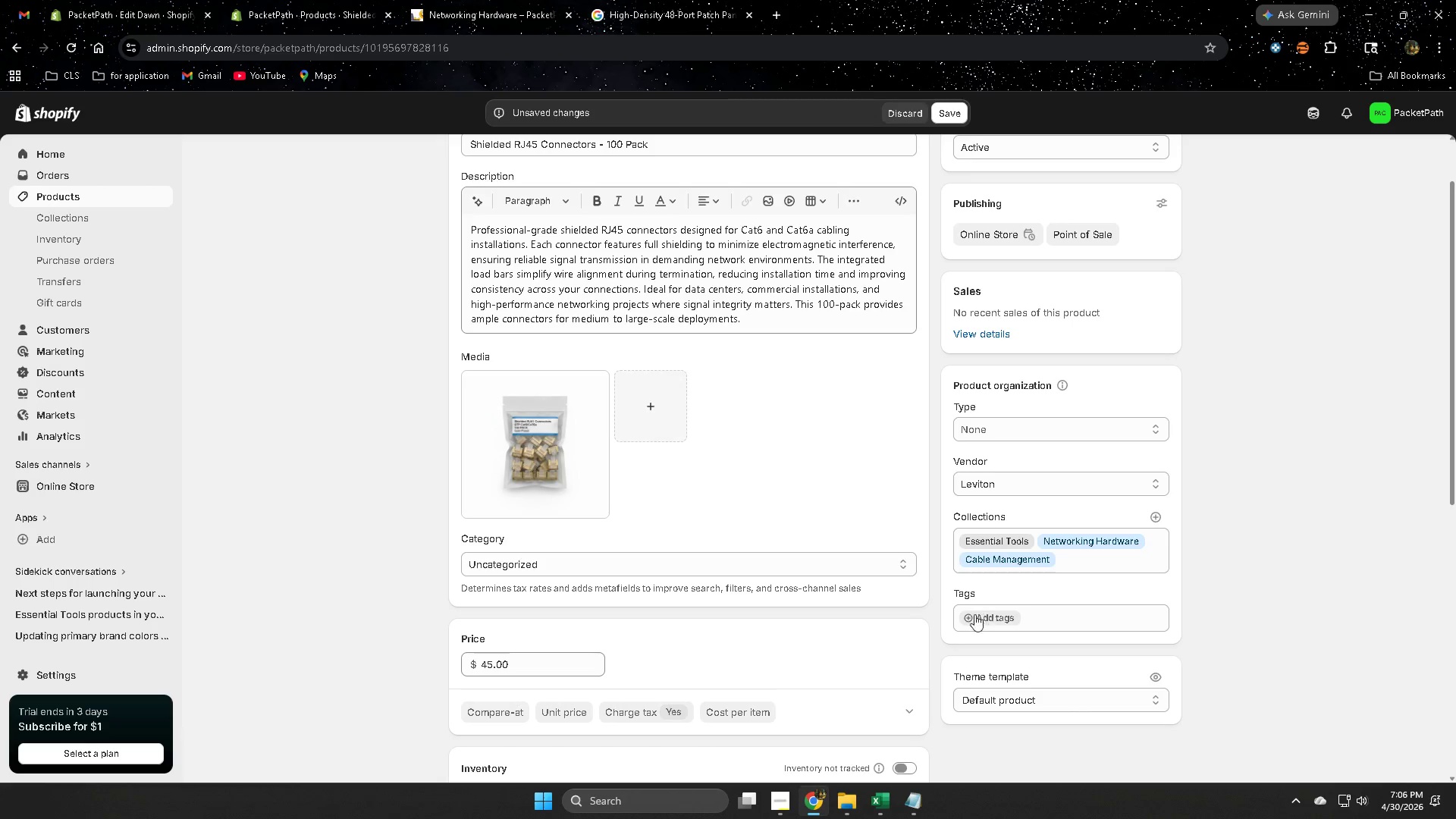 
left_click([893, 733])
 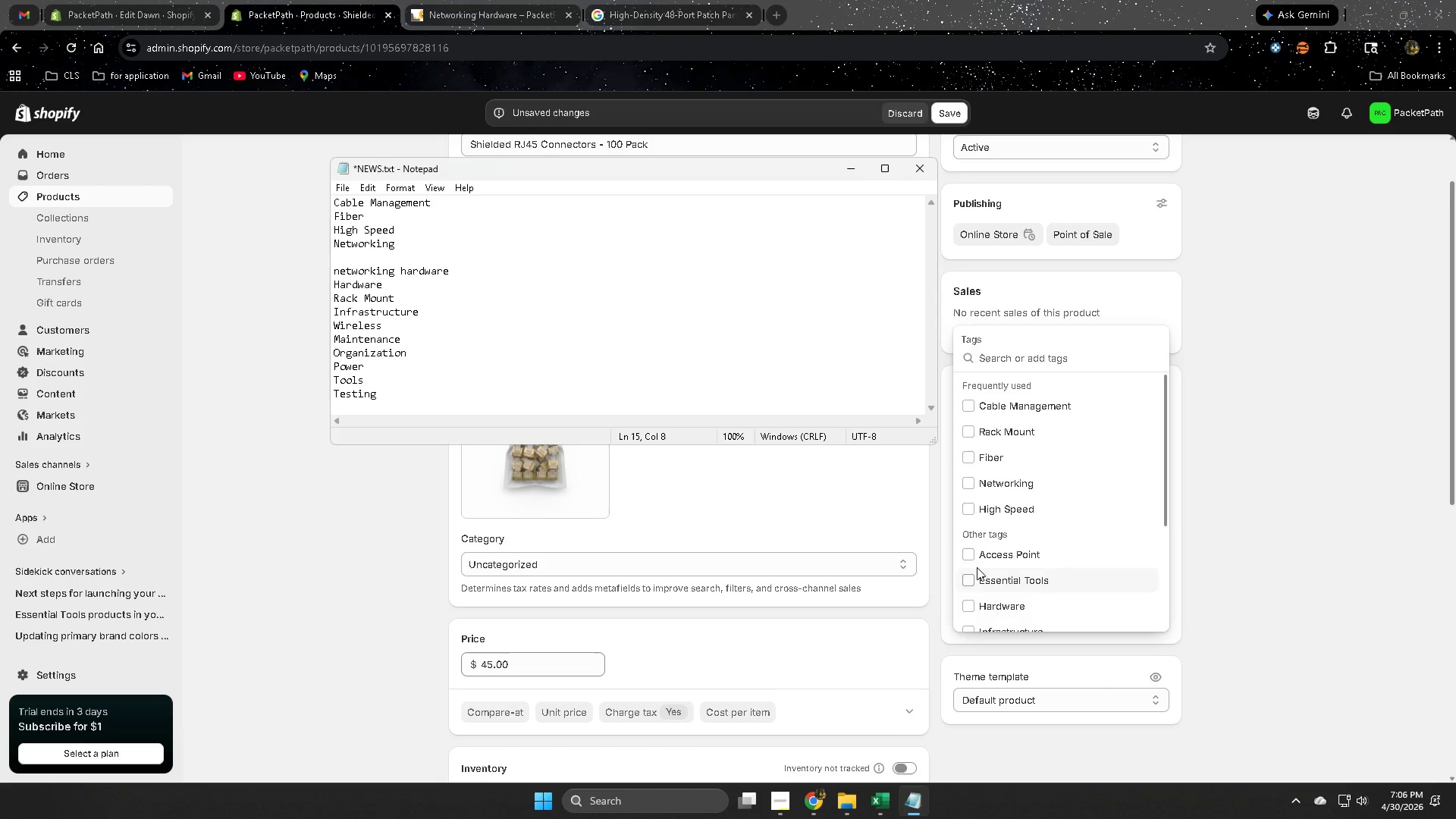 
wait(5.78)
 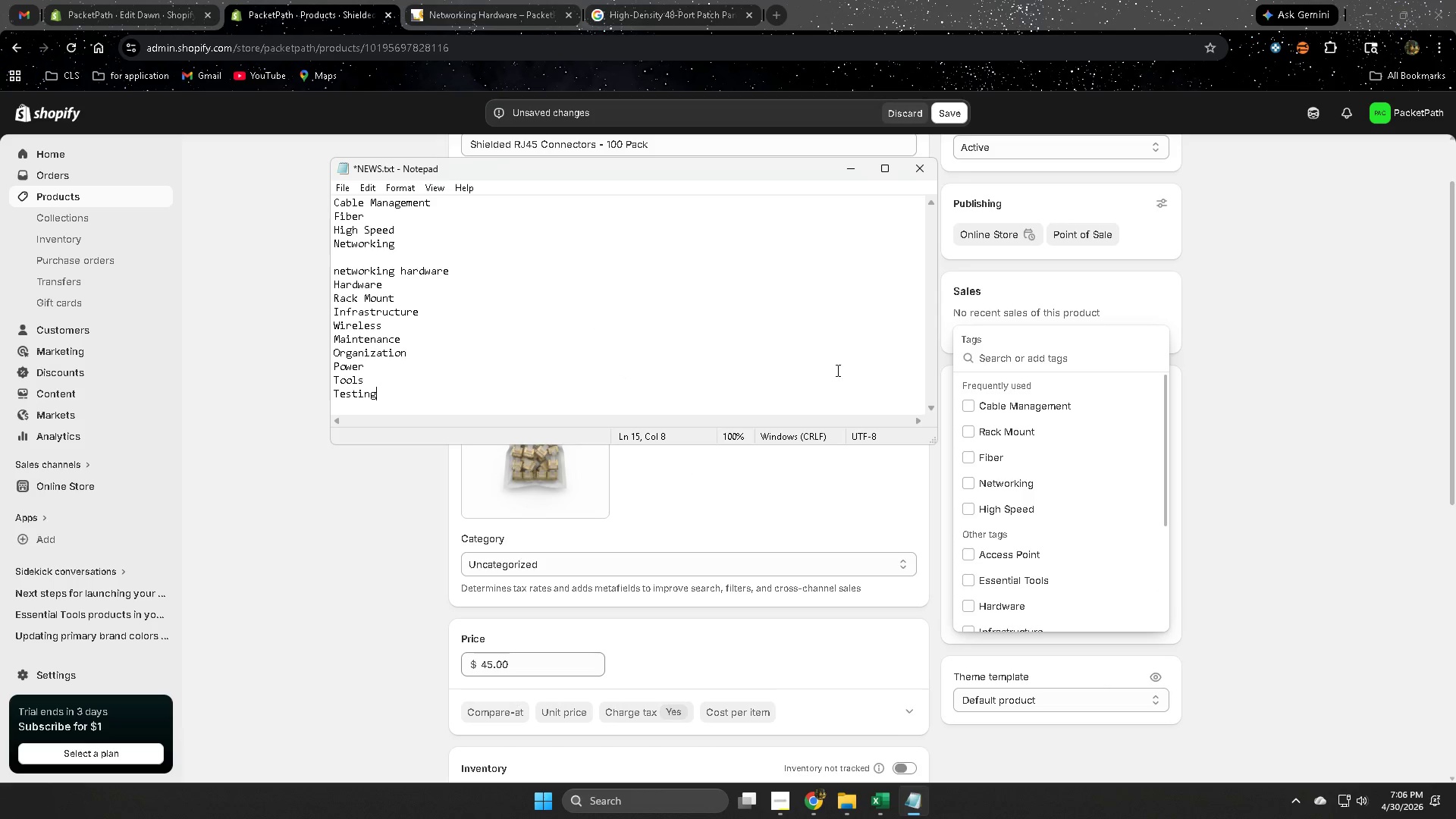 
left_click([967, 604])
 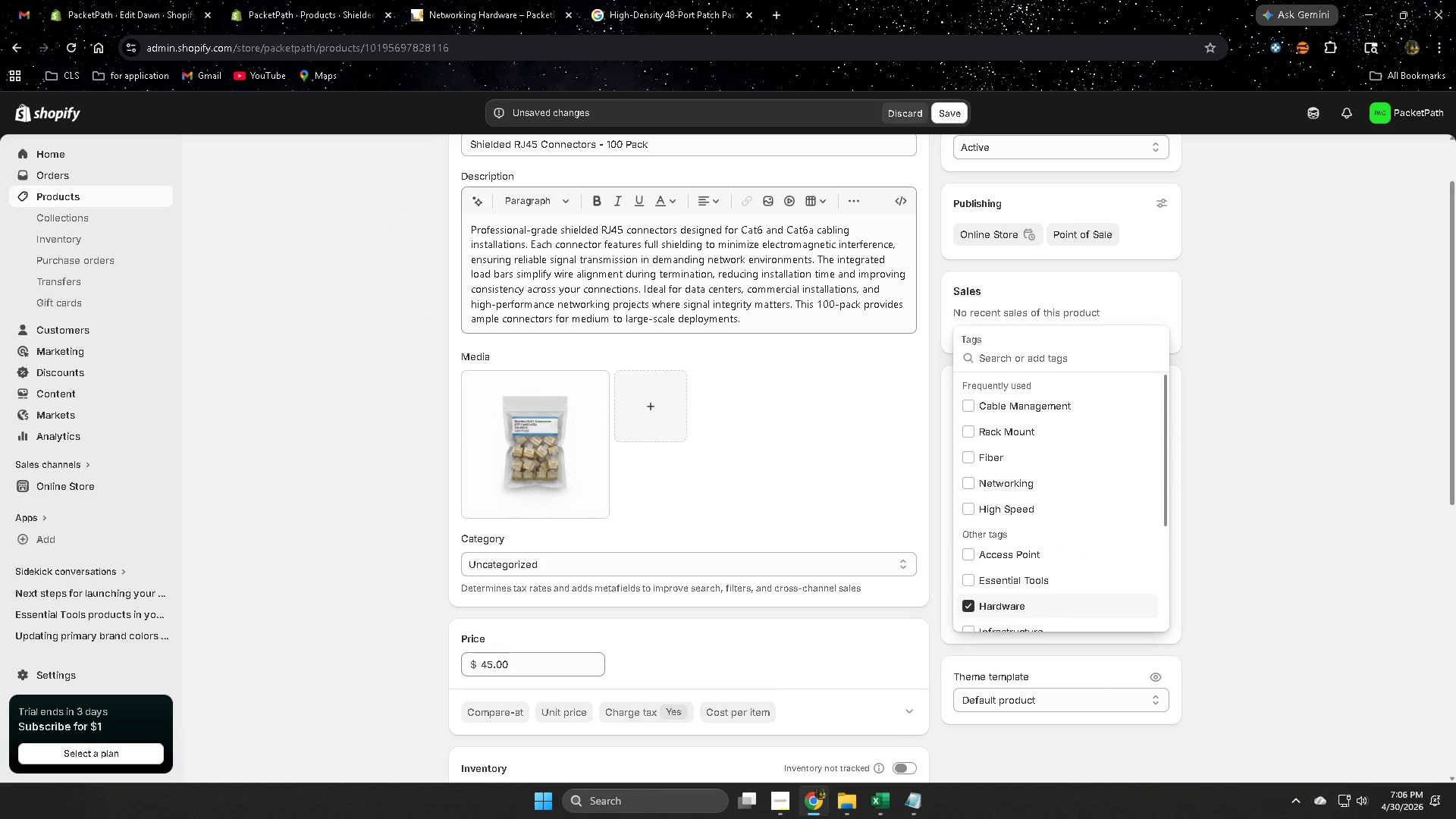 
left_click([908, 805])
 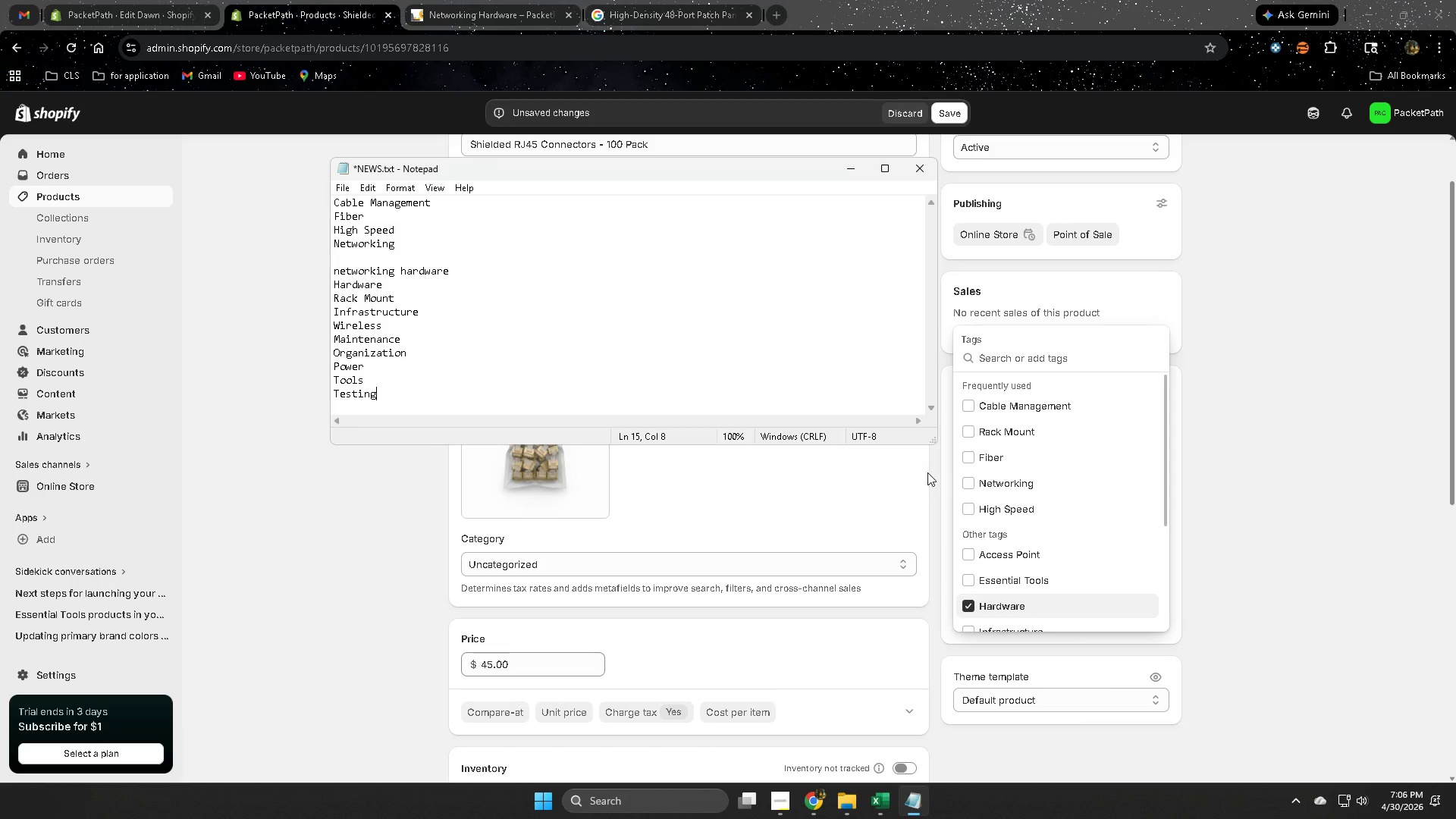 
left_click([1270, 494])
 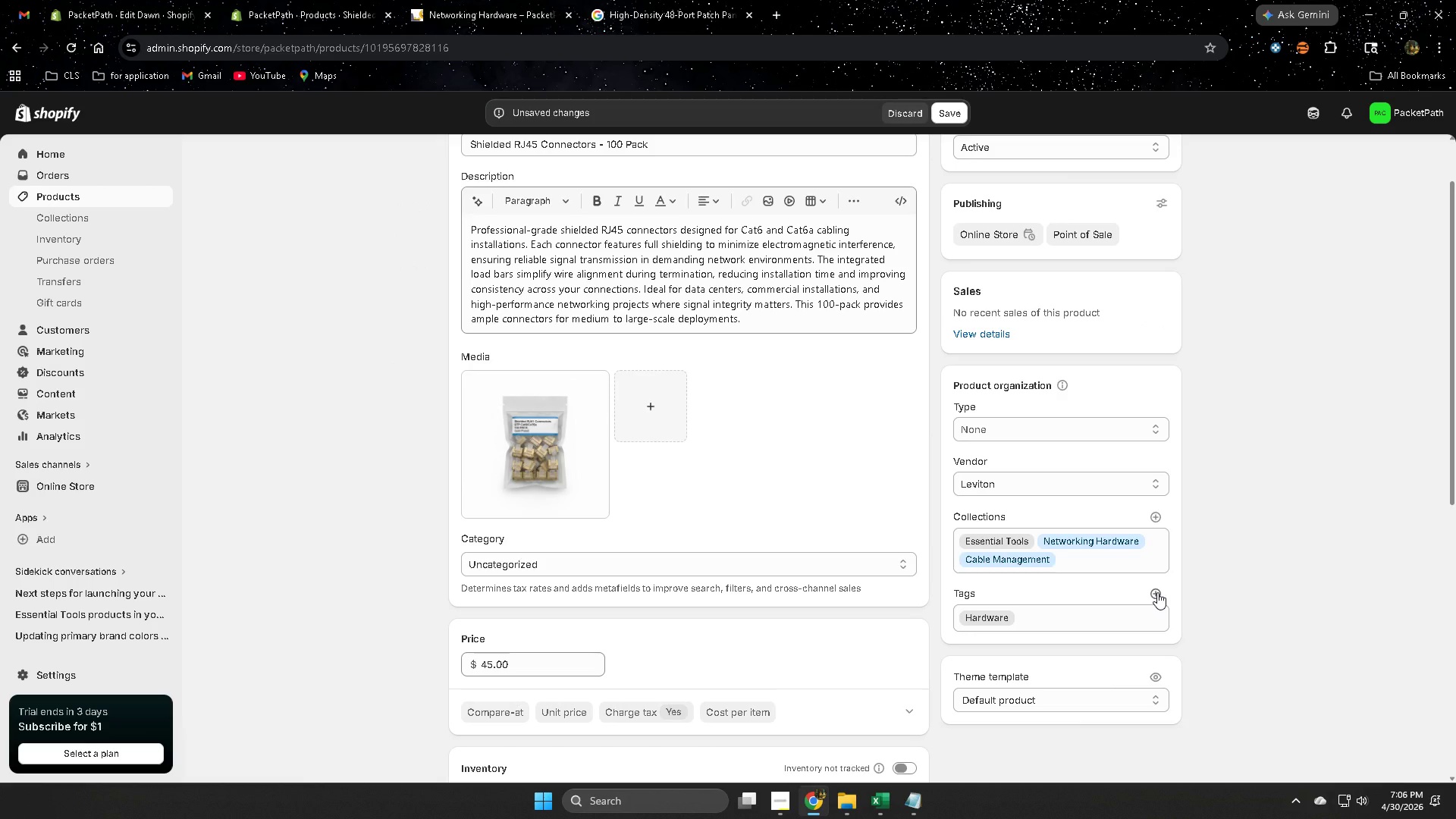 
wait(6.2)
 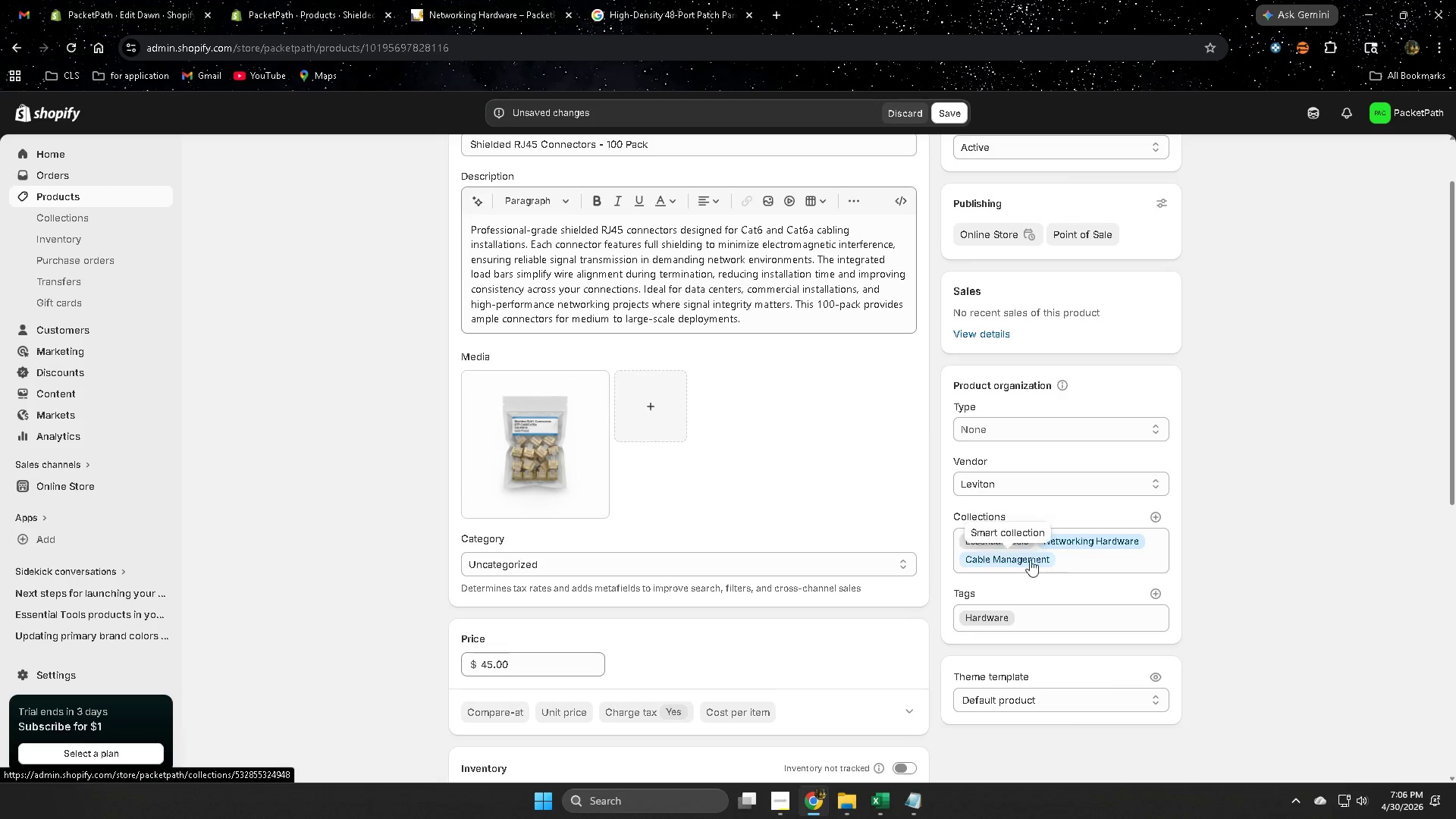 
left_click([1157, 592])
 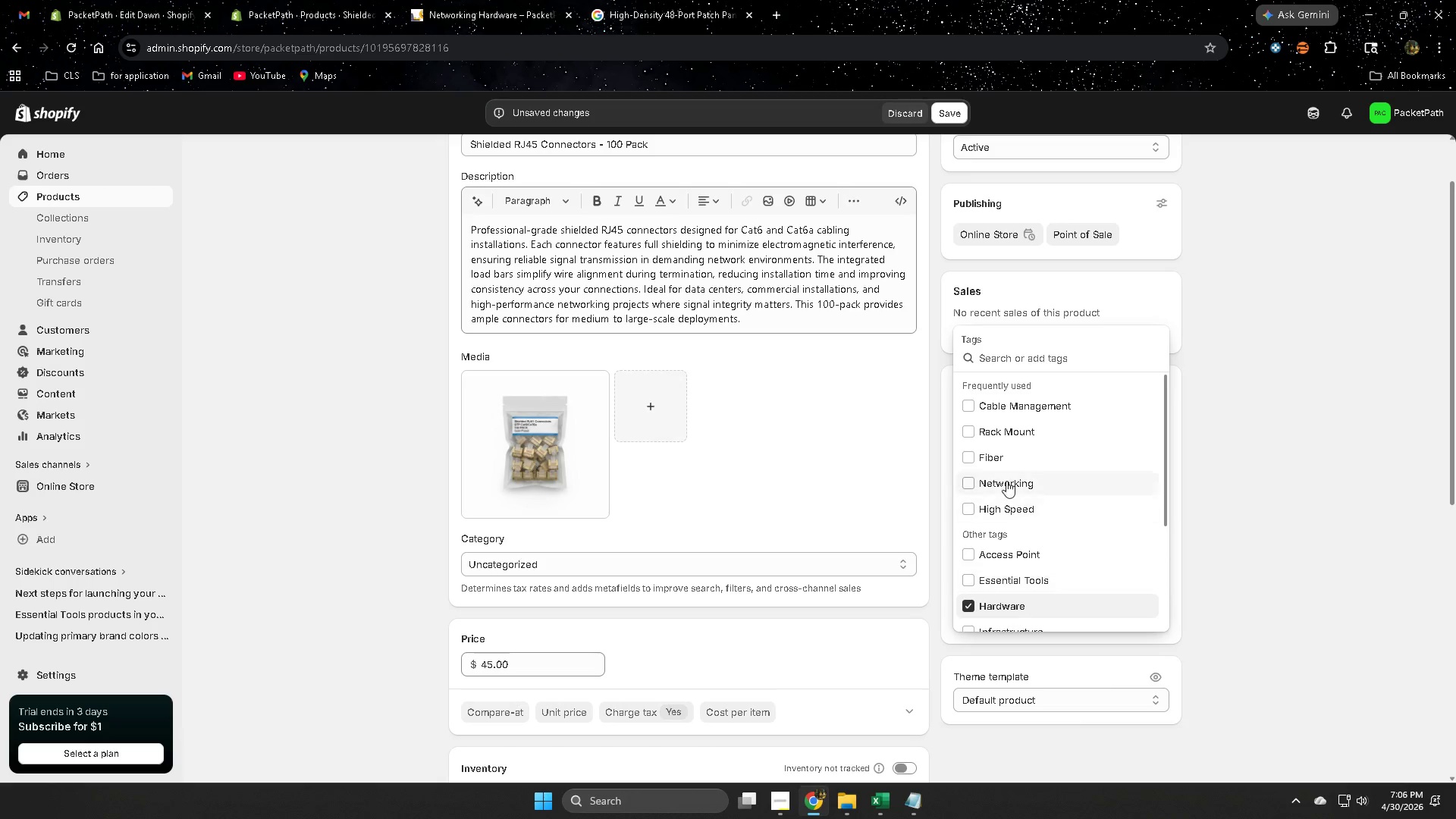 
scroll: coordinate [1075, 574], scroll_direction: down, amount: 1.0
 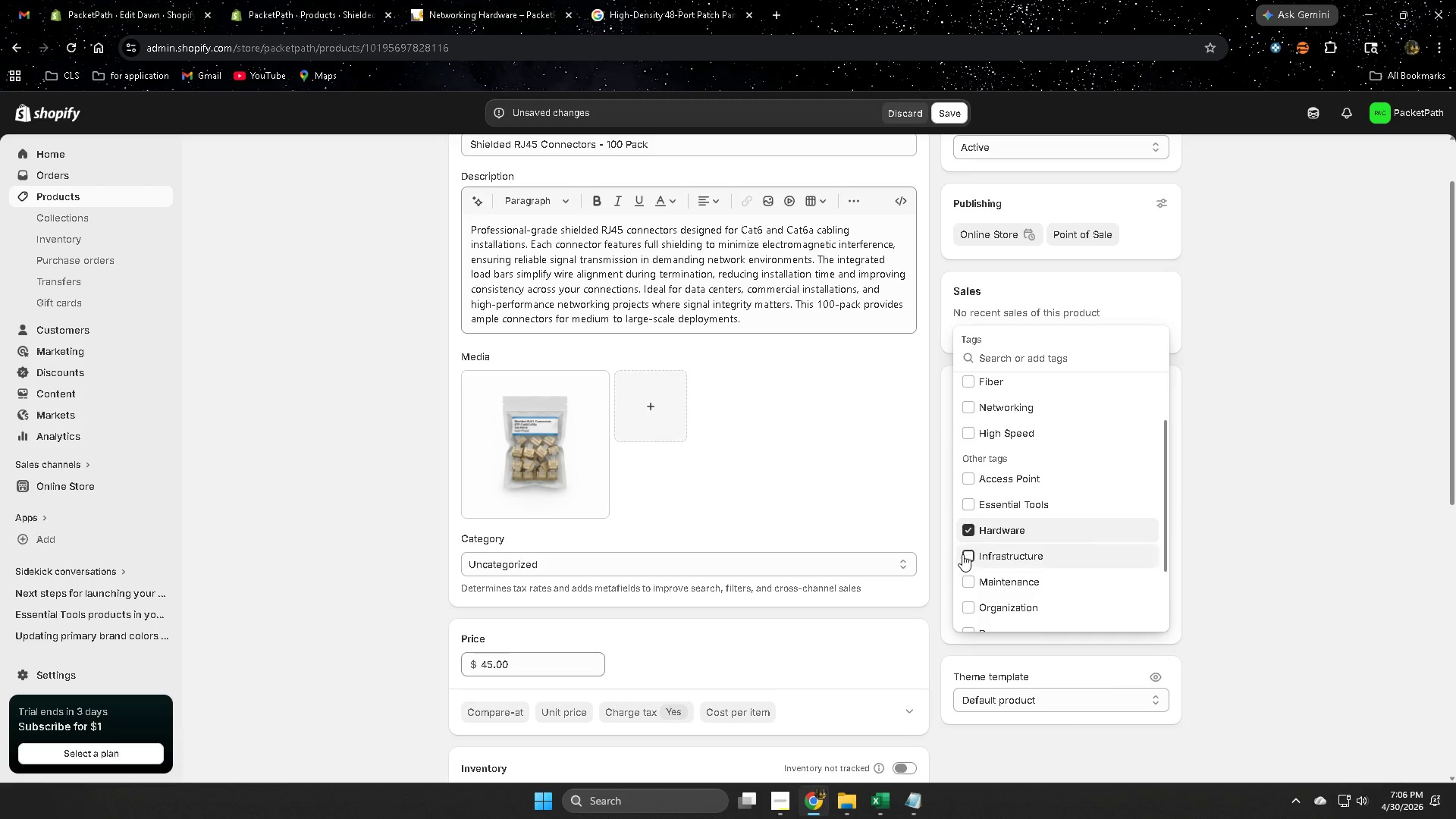 
double_click([974, 582])
 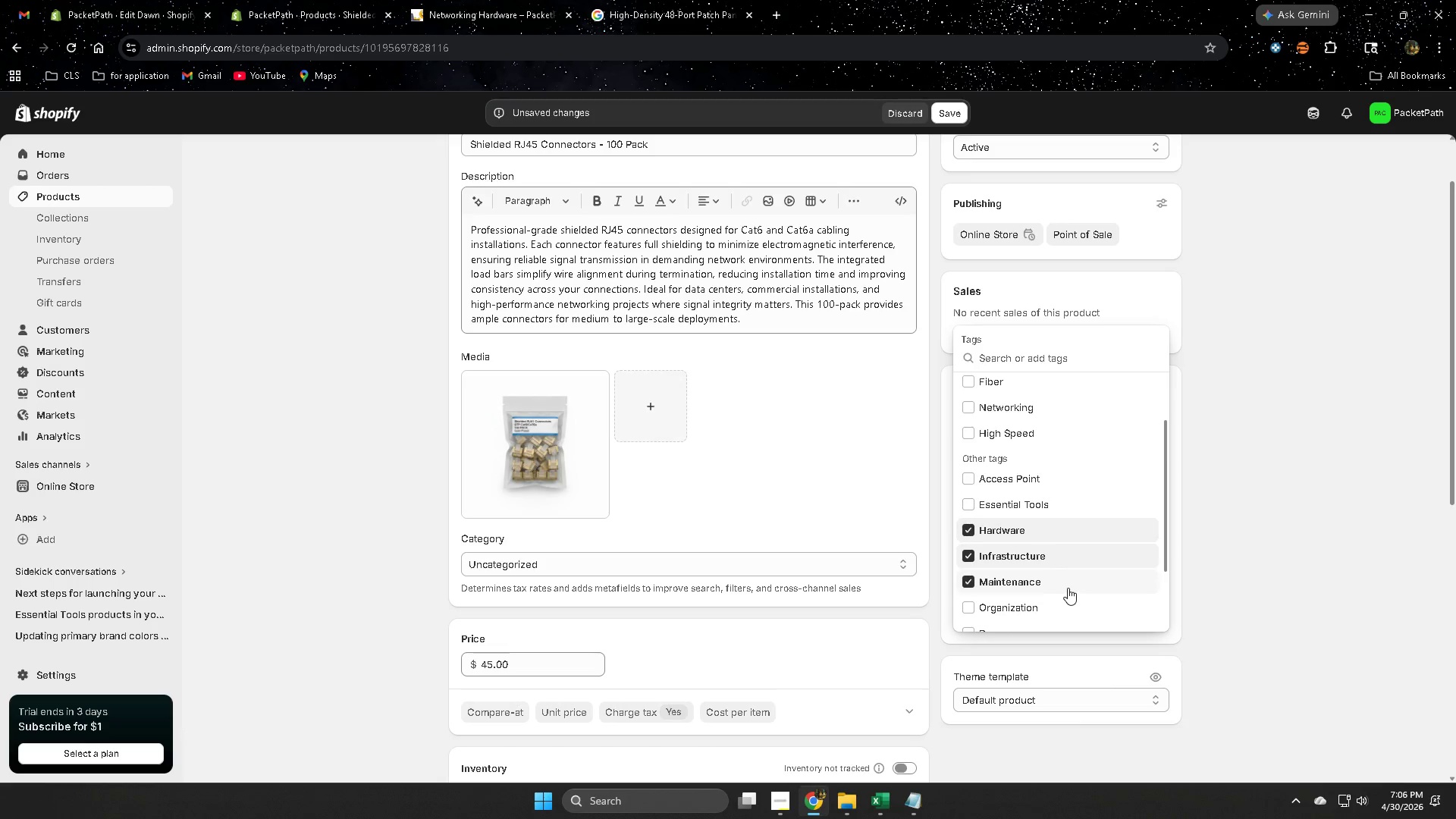 
scroll: coordinate [1068, 588], scroll_direction: down, amount: 1.0
 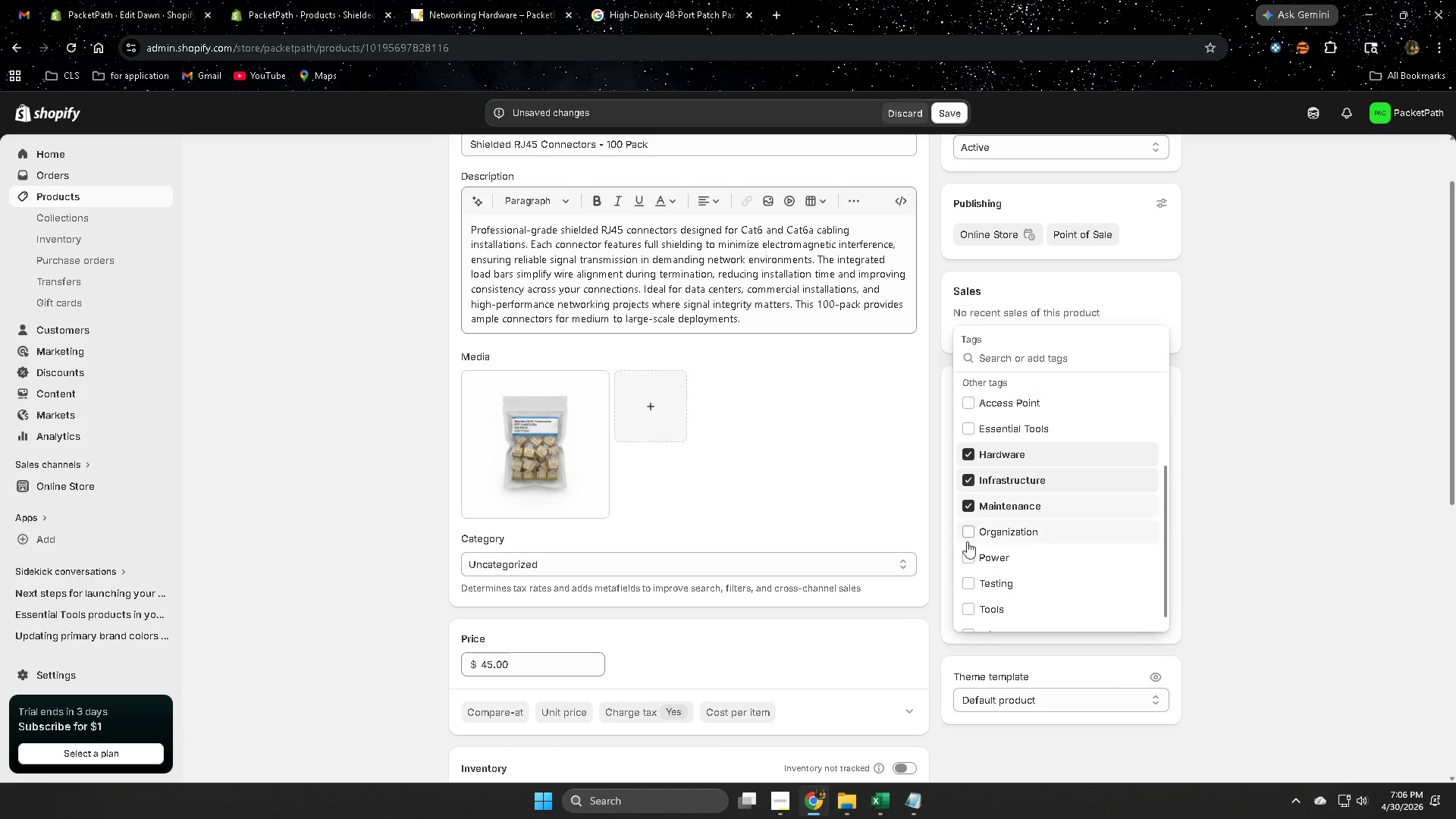 
left_click([968, 533])
 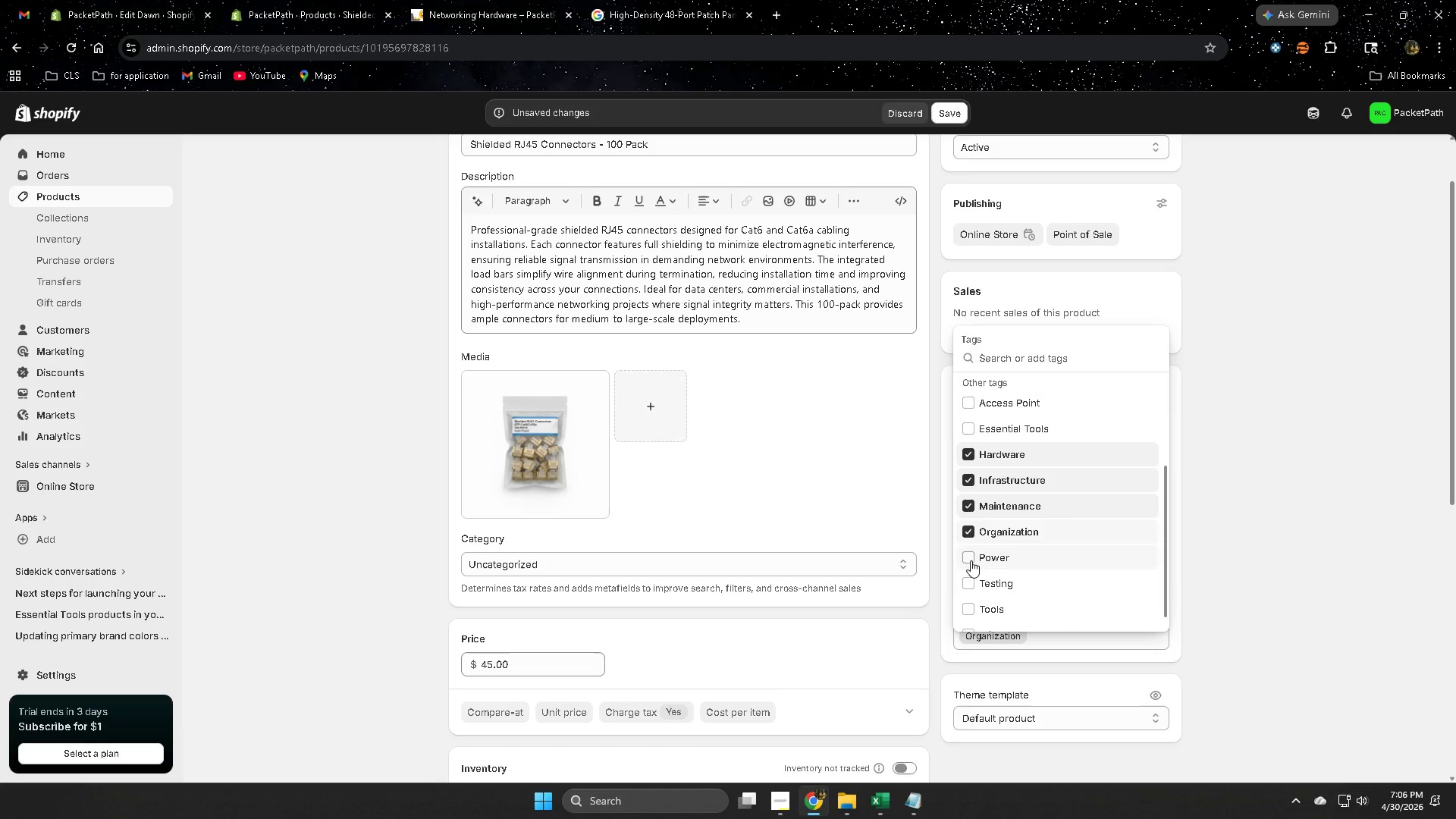 
left_click([967, 558])
 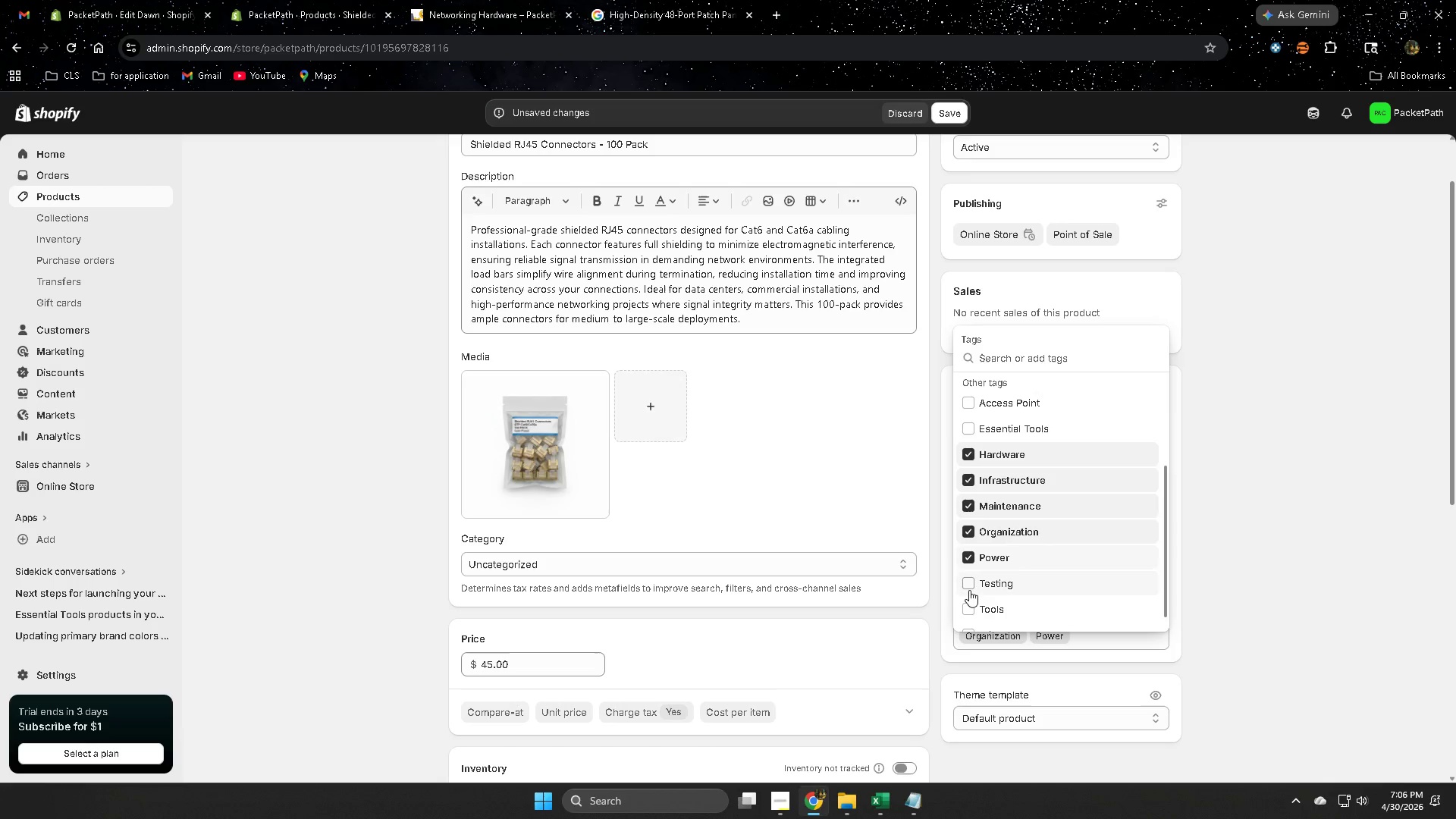 
left_click([968, 585])
 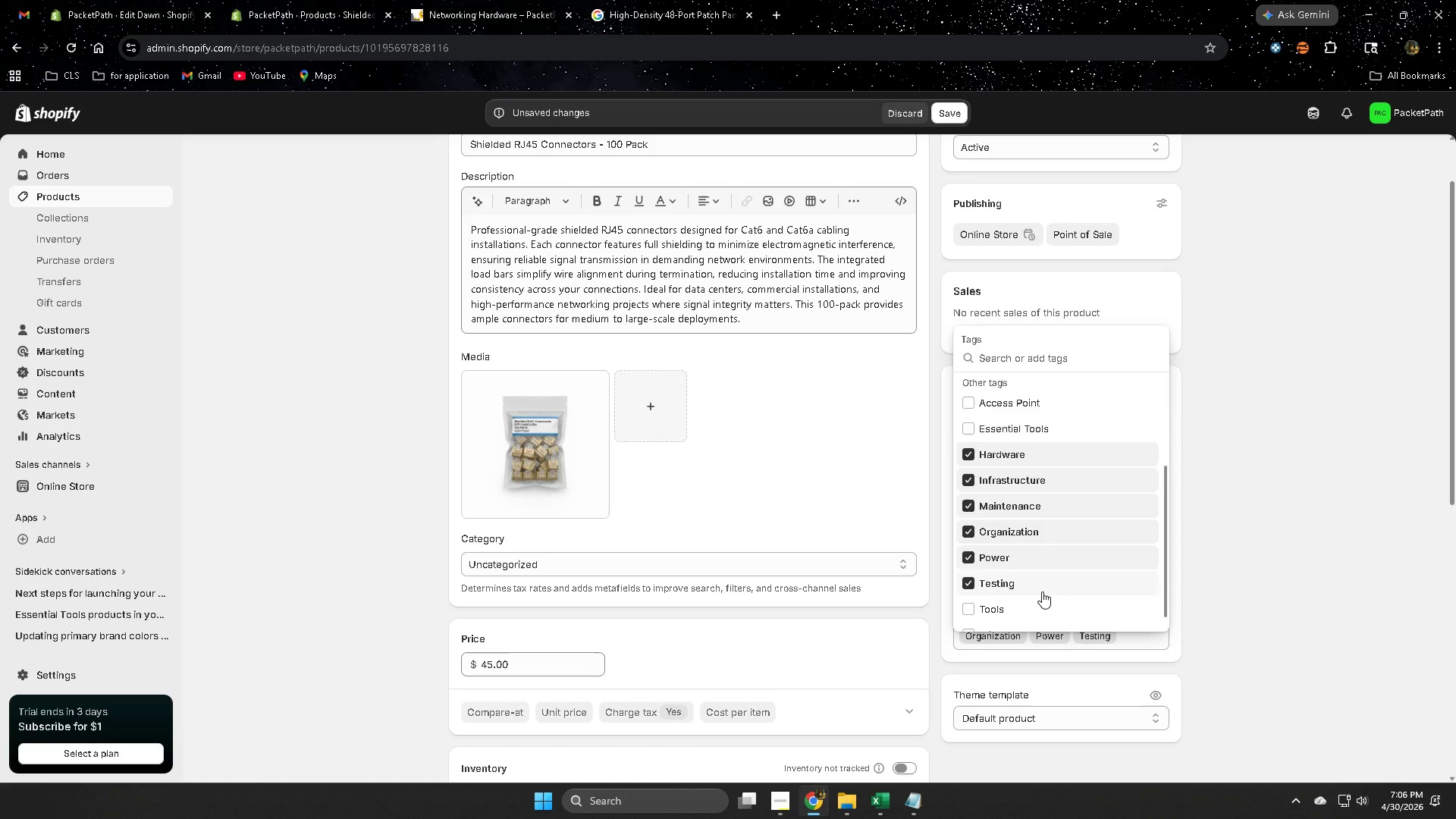 
scroll: coordinate [1042, 592], scroll_direction: down, amount: 1.0
 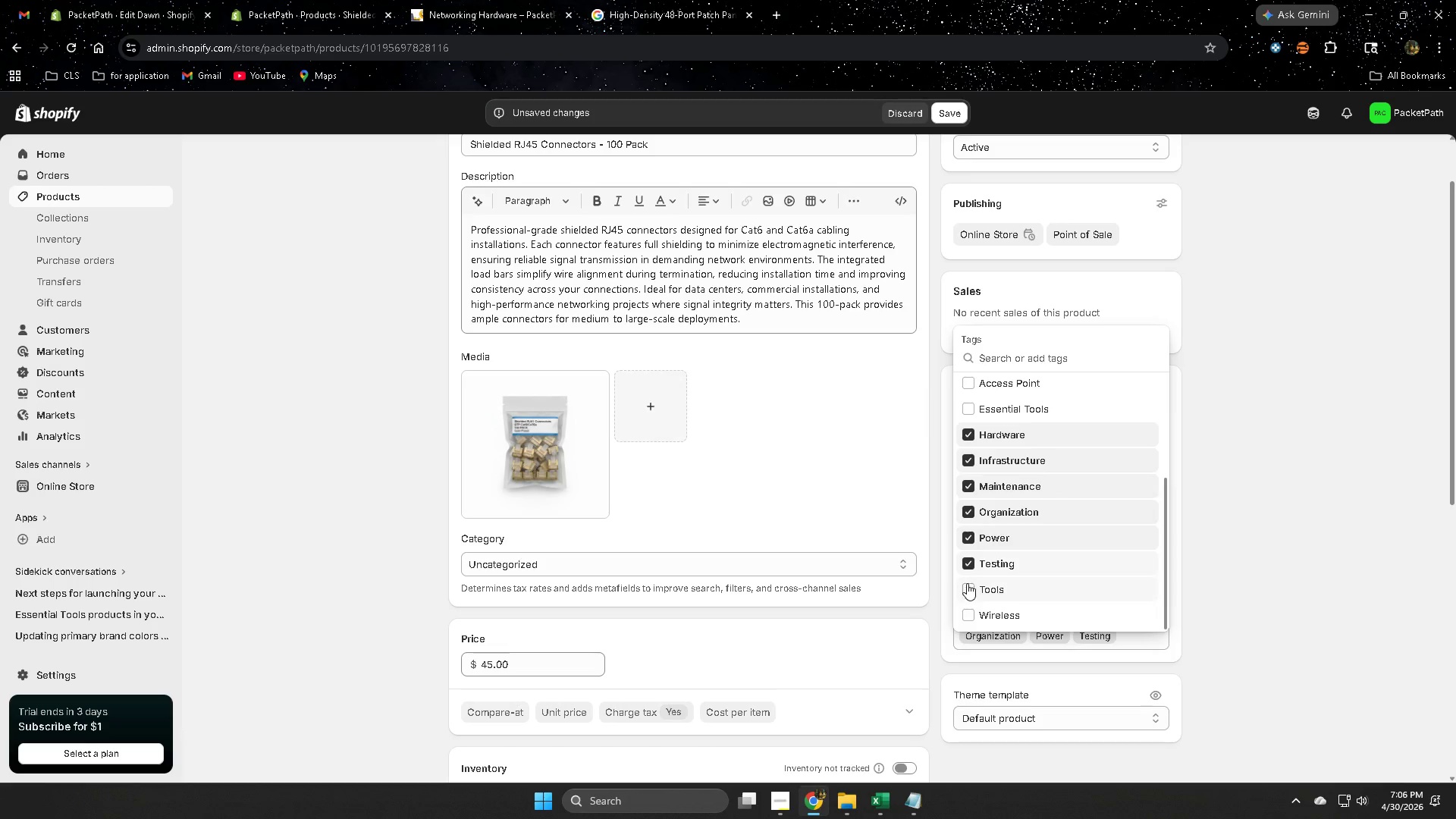 
left_click([967, 591])
 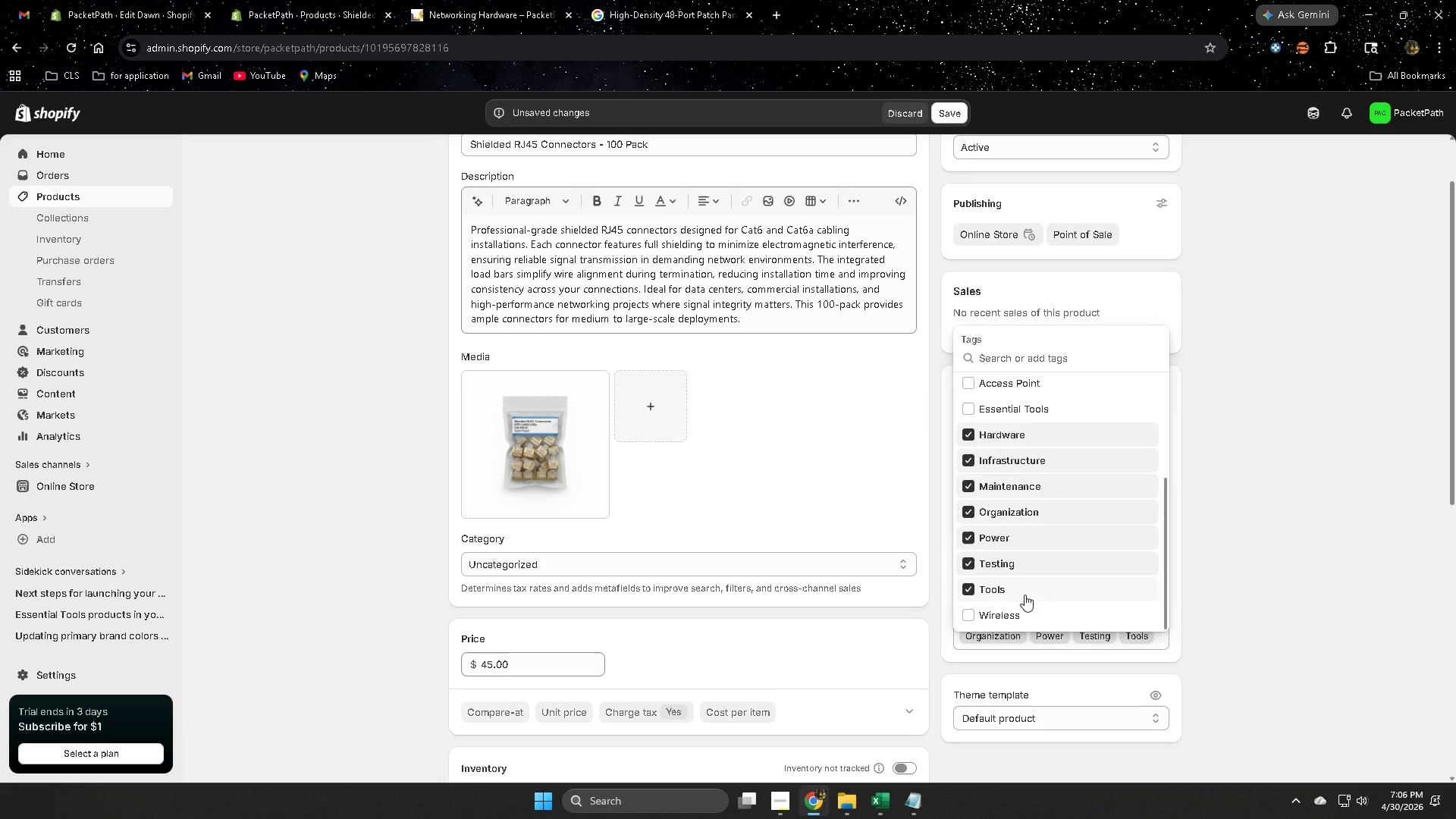 
scroll: coordinate [1032, 590], scroll_direction: down, amount: 1.0
 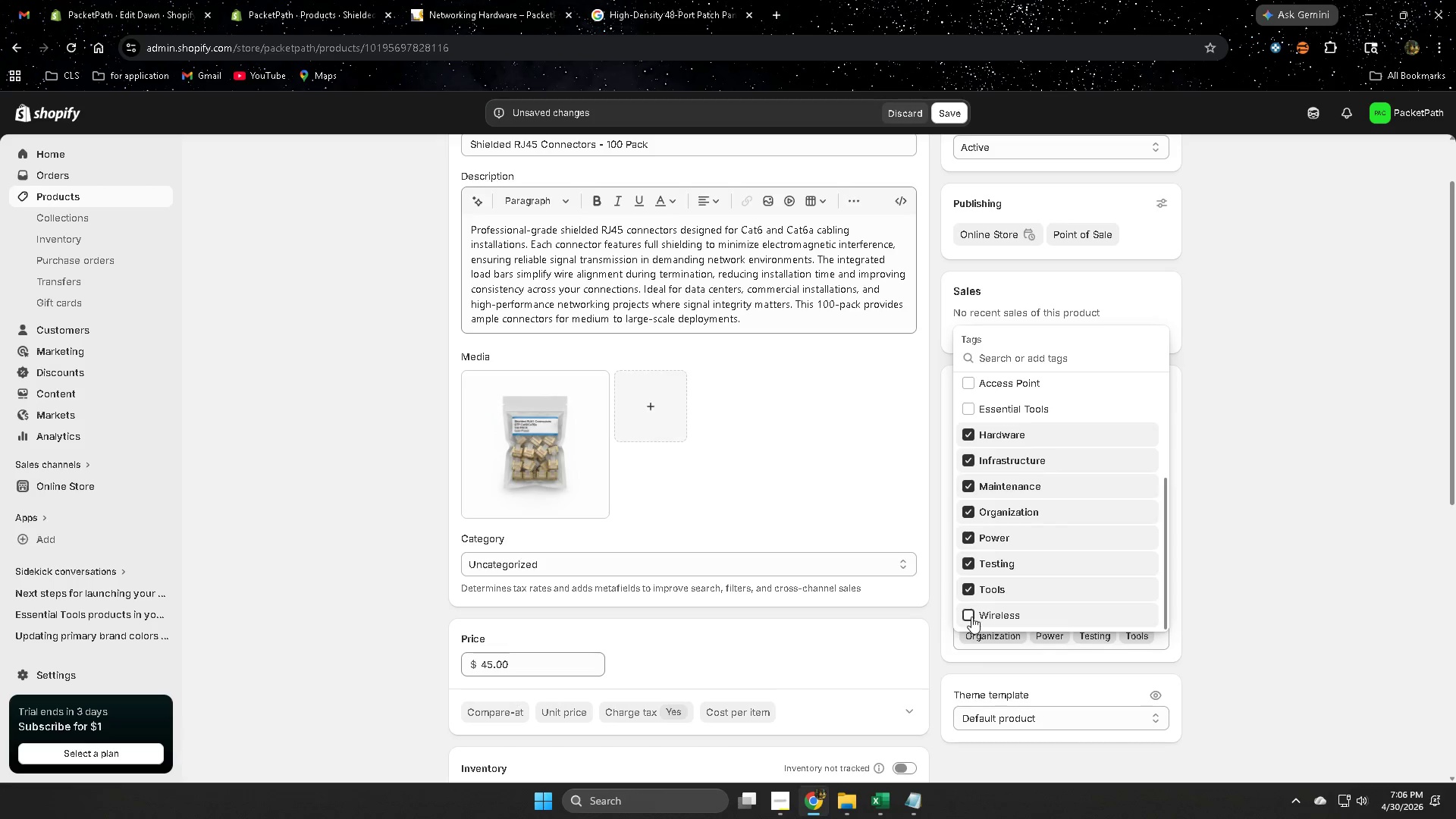 
double_click([1296, 629])
 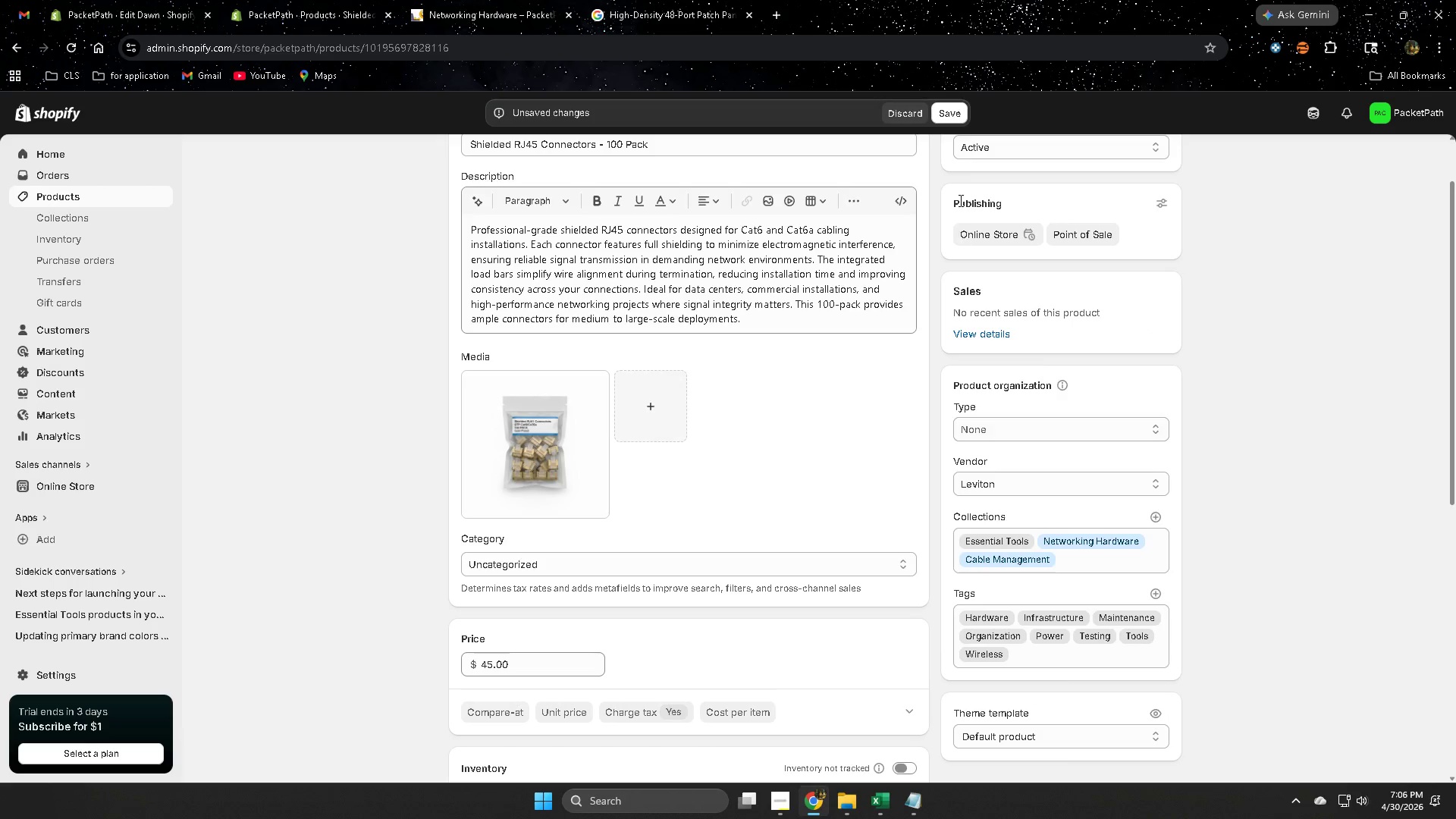 
left_click([957, 118])
 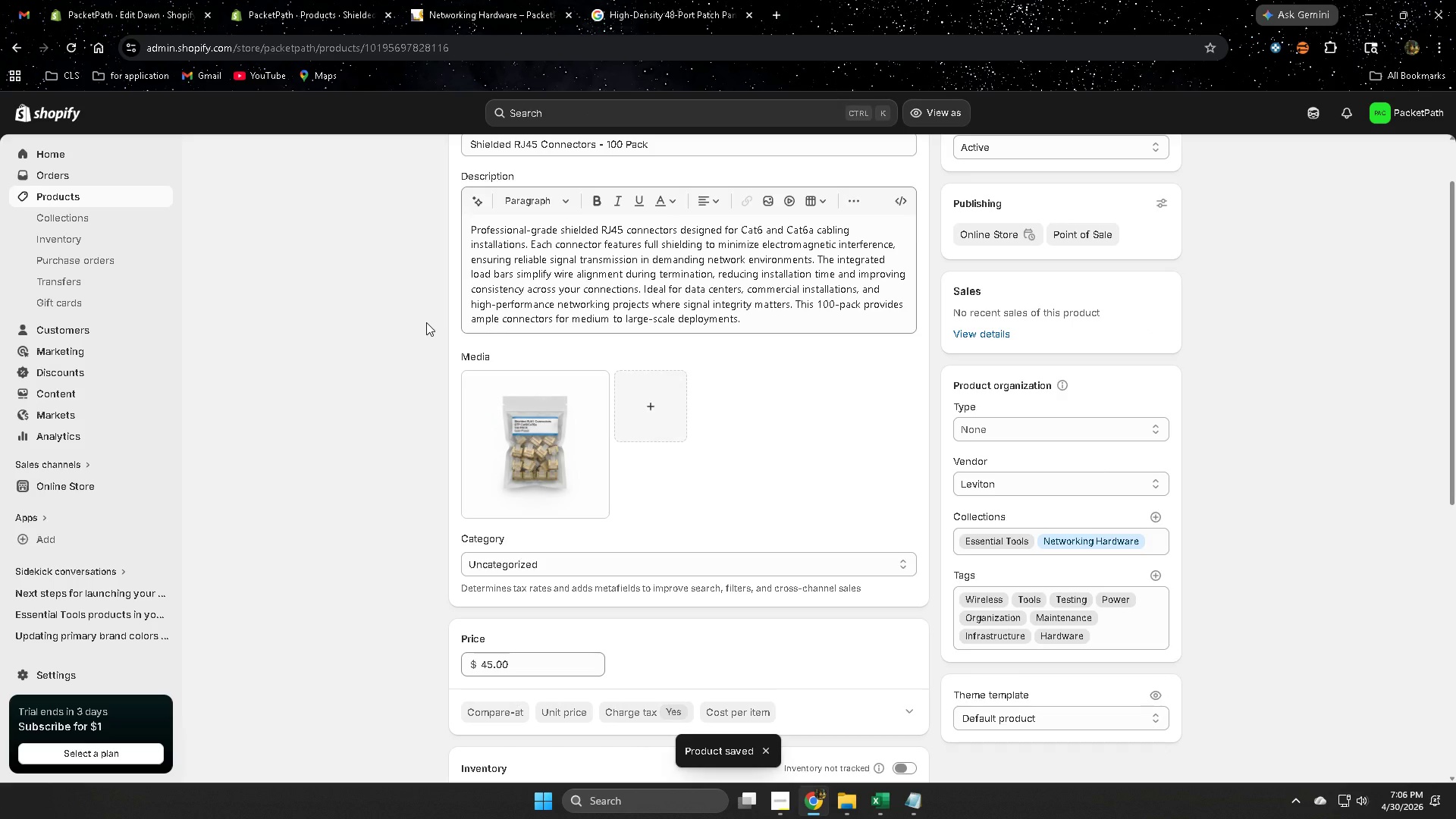 
wait(5.83)
 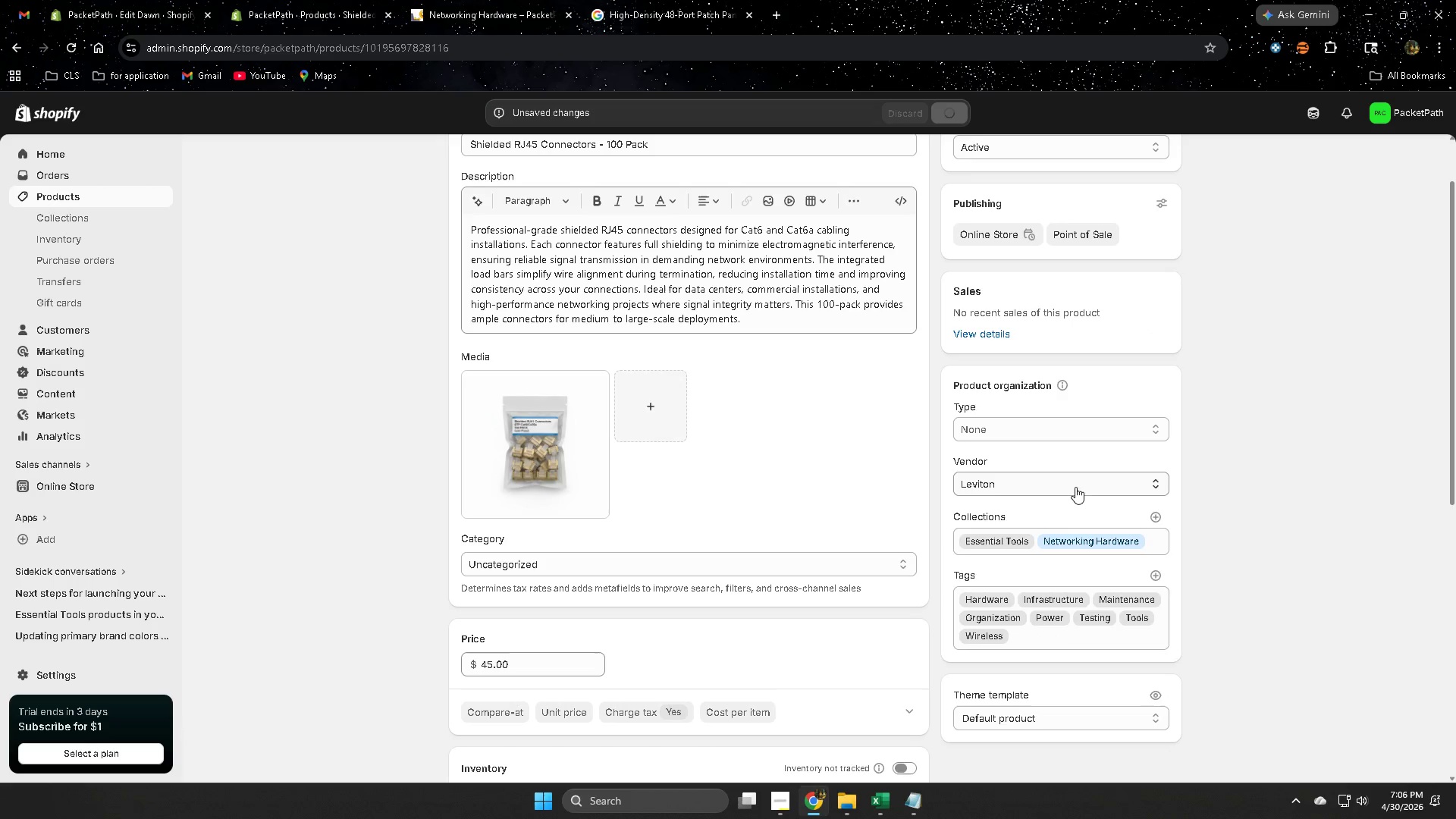 
scroll: coordinate [350, 419], scroll_direction: up, amount: 4.0
 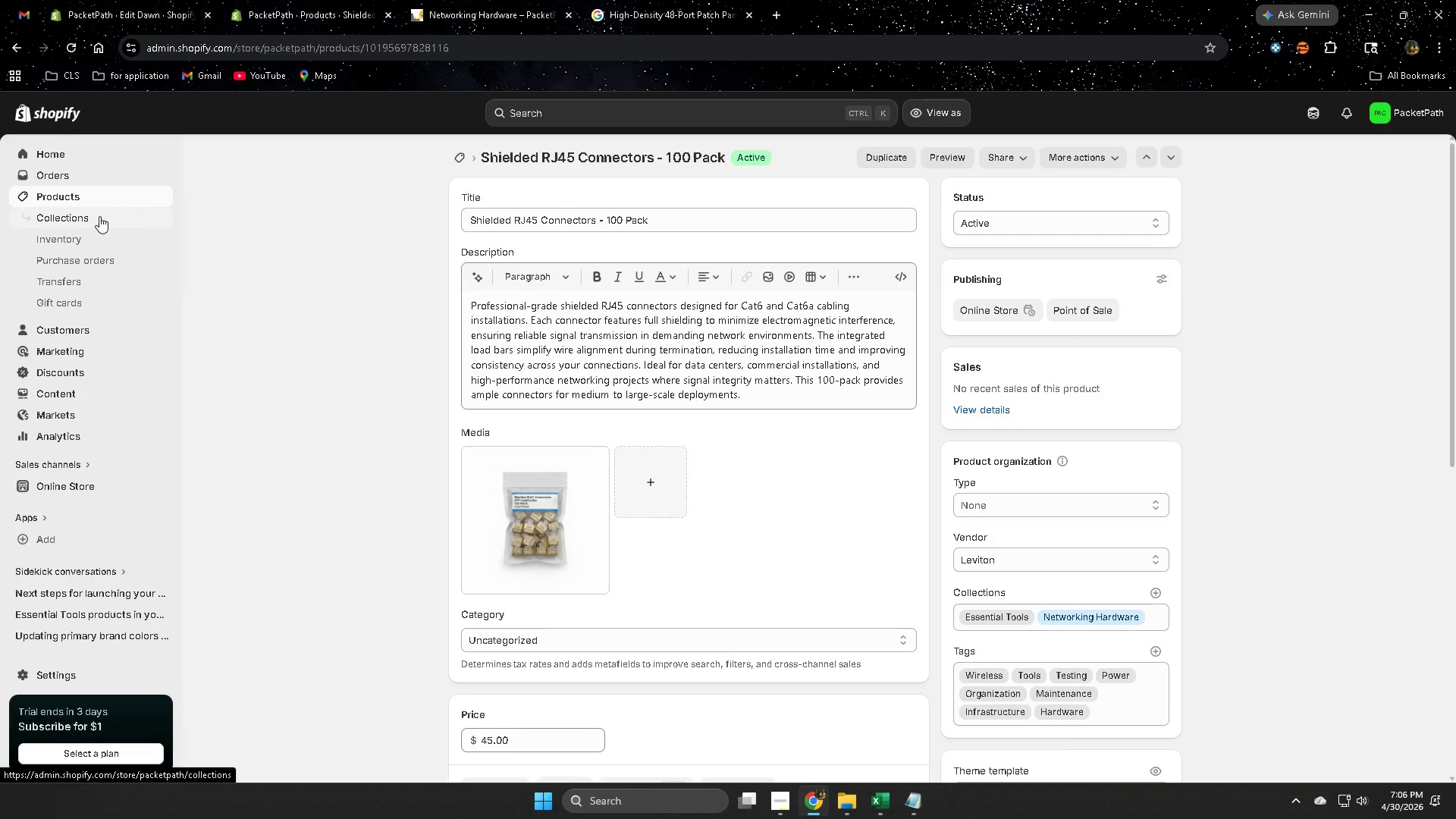 
left_click([73, 51])
 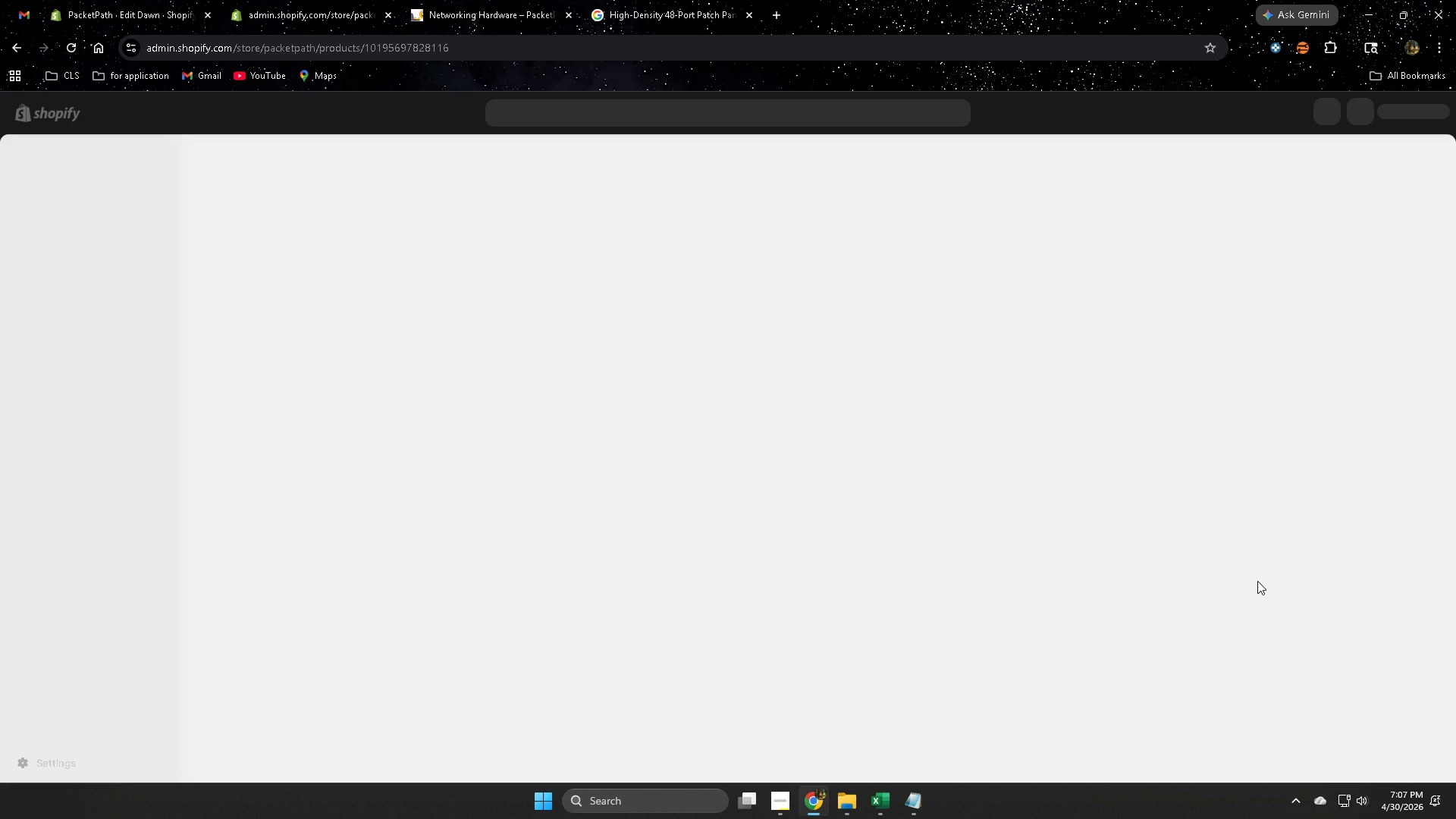 
scroll: coordinate [1257, 581], scroll_direction: down, amount: 2.0
 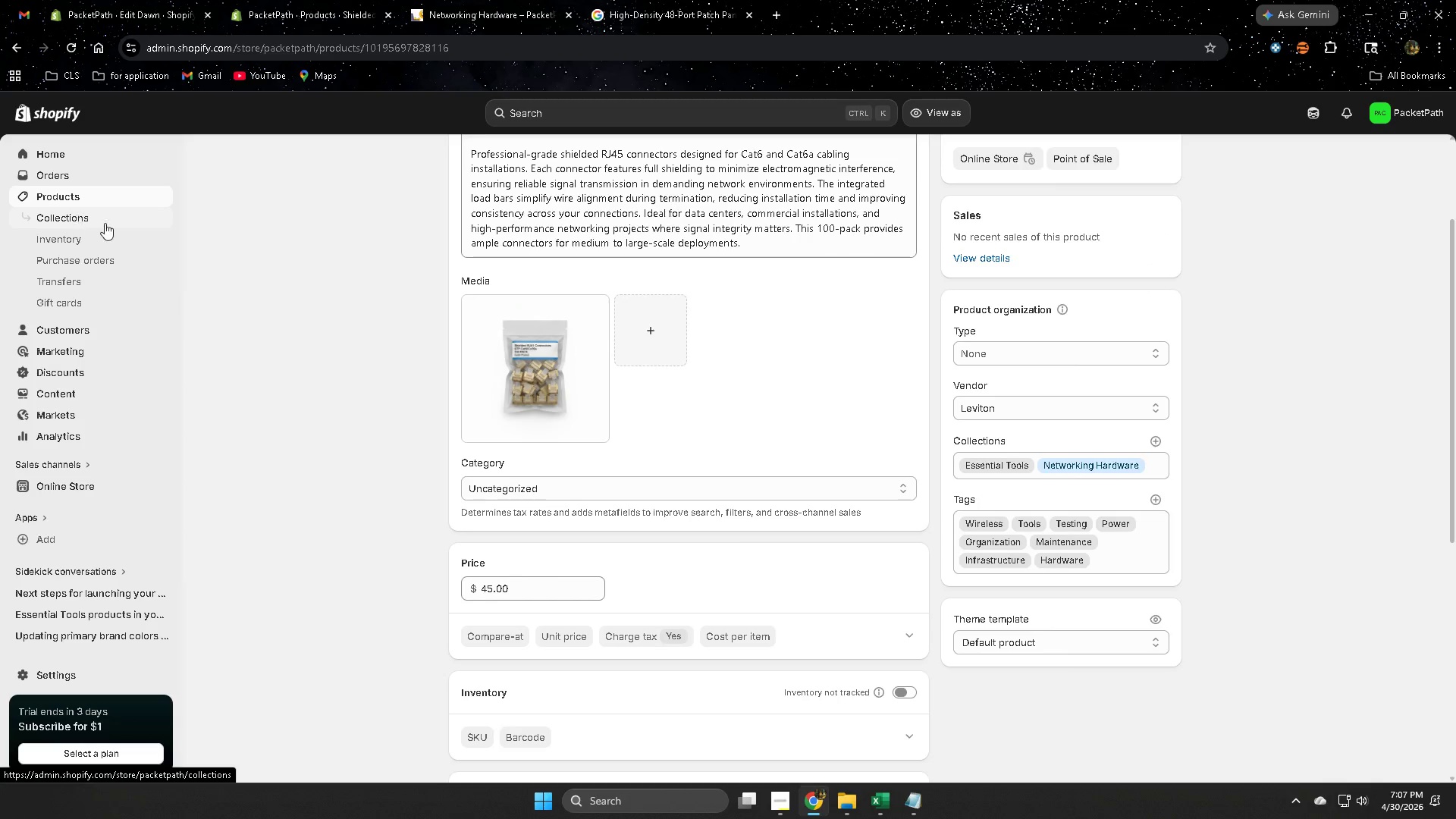 
wait(5.34)
 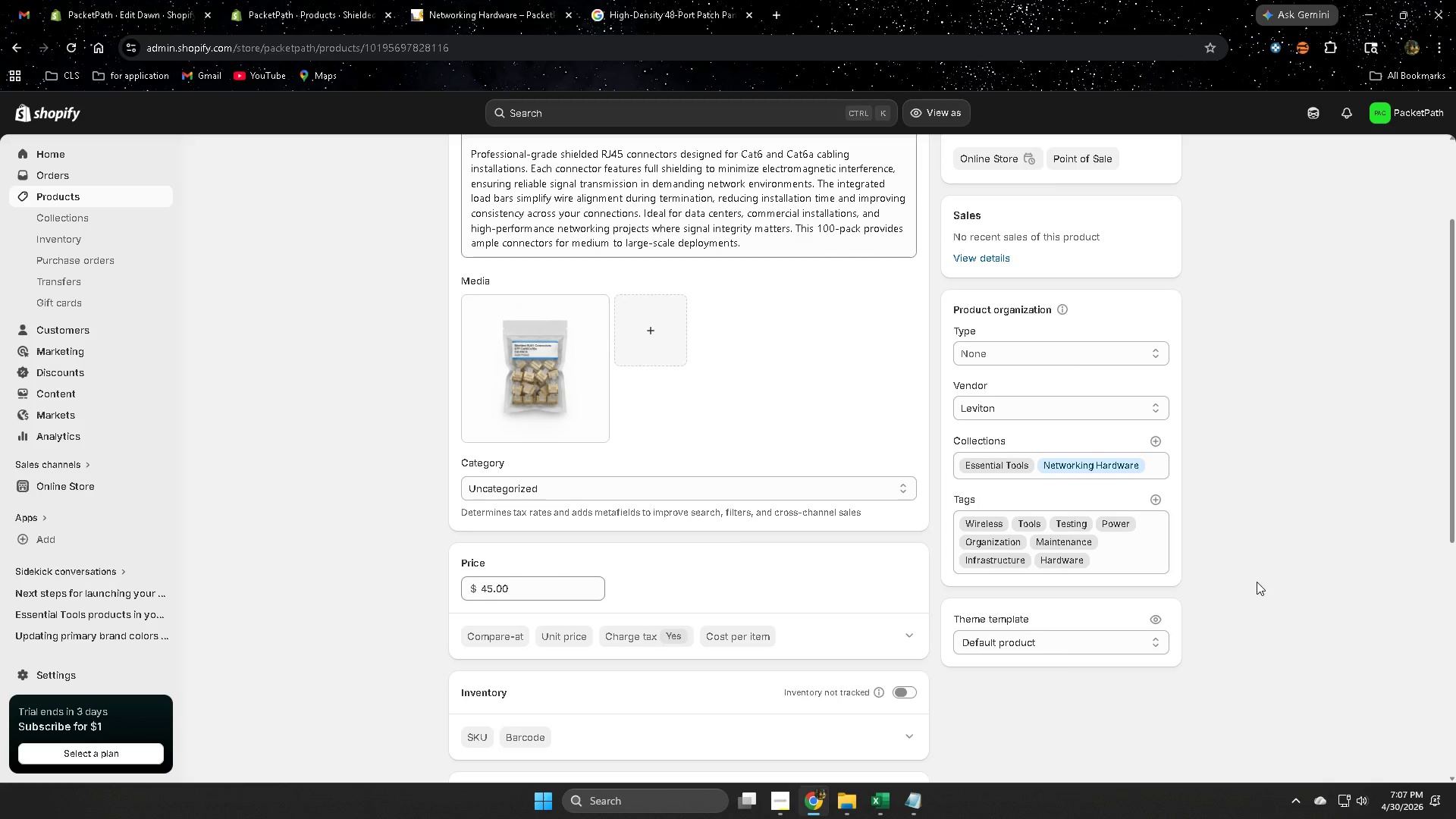 
left_click([64, 215])
 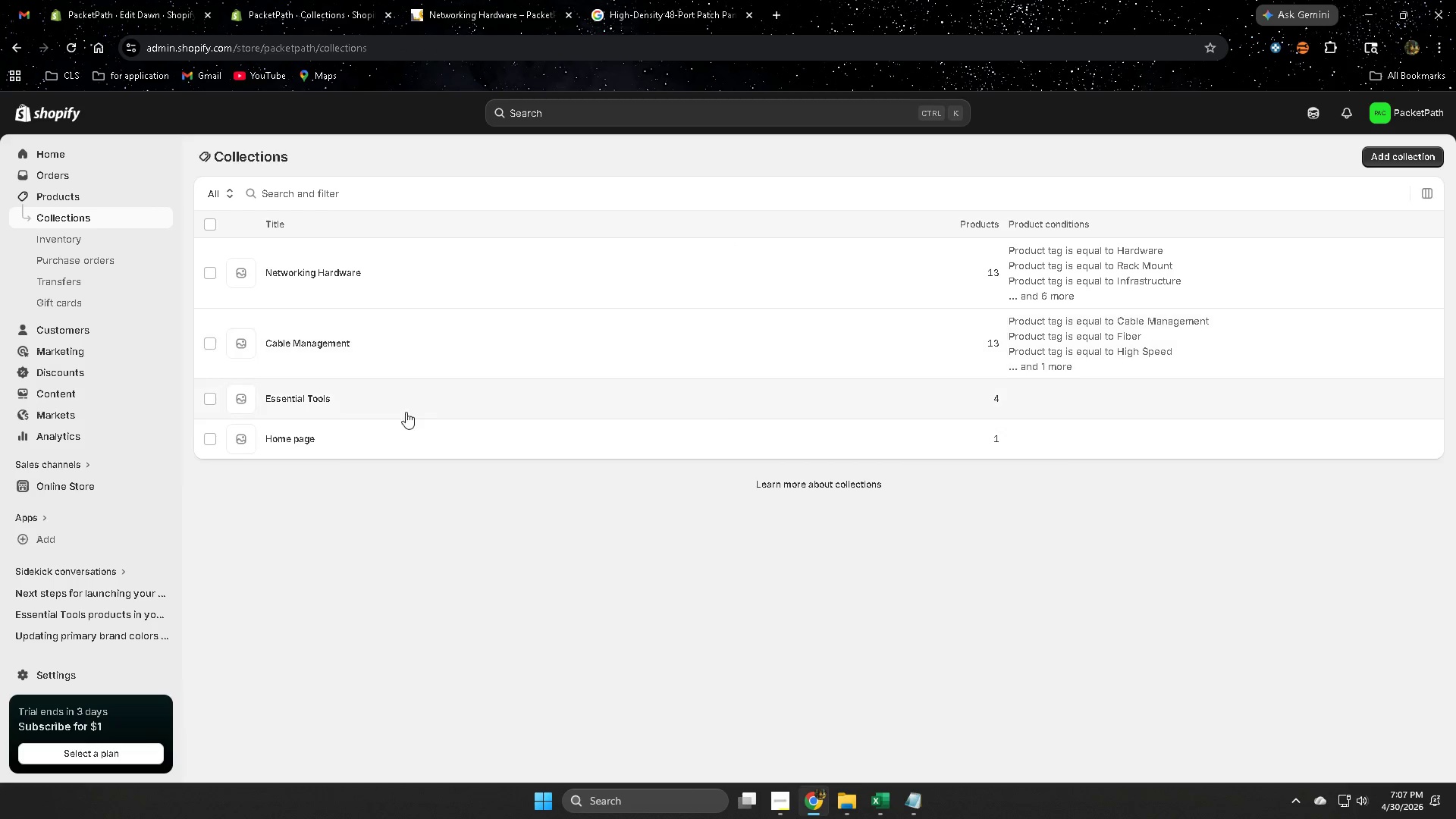 
left_click([397, 396])
 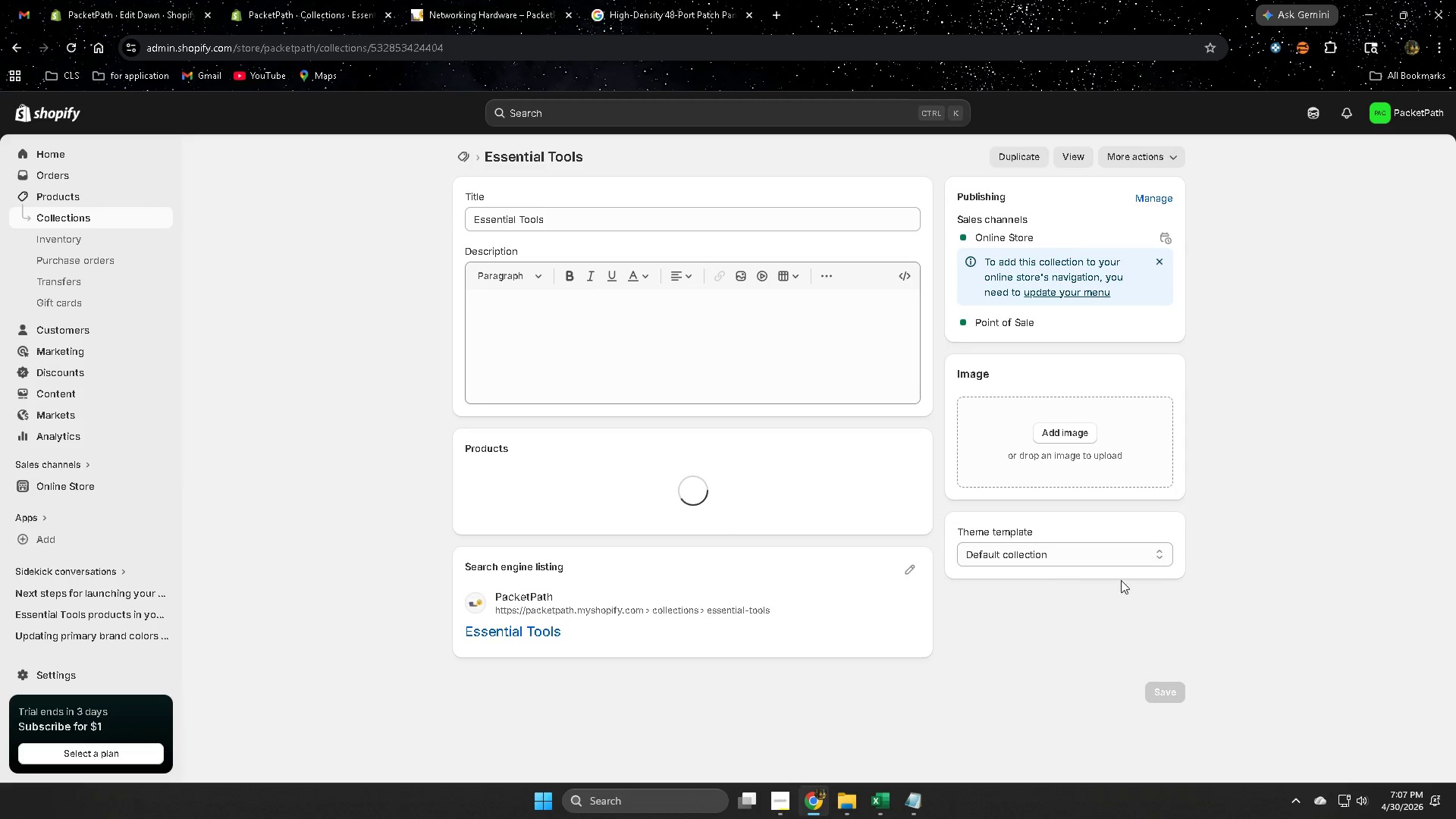 
scroll: coordinate [1272, 574], scroll_direction: down, amount: 3.0
 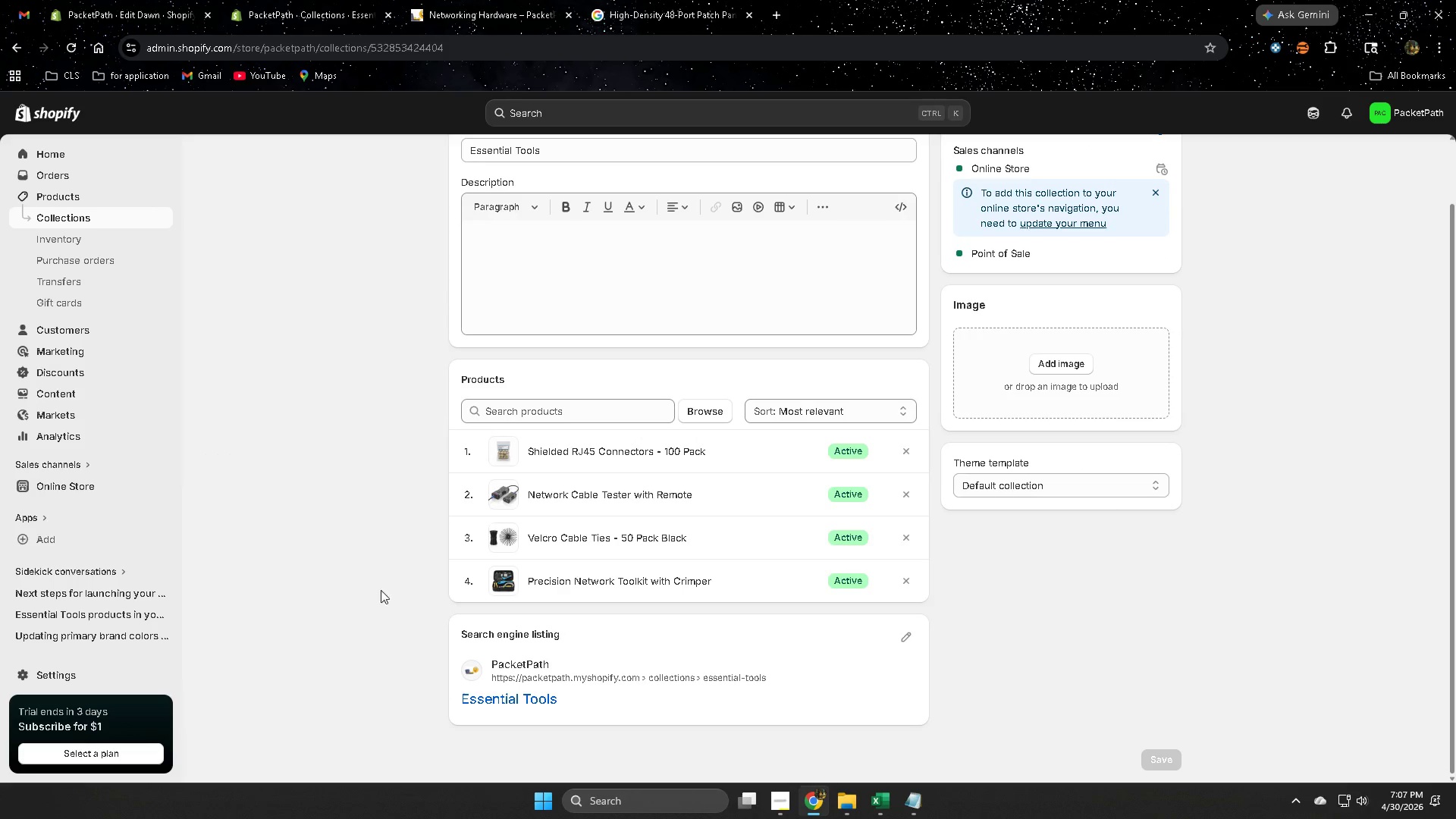 
wait(5.52)
 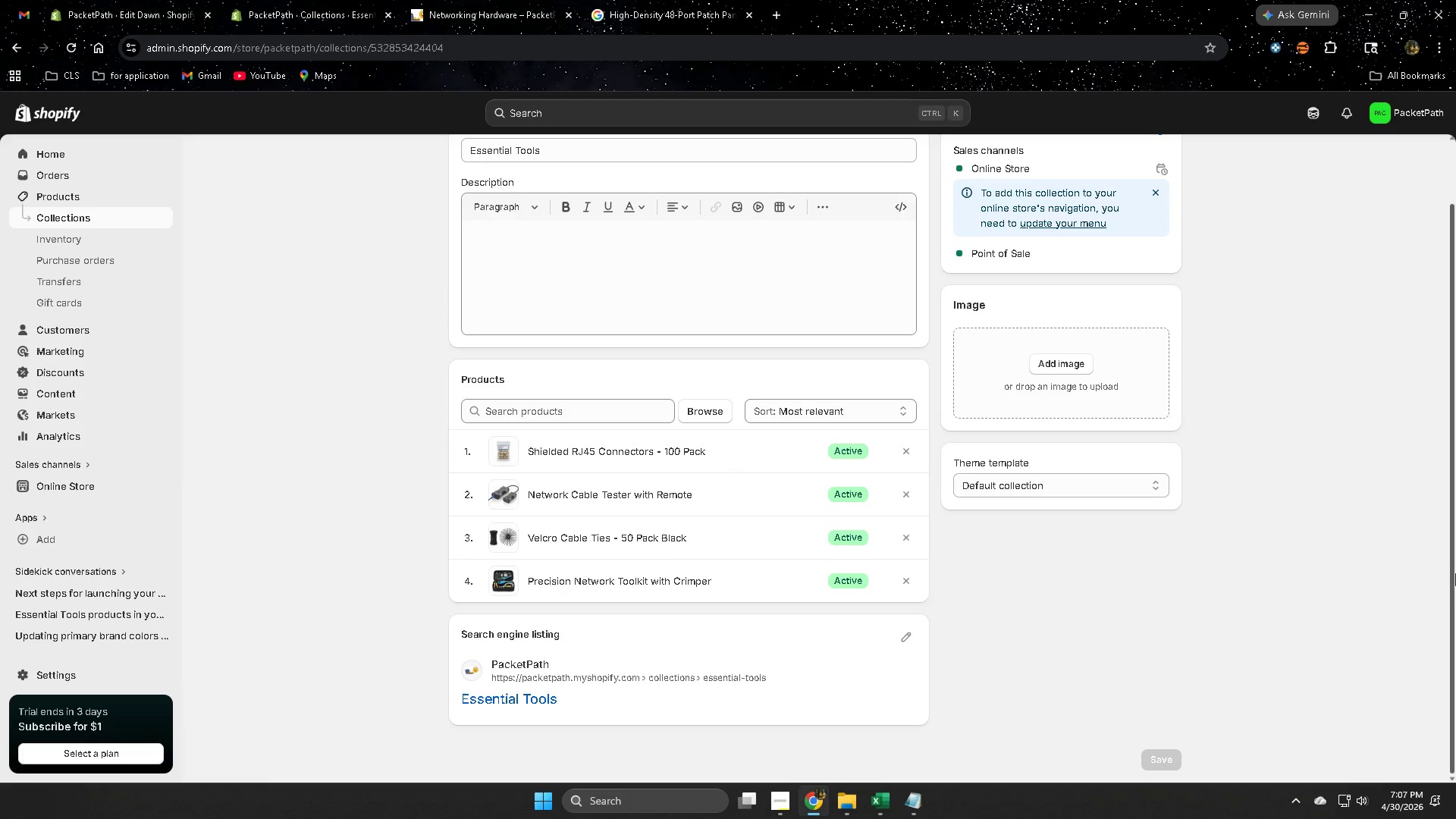 
left_click([707, 413])
 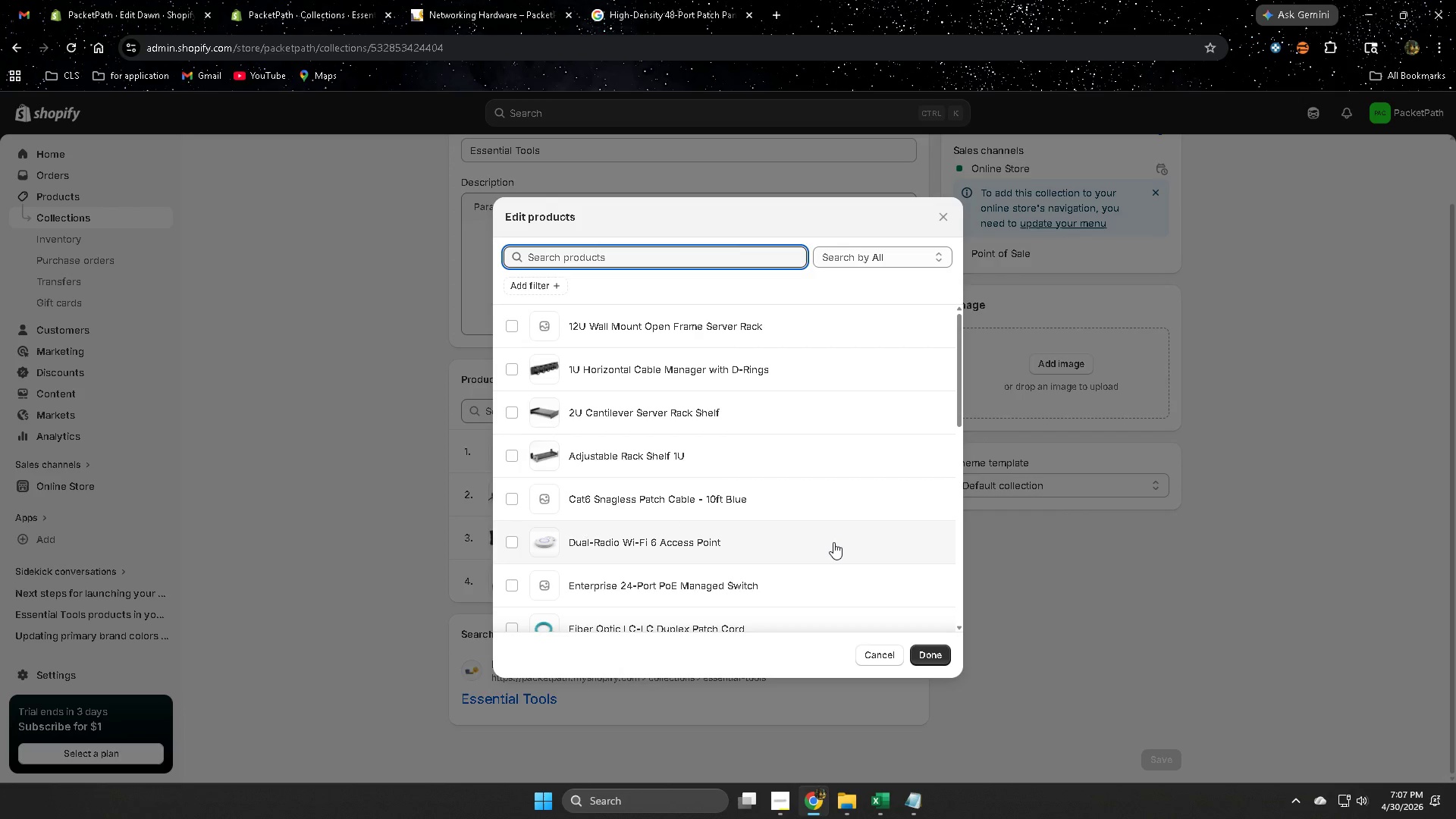 
scroll: coordinate [888, 540], scroll_direction: down, amount: 5.0
 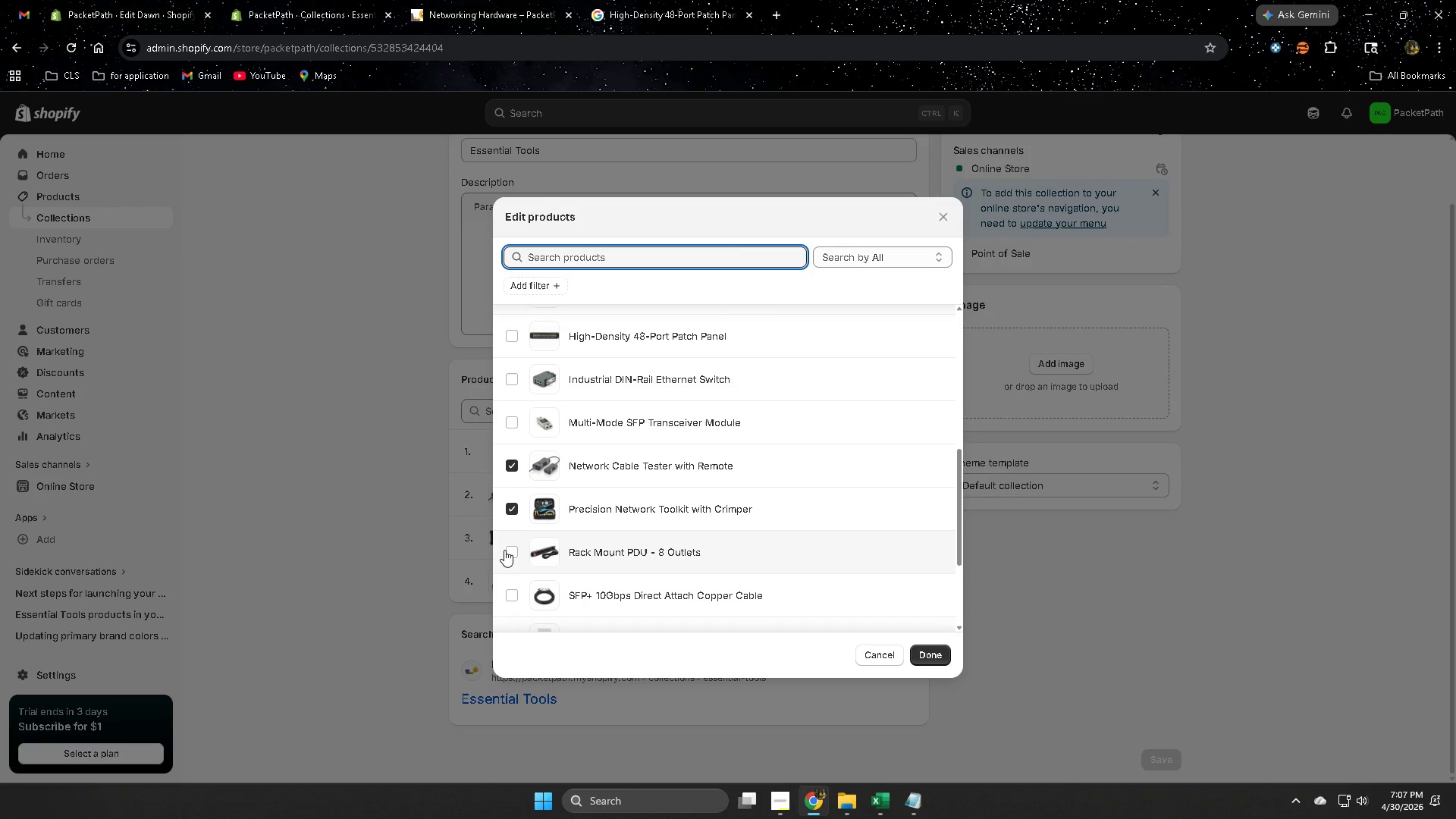 
left_click([510, 548])
 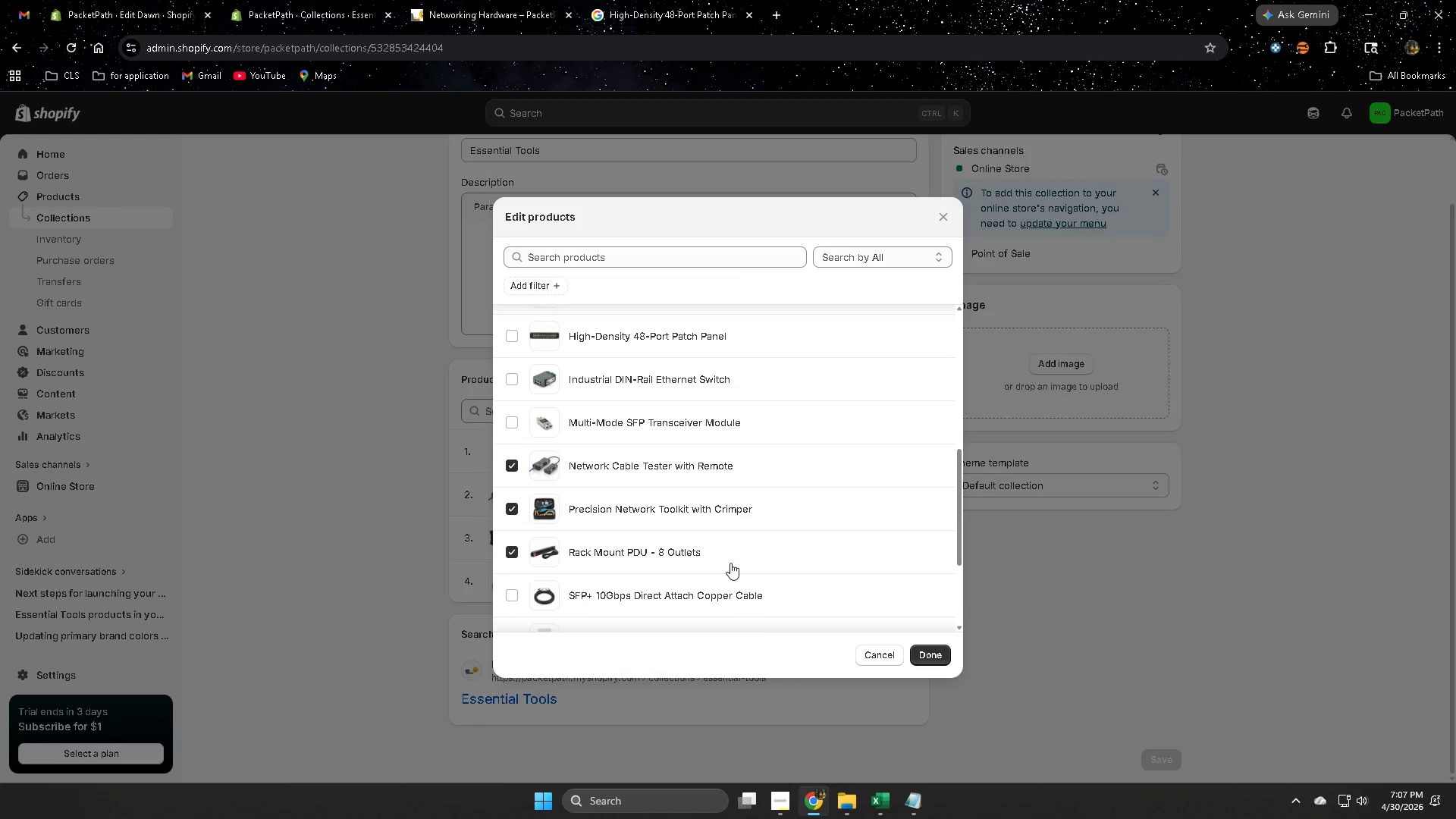 
scroll: coordinate [762, 563], scroll_direction: down, amount: 2.0
 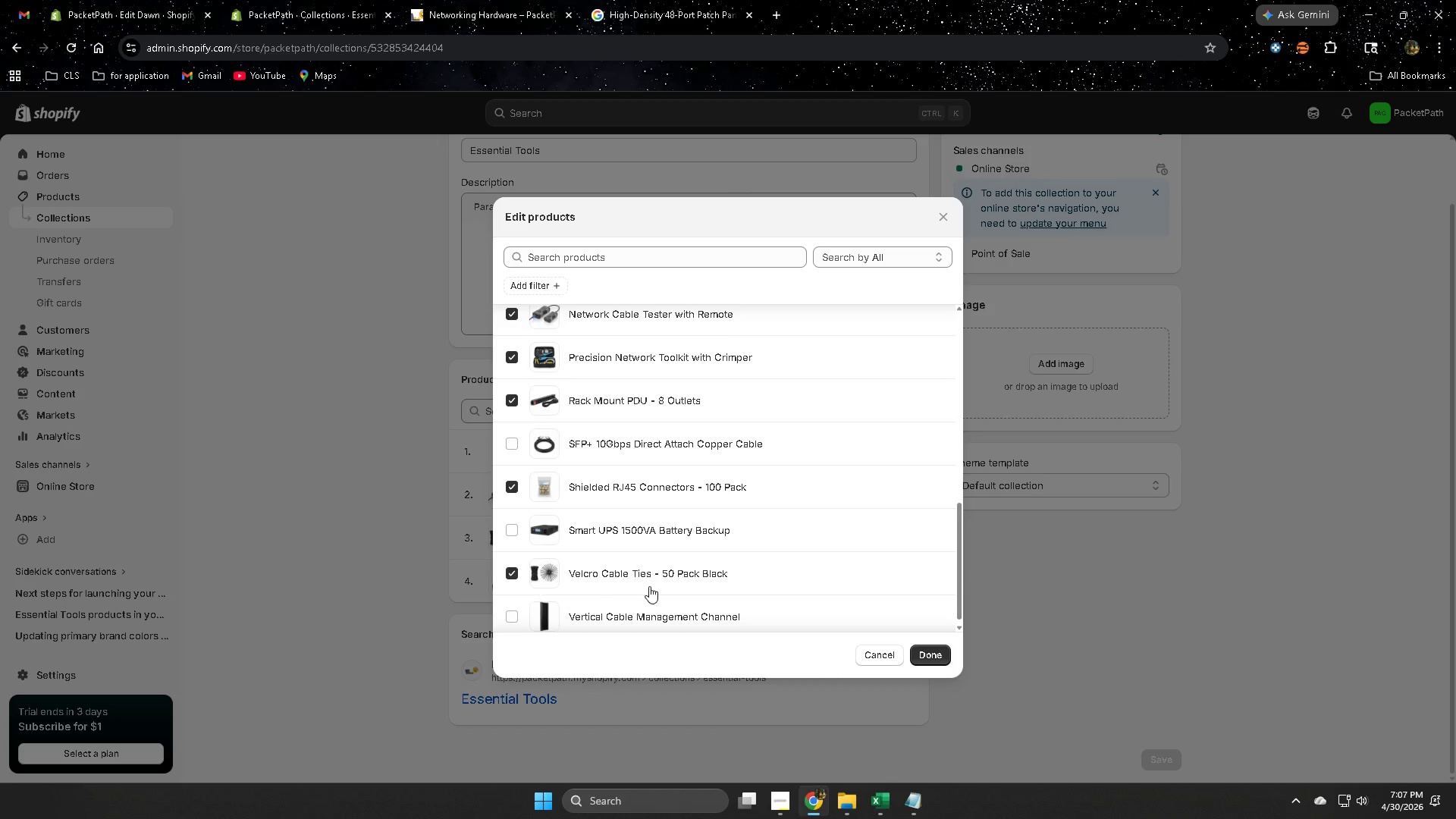 
scroll: coordinate [657, 570], scroll_direction: up, amount: 10.0
 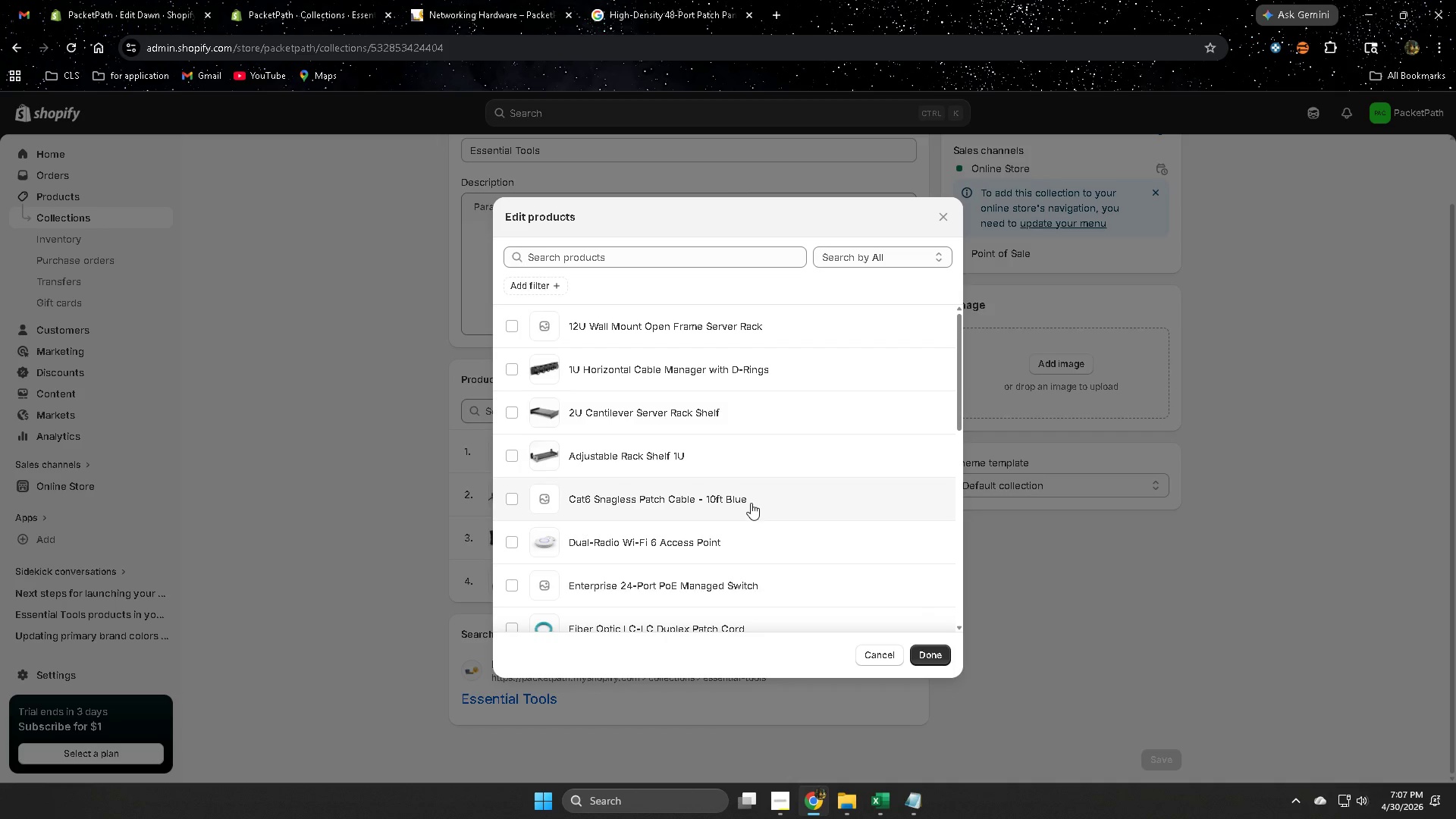 
scroll: coordinate [751, 503], scroll_direction: down, amount: 11.0
 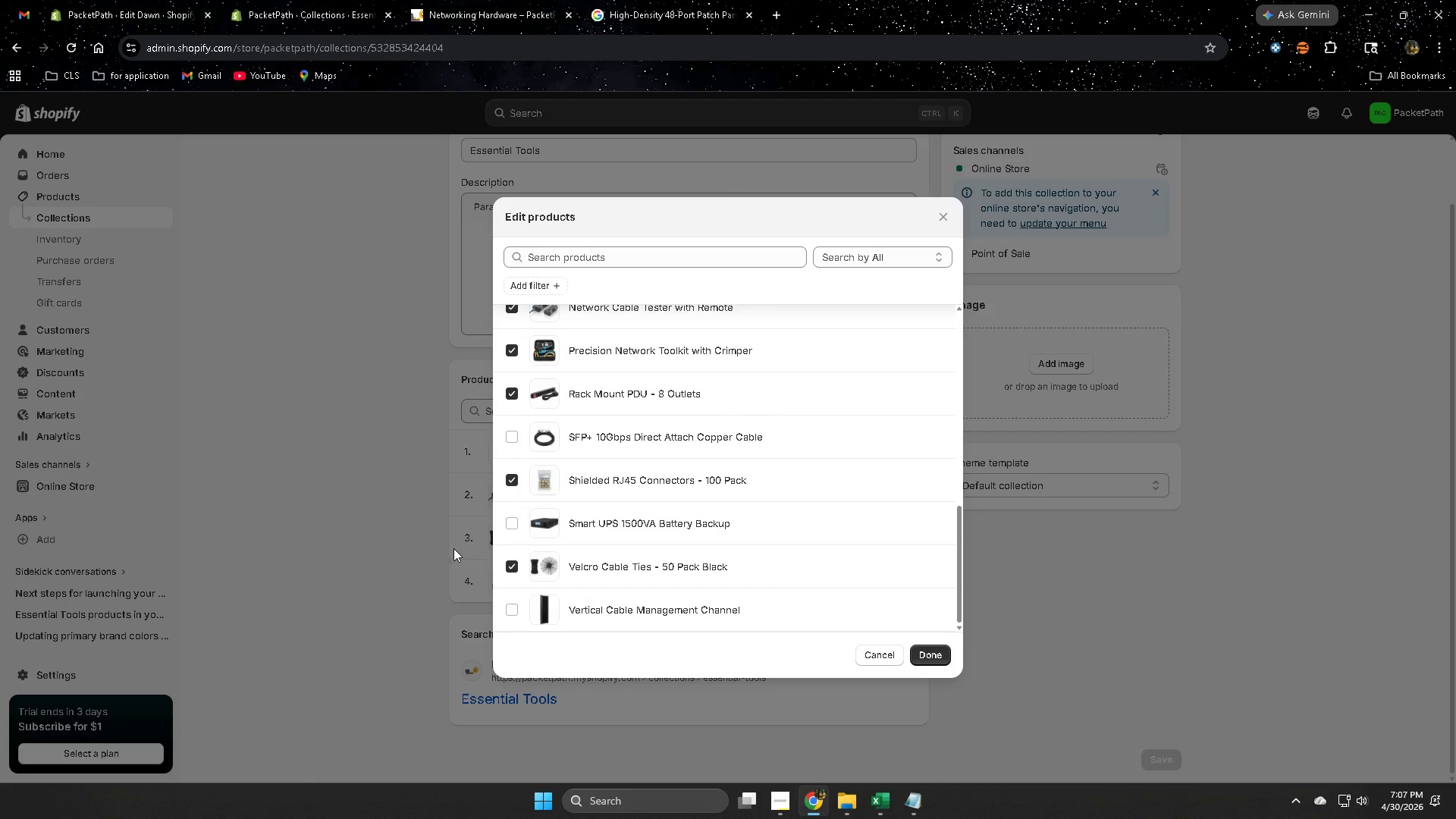 
left_click([510, 523])
 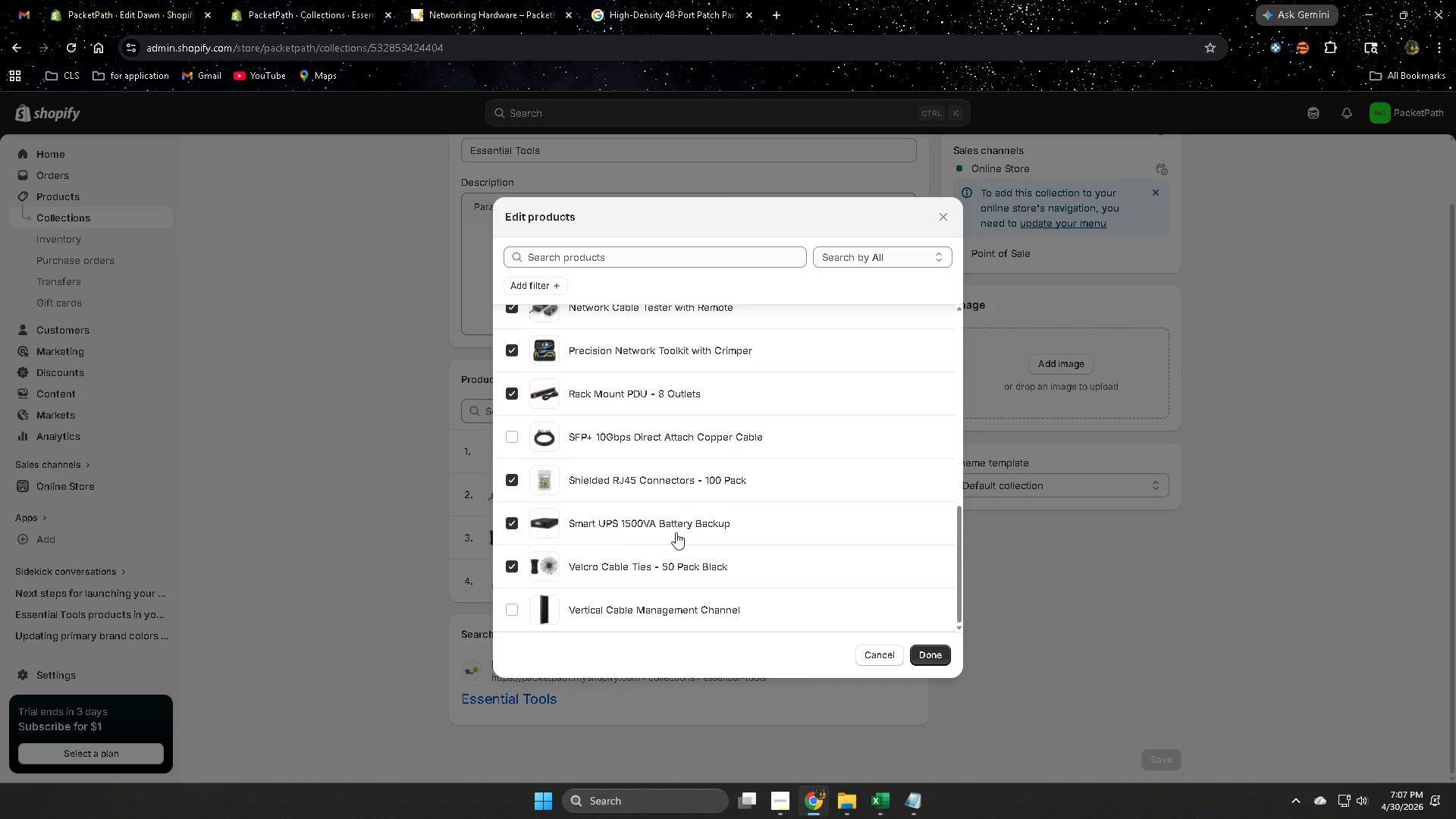 
scroll: coordinate [836, 555], scroll_direction: up, amount: 6.0
 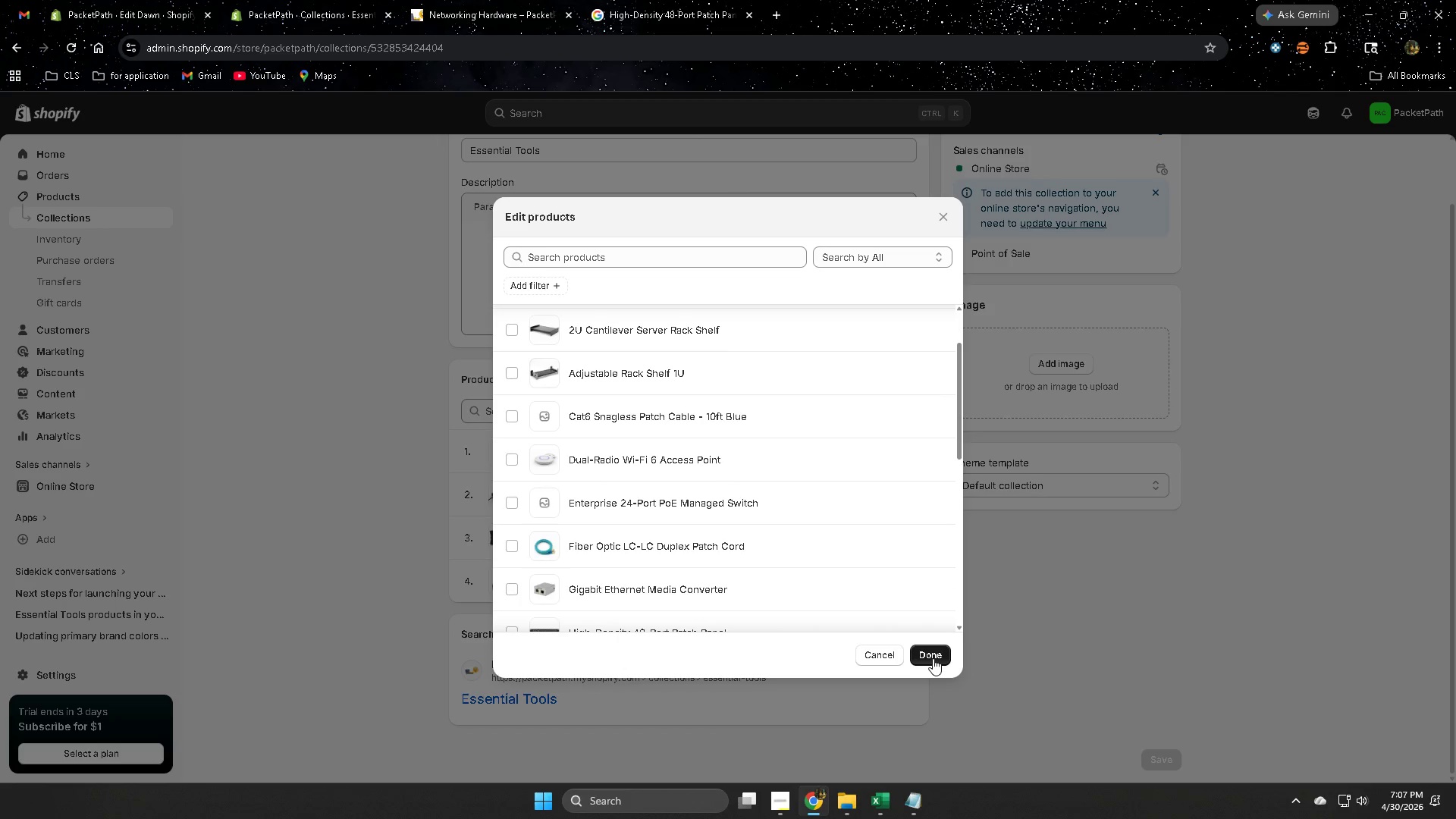 
left_click([933, 657])
 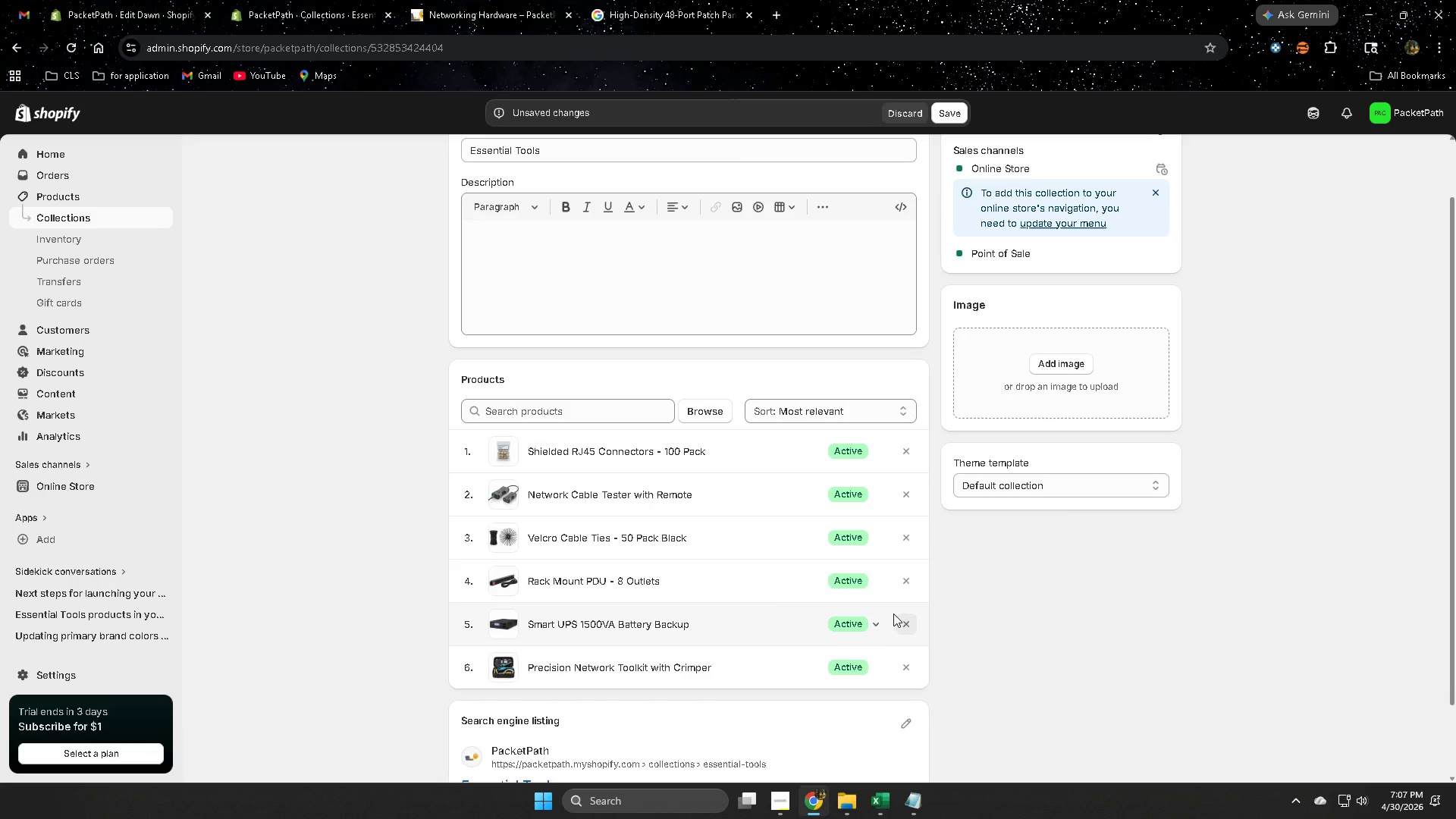 
left_click([952, 118])
 